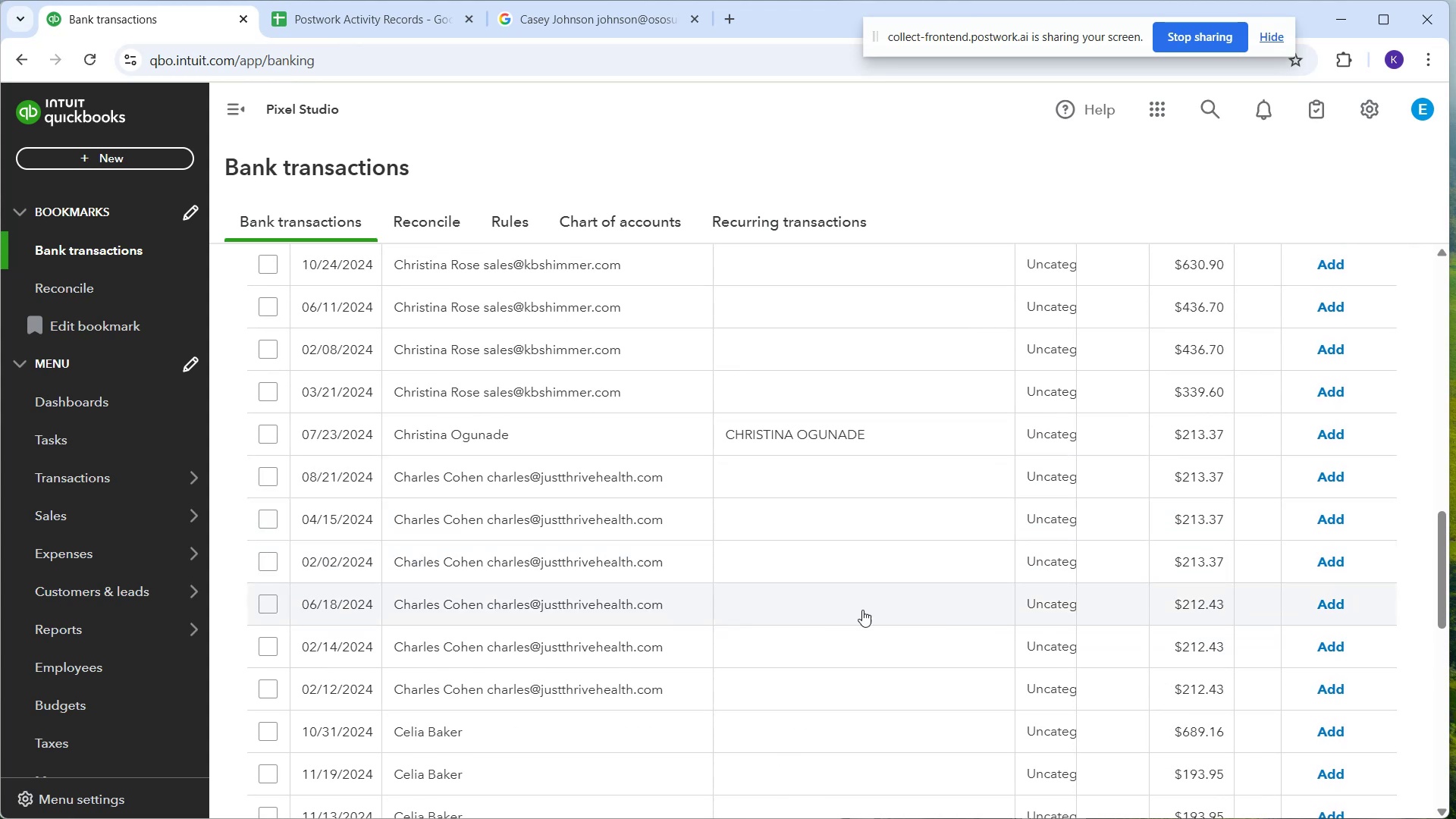 
scroll: coordinate [833, 702], scroll_direction: up, amount: 13.0
 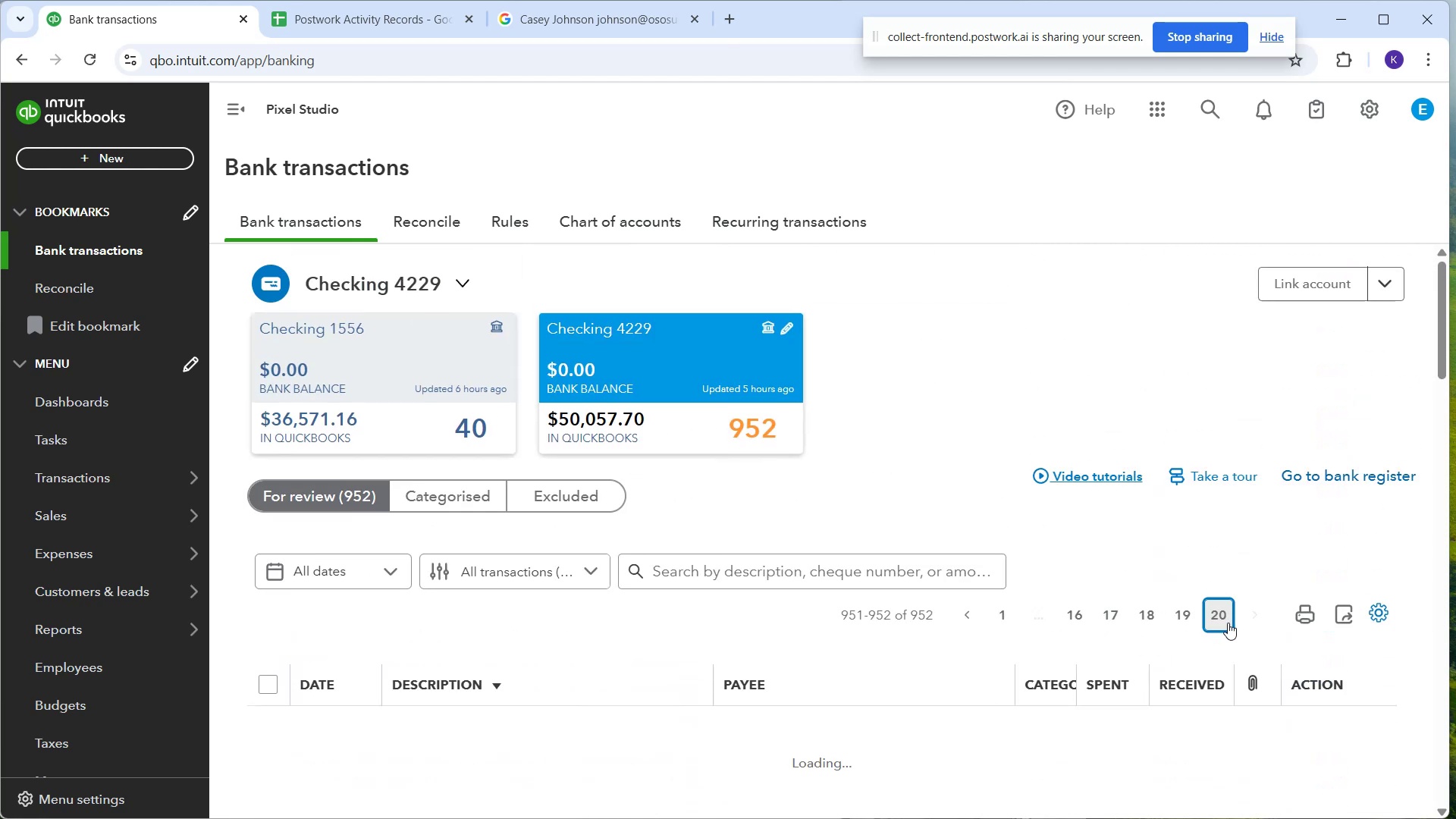 
scroll: coordinate [1167, 638], scroll_direction: down, amount: 4.0
 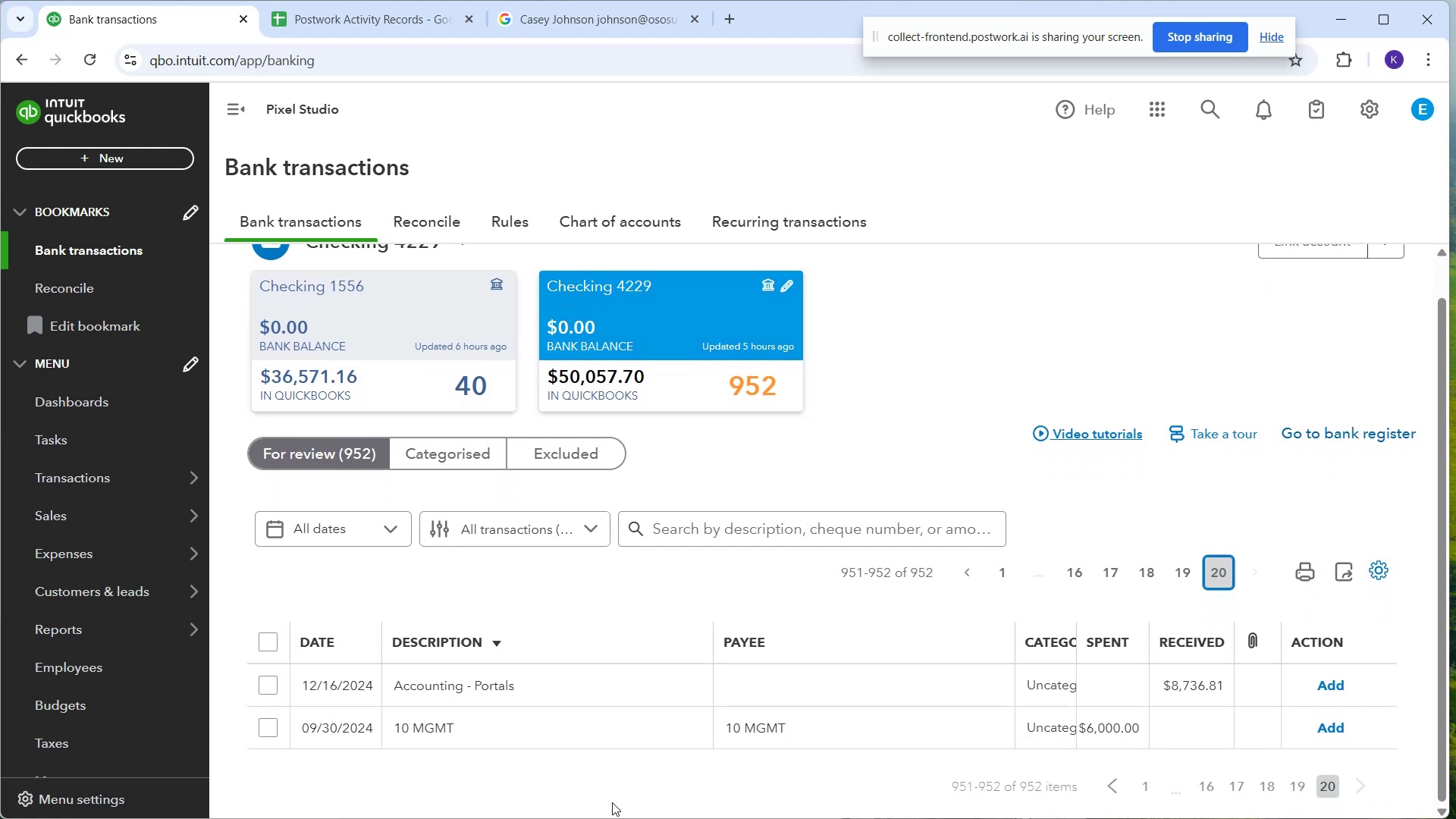 
left_click_drag(start_coordinate=[494, 731], to_coordinate=[386, 729])
 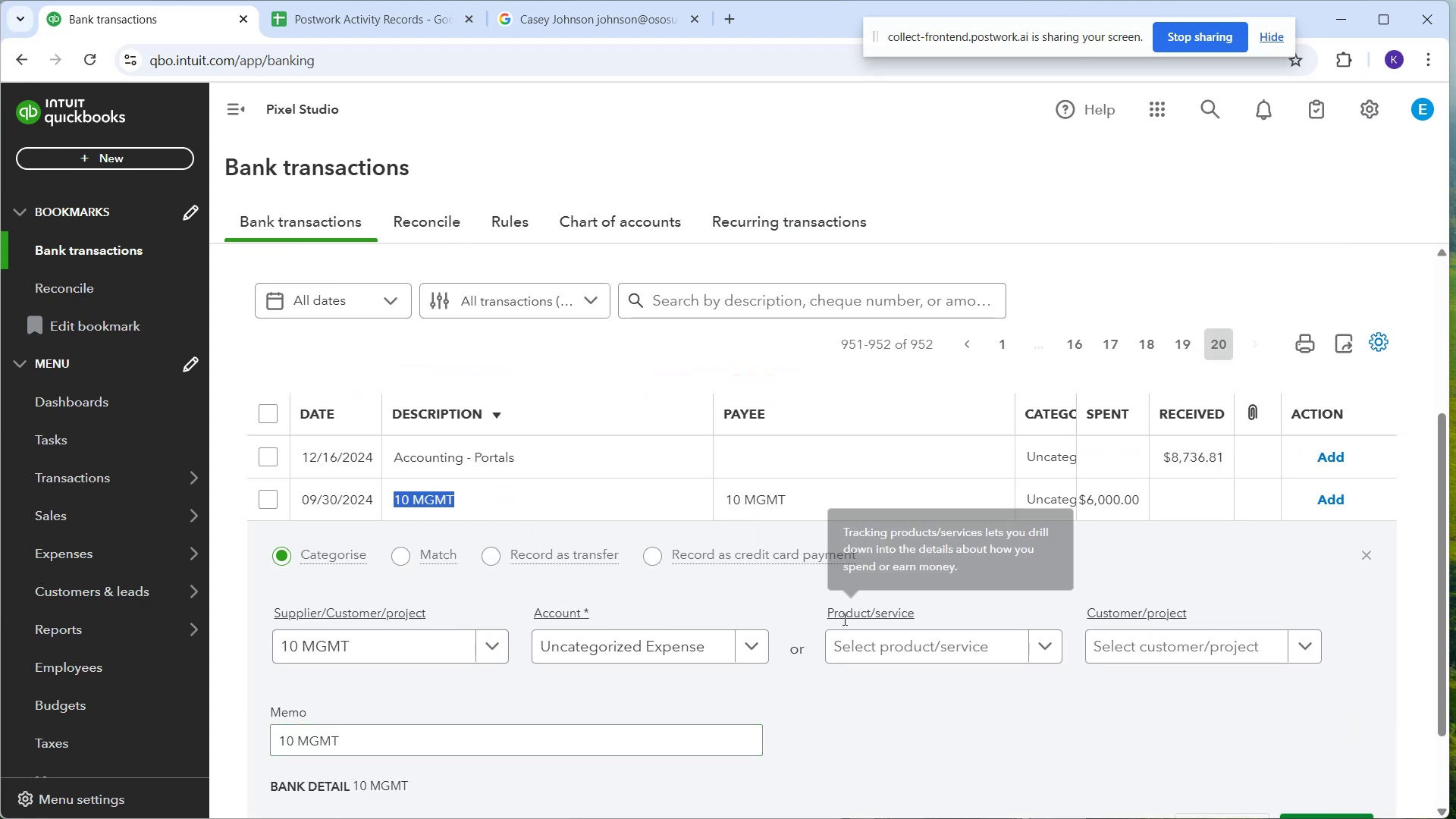 
scroll: coordinate [992, 479], scroll_direction: up, amount: 2.0
 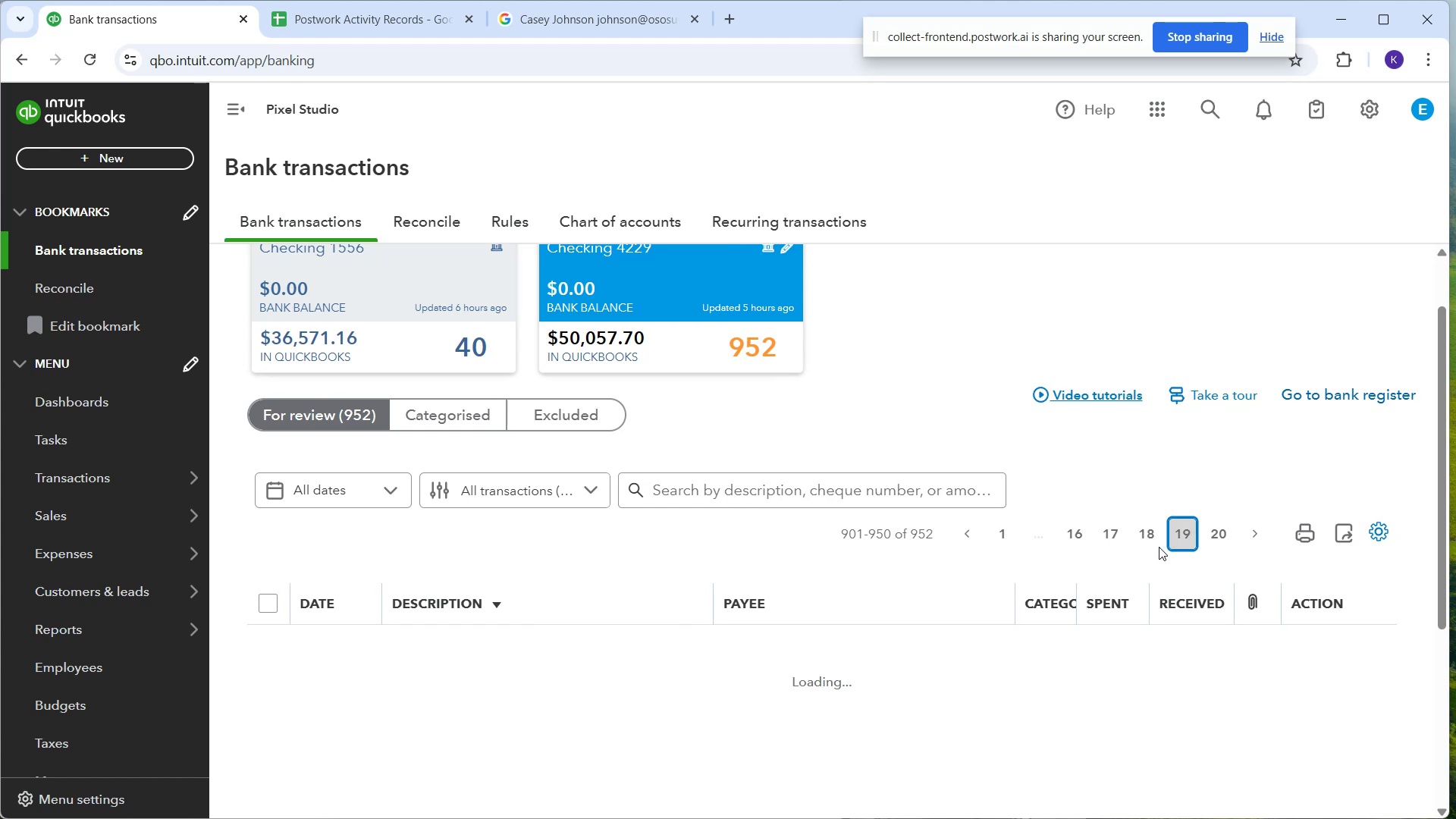 
scroll: coordinate [932, 664], scroll_direction: down, amount: 1.0
 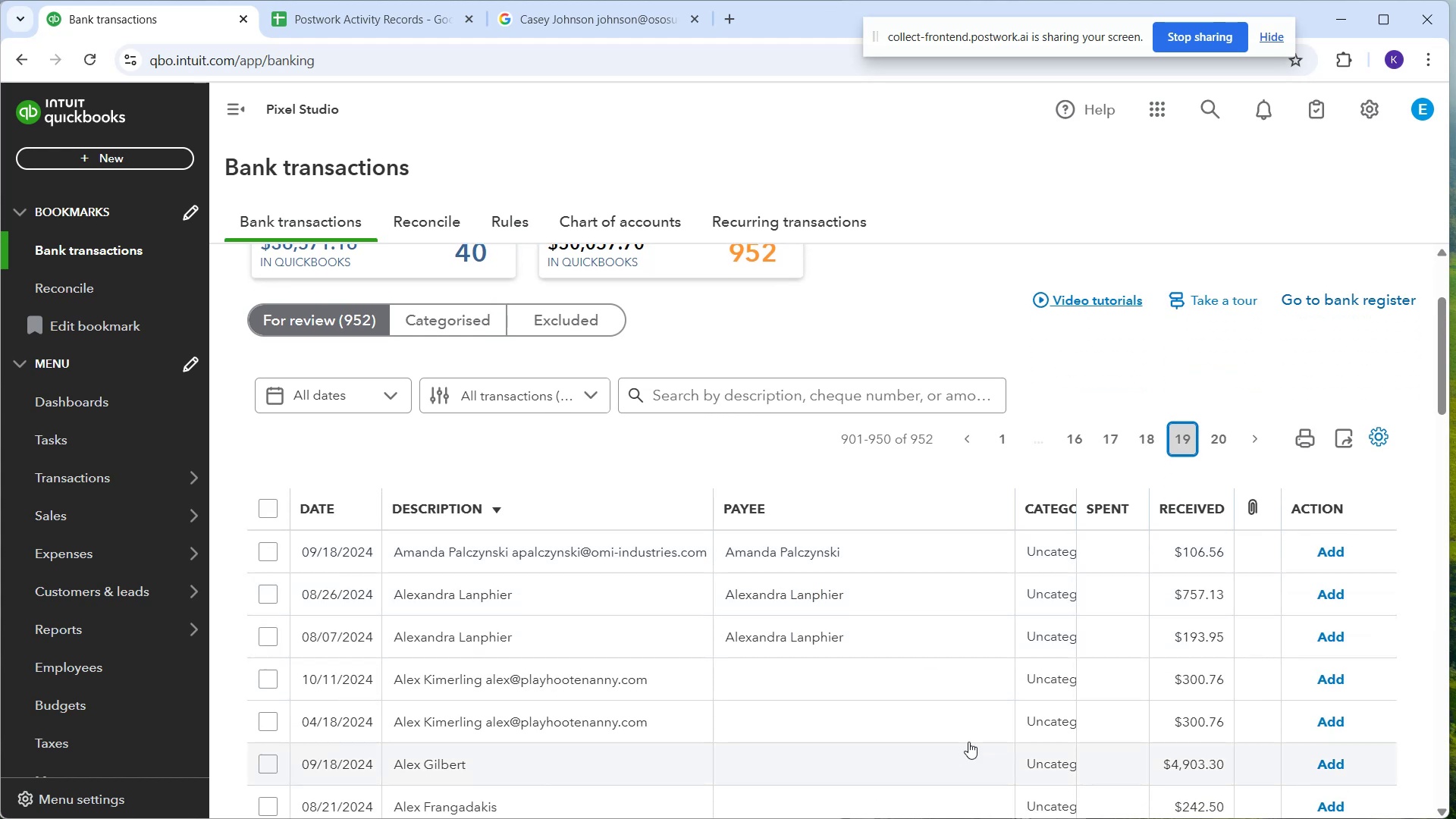 
wait(5.35)
 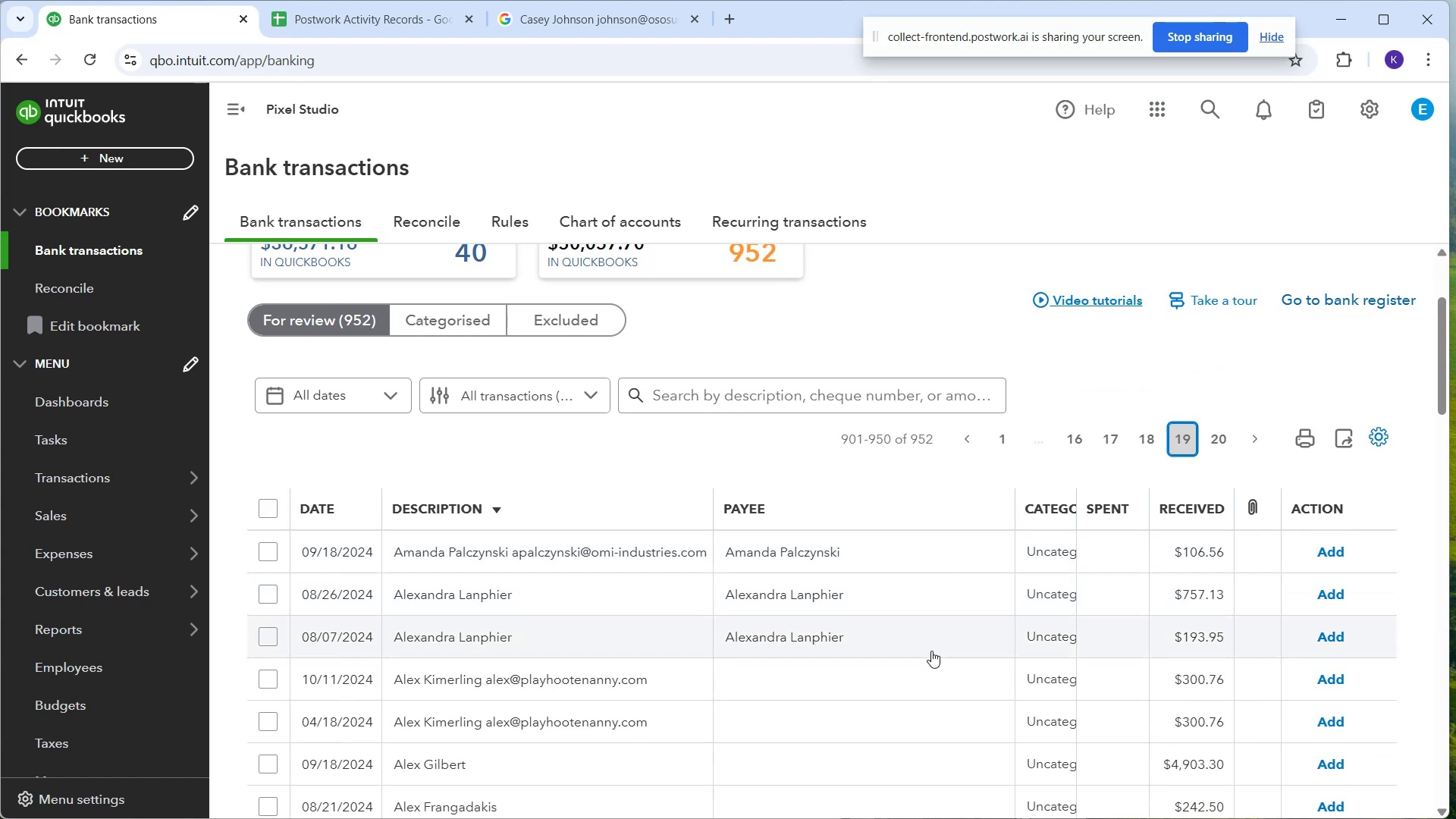 
scroll: coordinate [890, 575], scroll_direction: down, amount: 6.0
 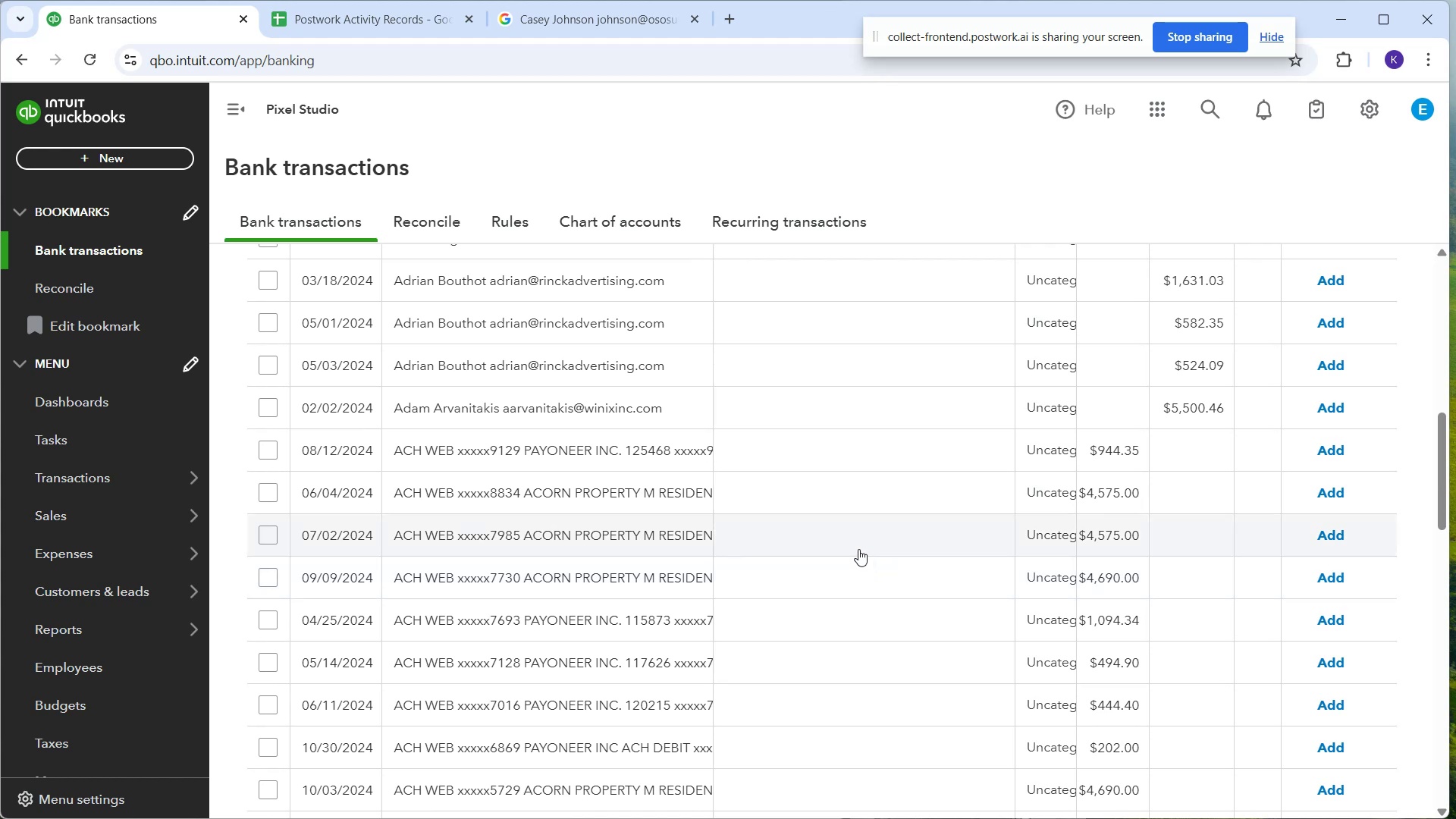 
left_click([855, 540])
 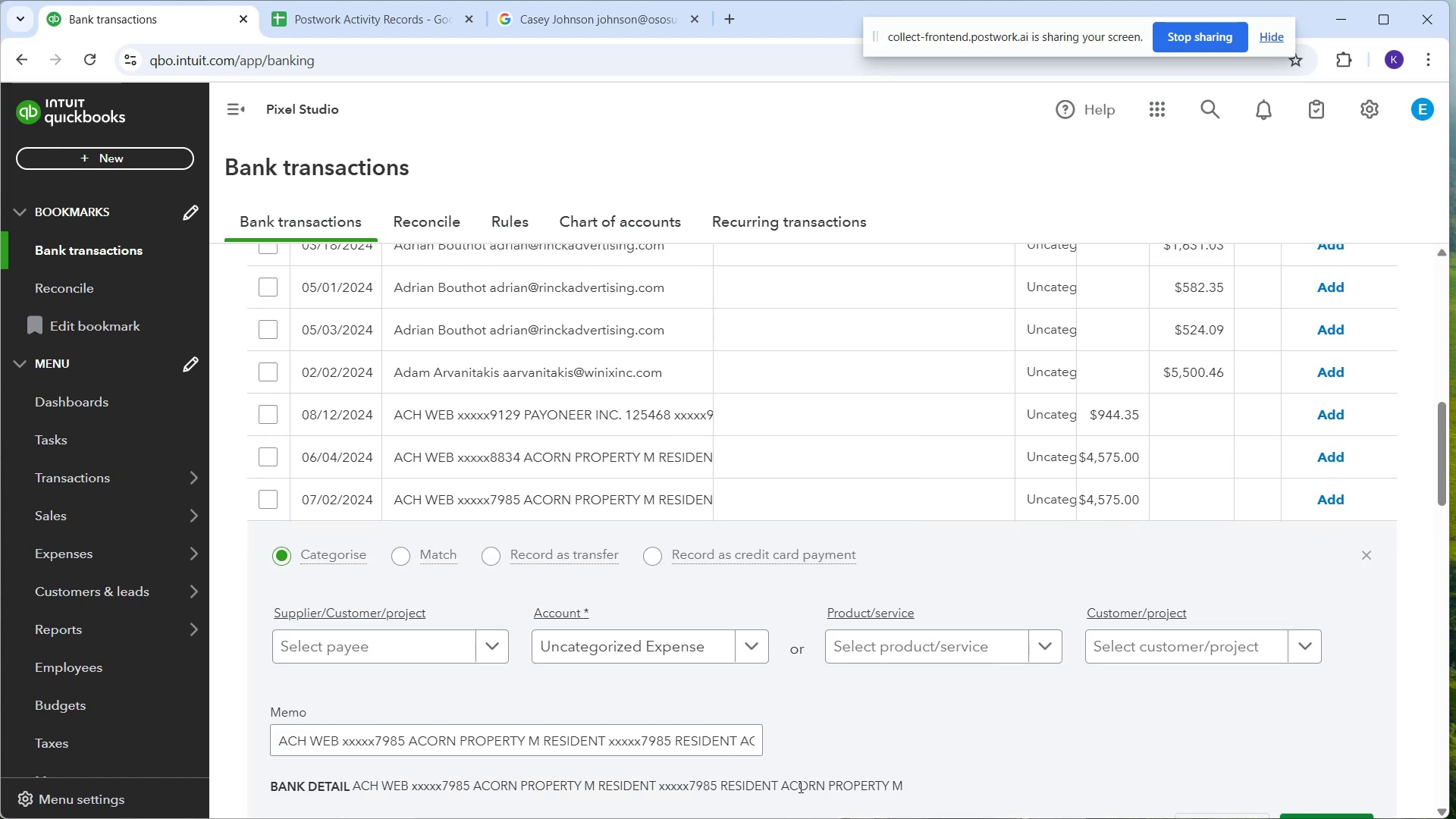 
wait(5.26)
 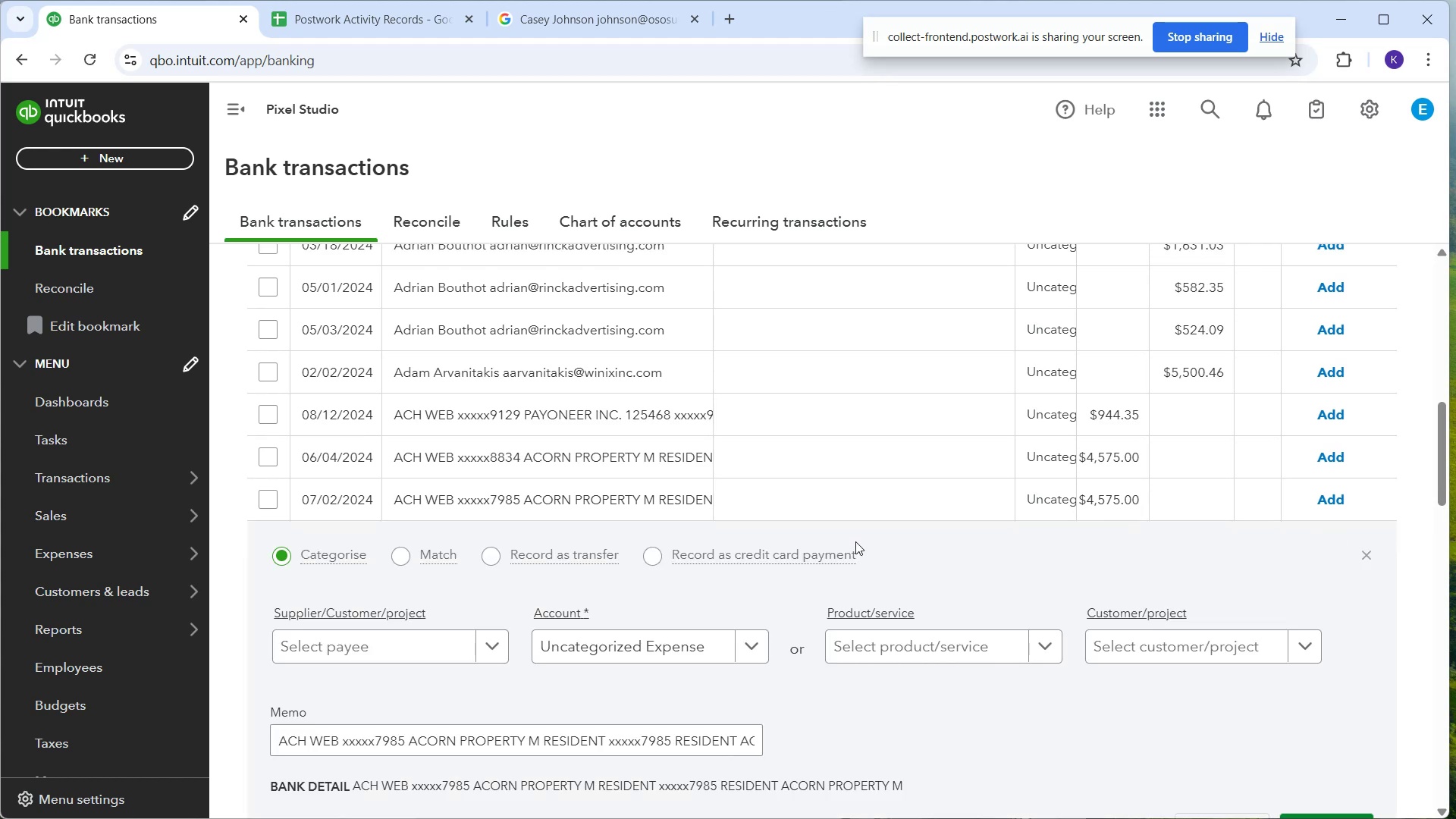 
scroll: coordinate [861, 530], scroll_direction: down, amount: 13.0
 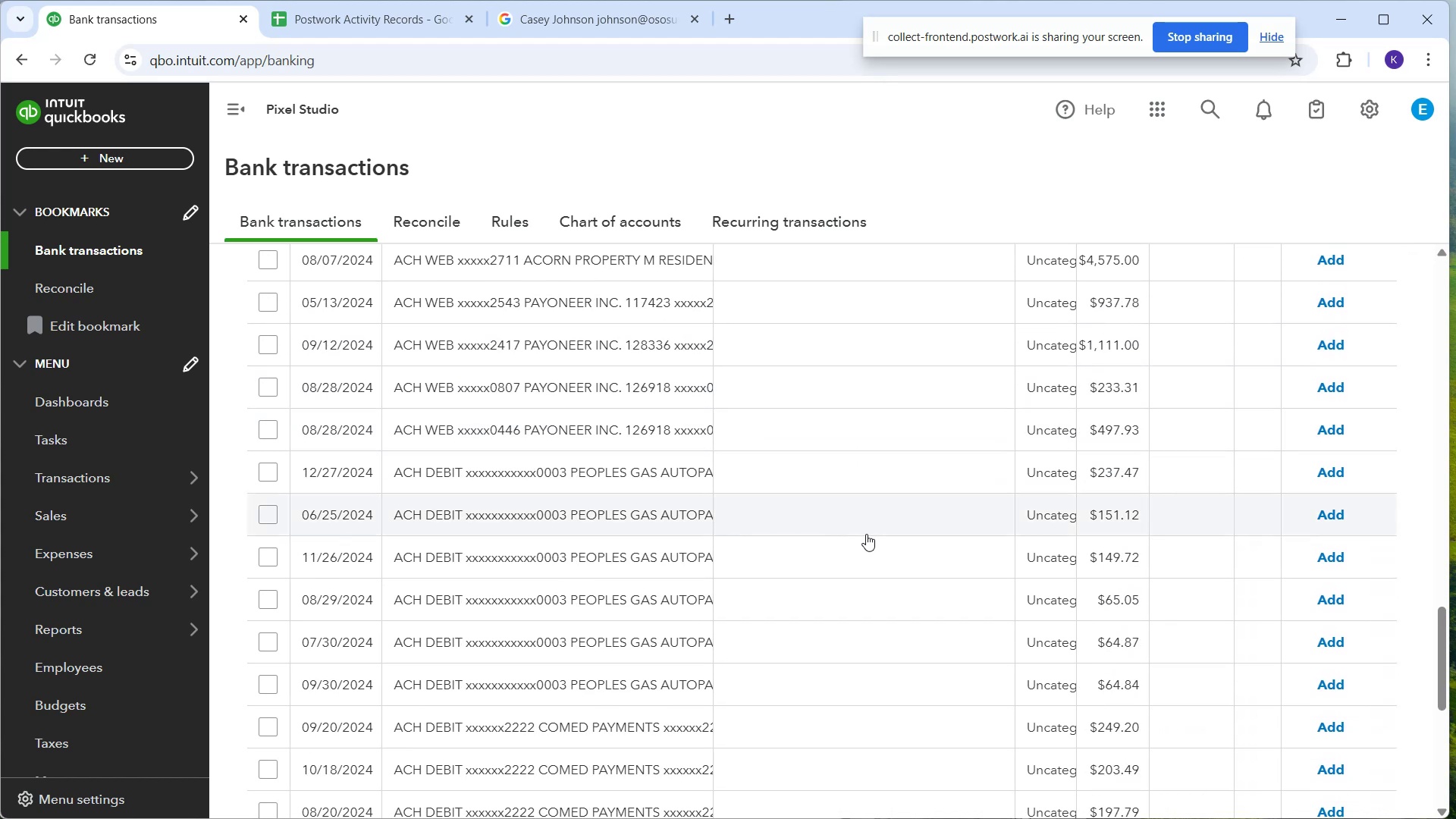 
scroll: coordinate [865, 542], scroll_direction: down, amount: 3.0
 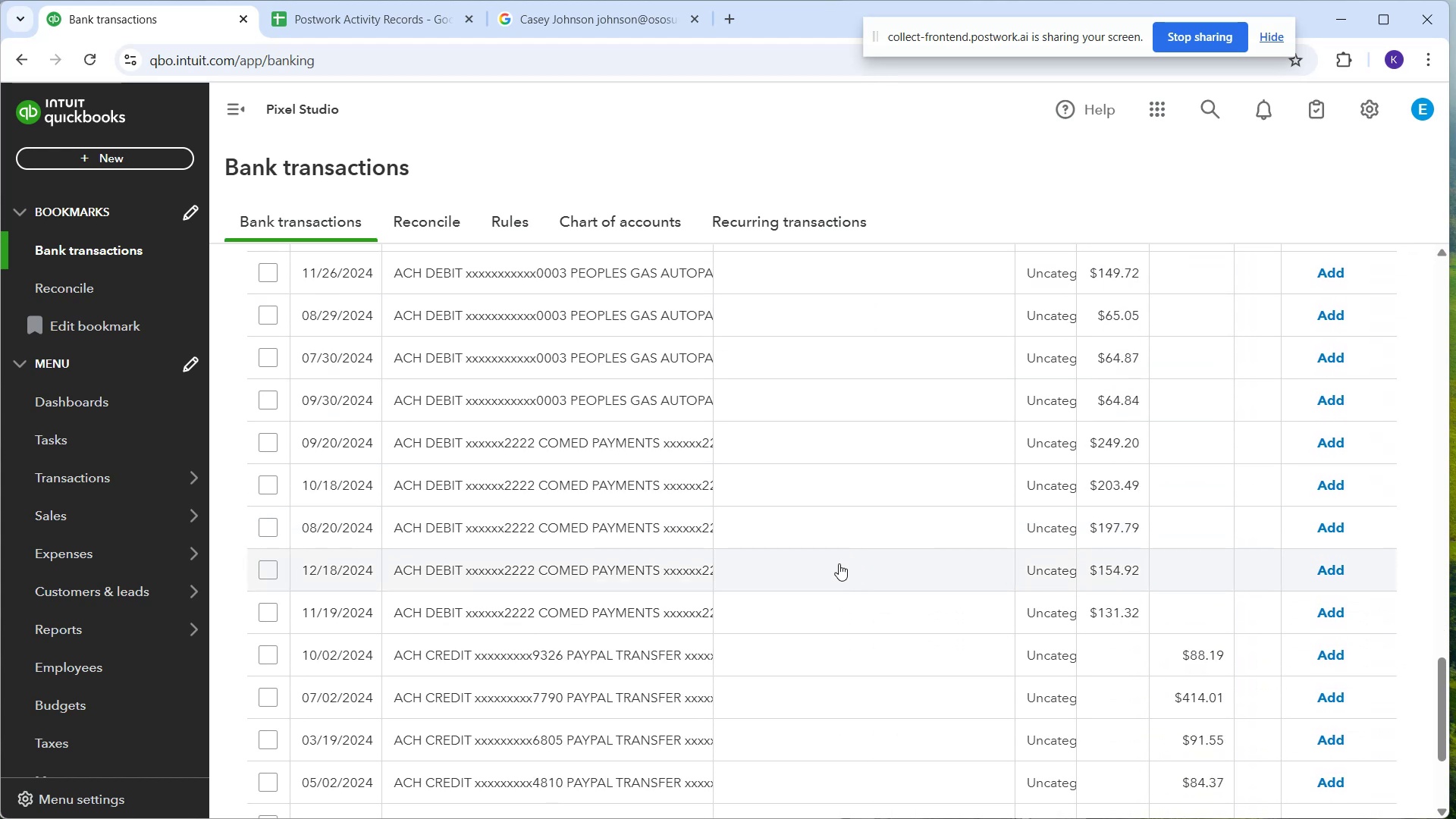 
scroll: coordinate [833, 570], scroll_direction: up, amount: 3.0
 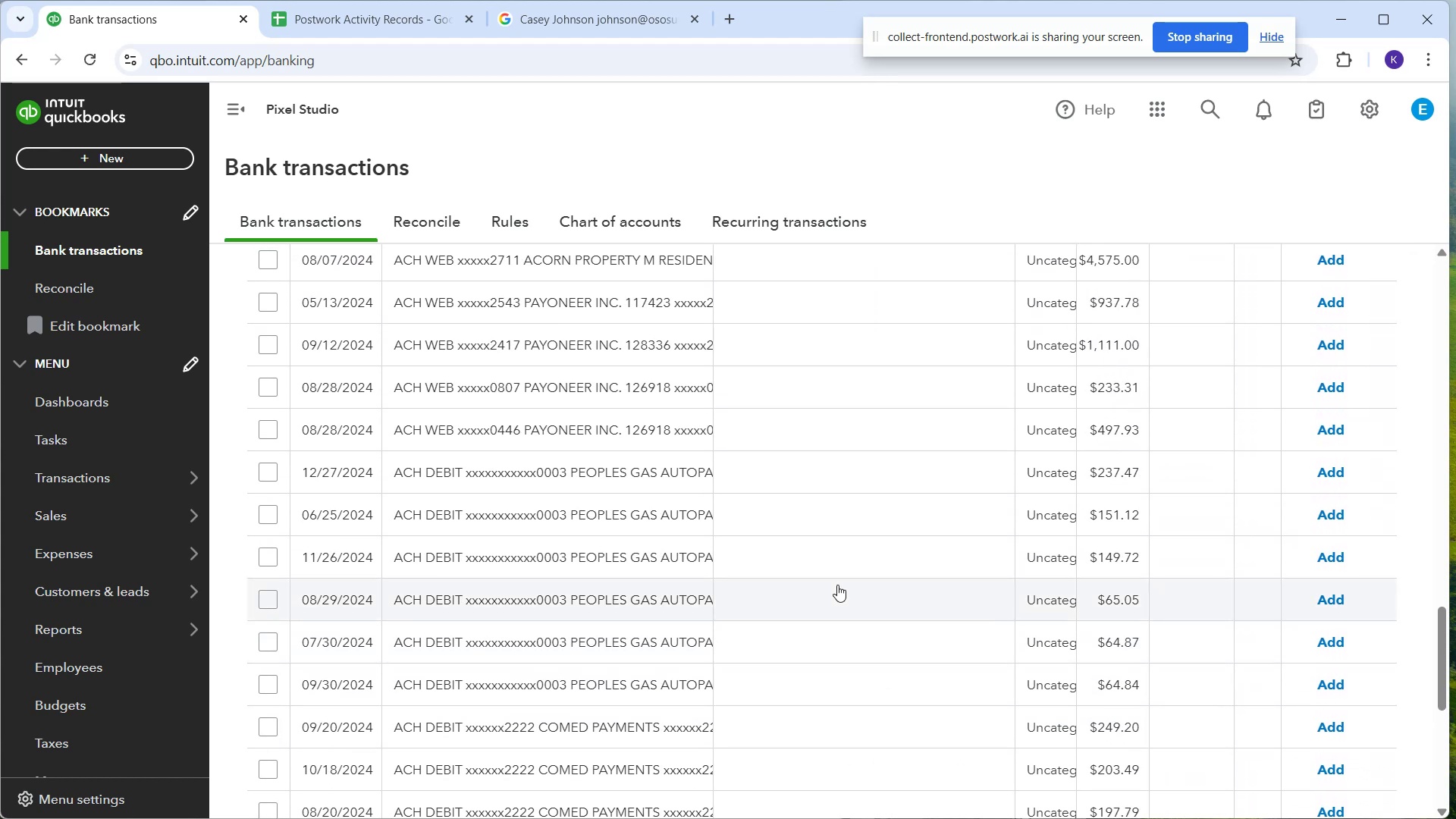 
scroll: coordinate [1188, 717], scroll_direction: down, amount: 10.0
 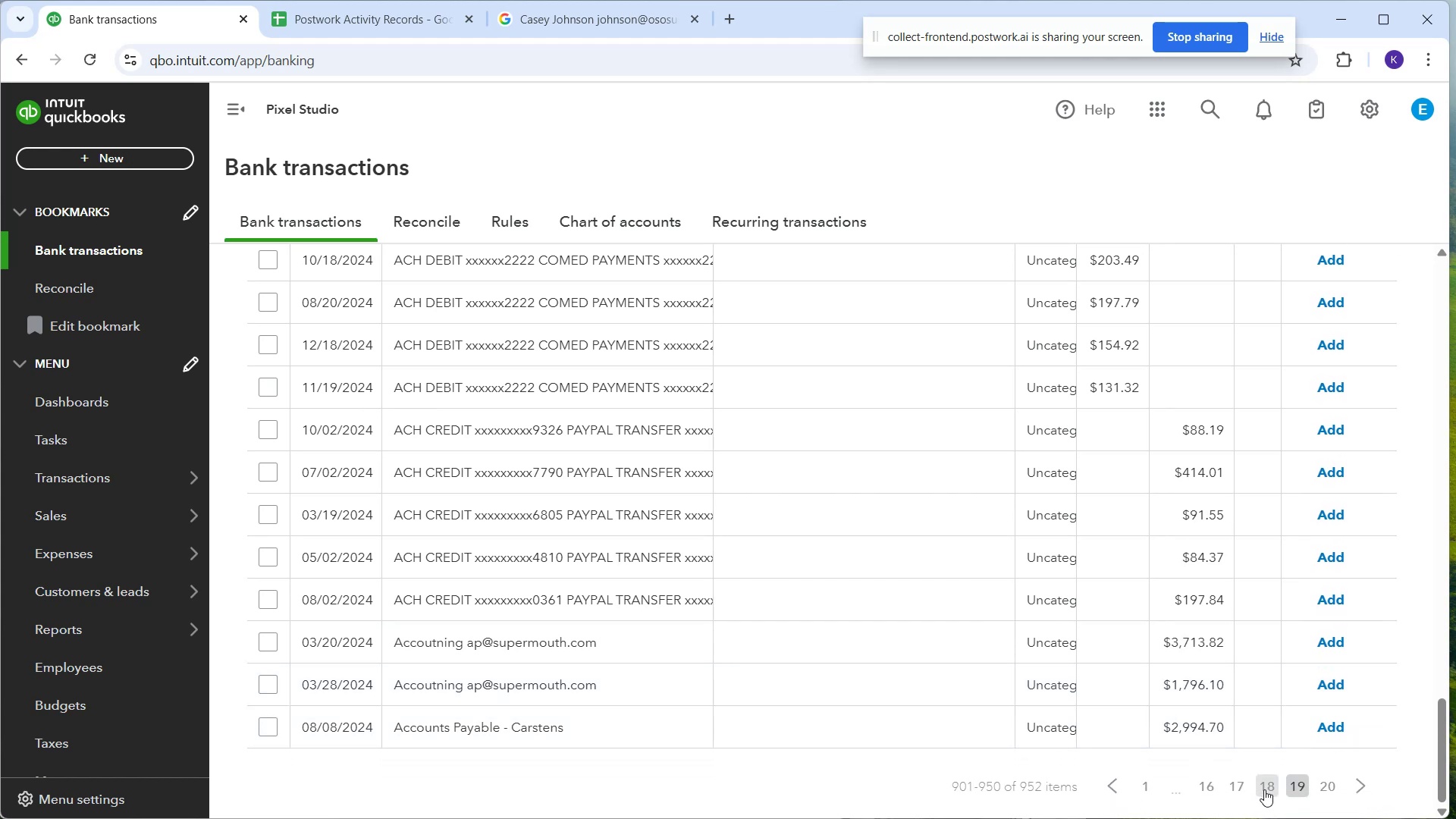 
left_click([1269, 789])
 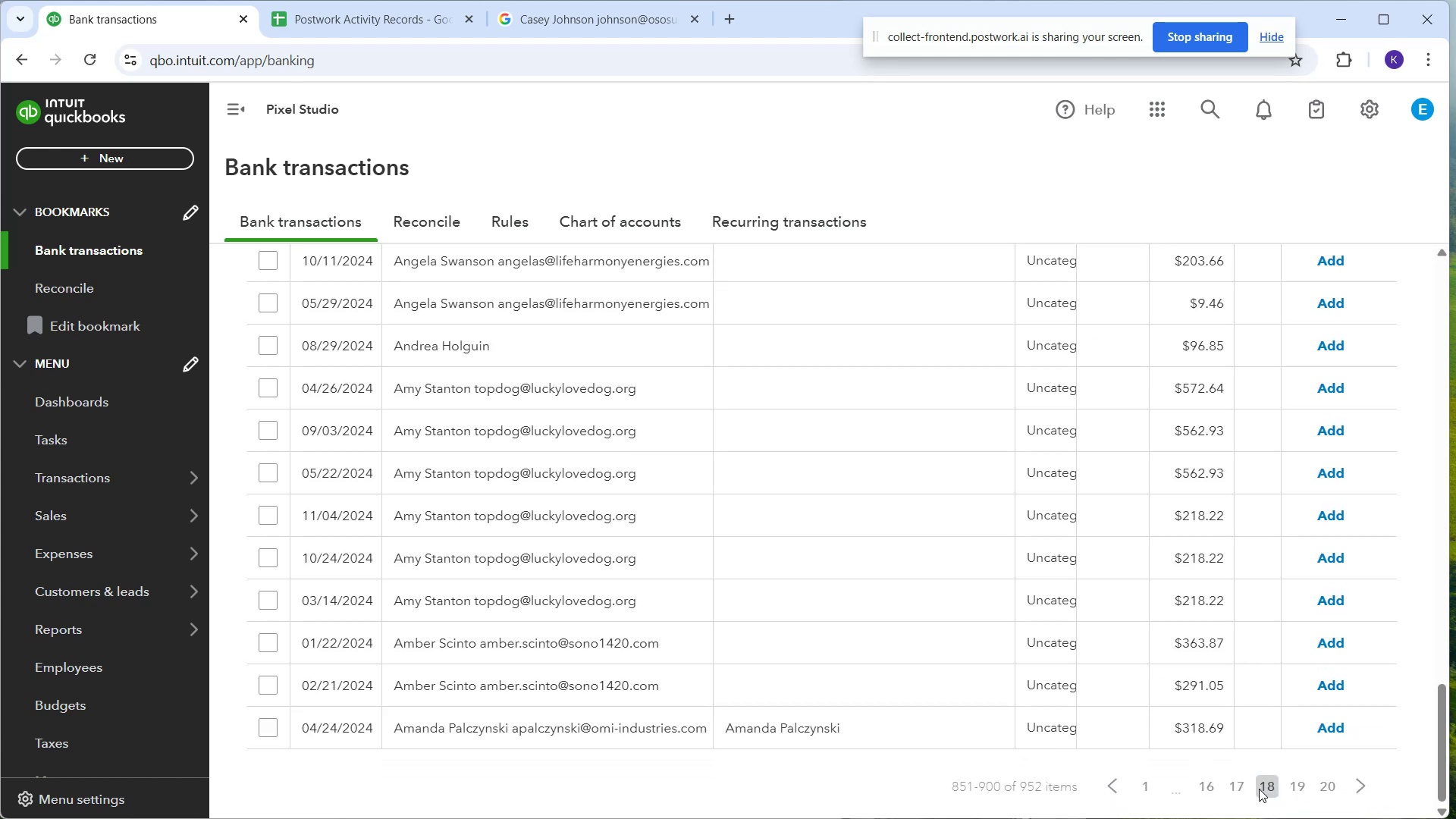 
scroll: coordinate [923, 508], scroll_direction: up, amount: 11.0
 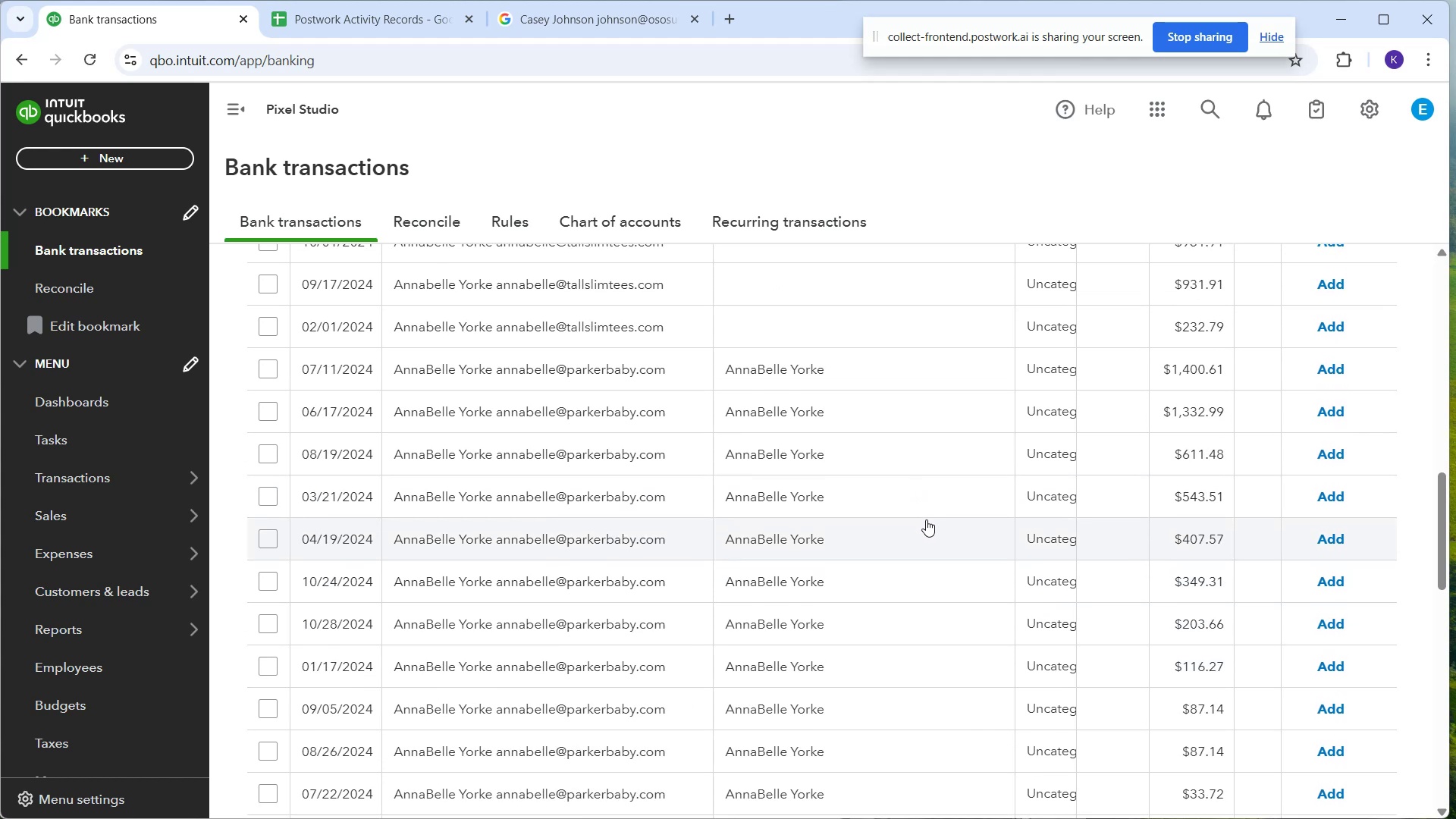 
scroll: coordinate [928, 526], scroll_direction: up, amount: 2.0
 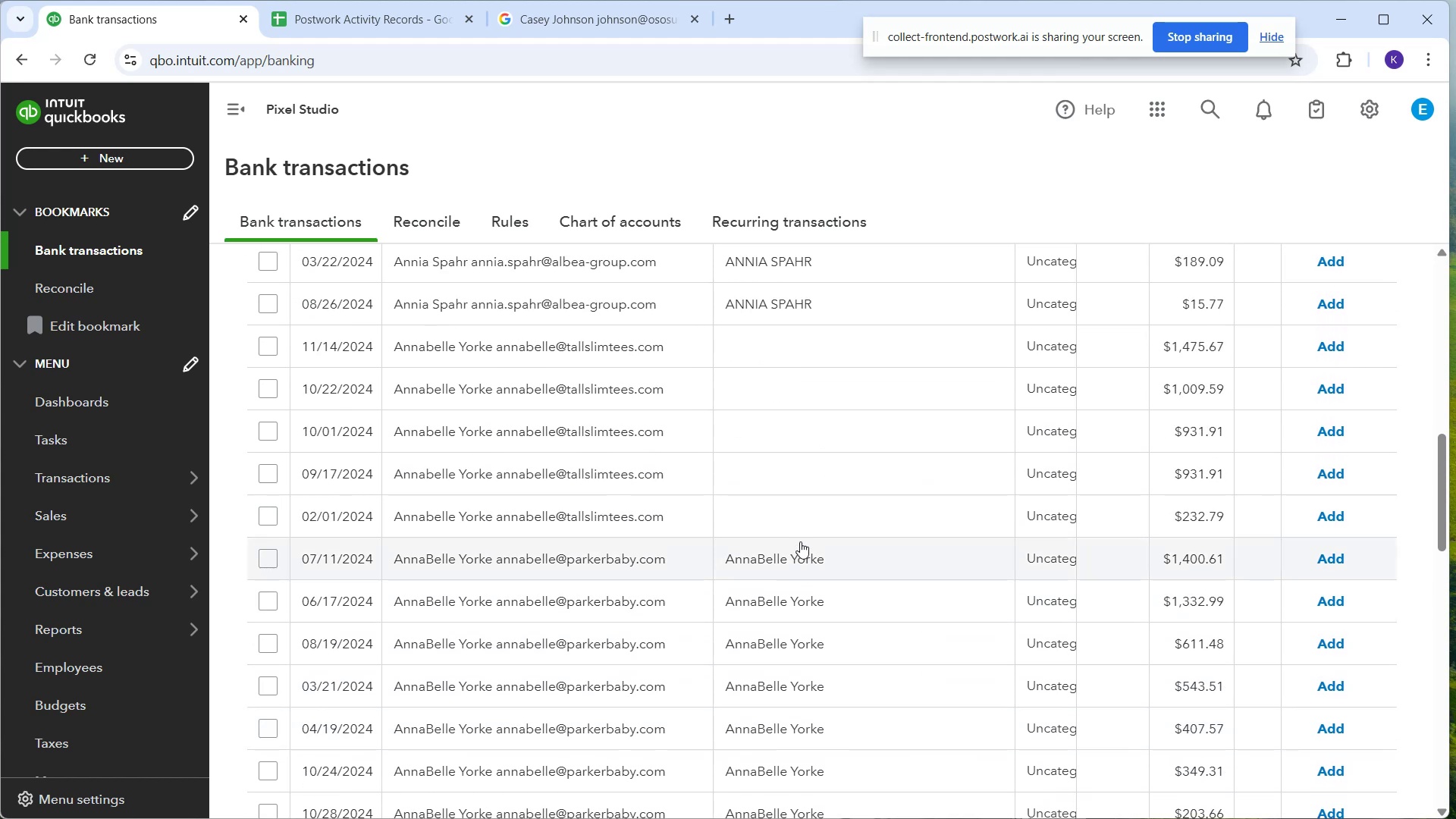 
left_click([799, 529])
 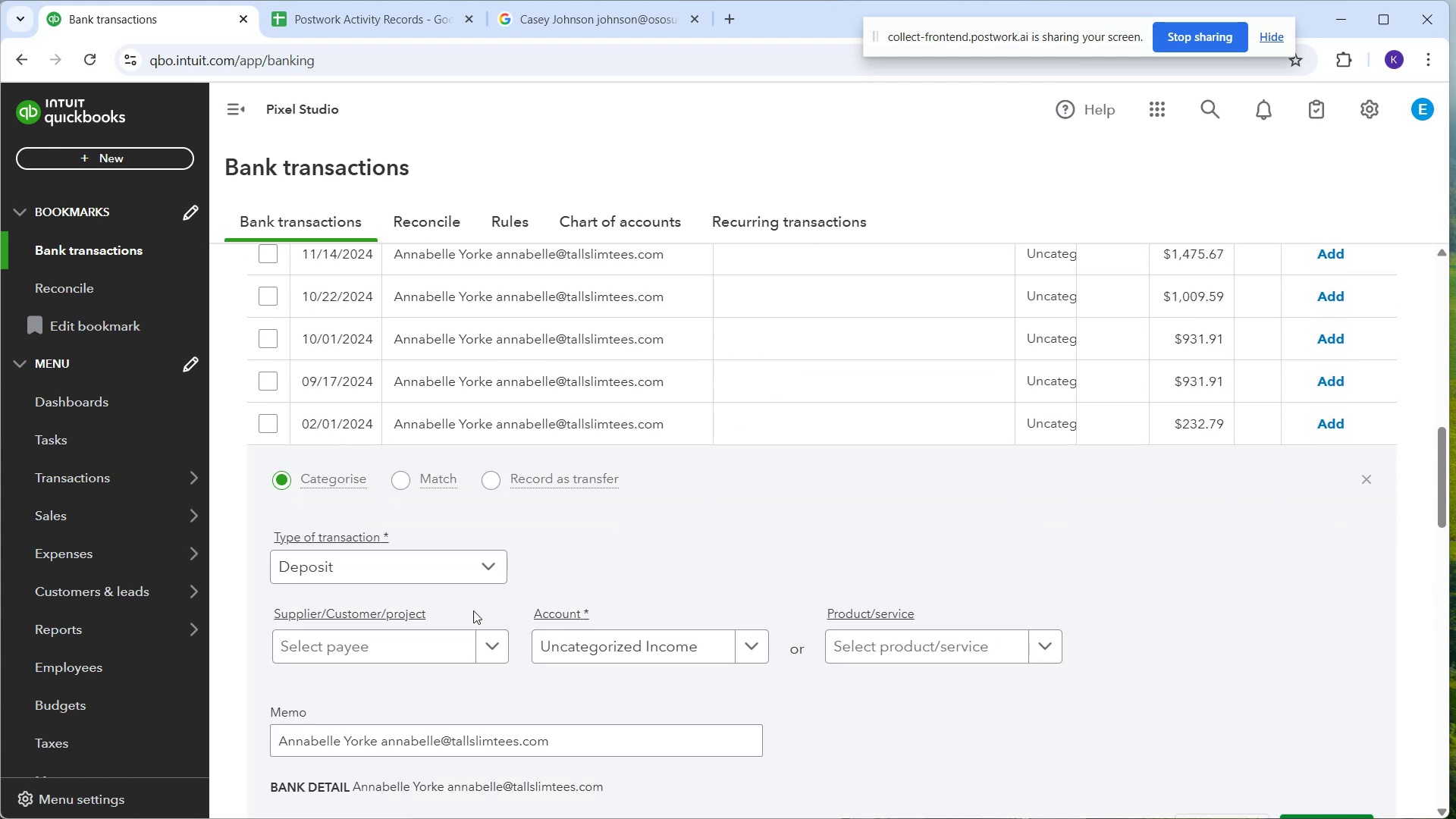 
left_click([427, 646])
 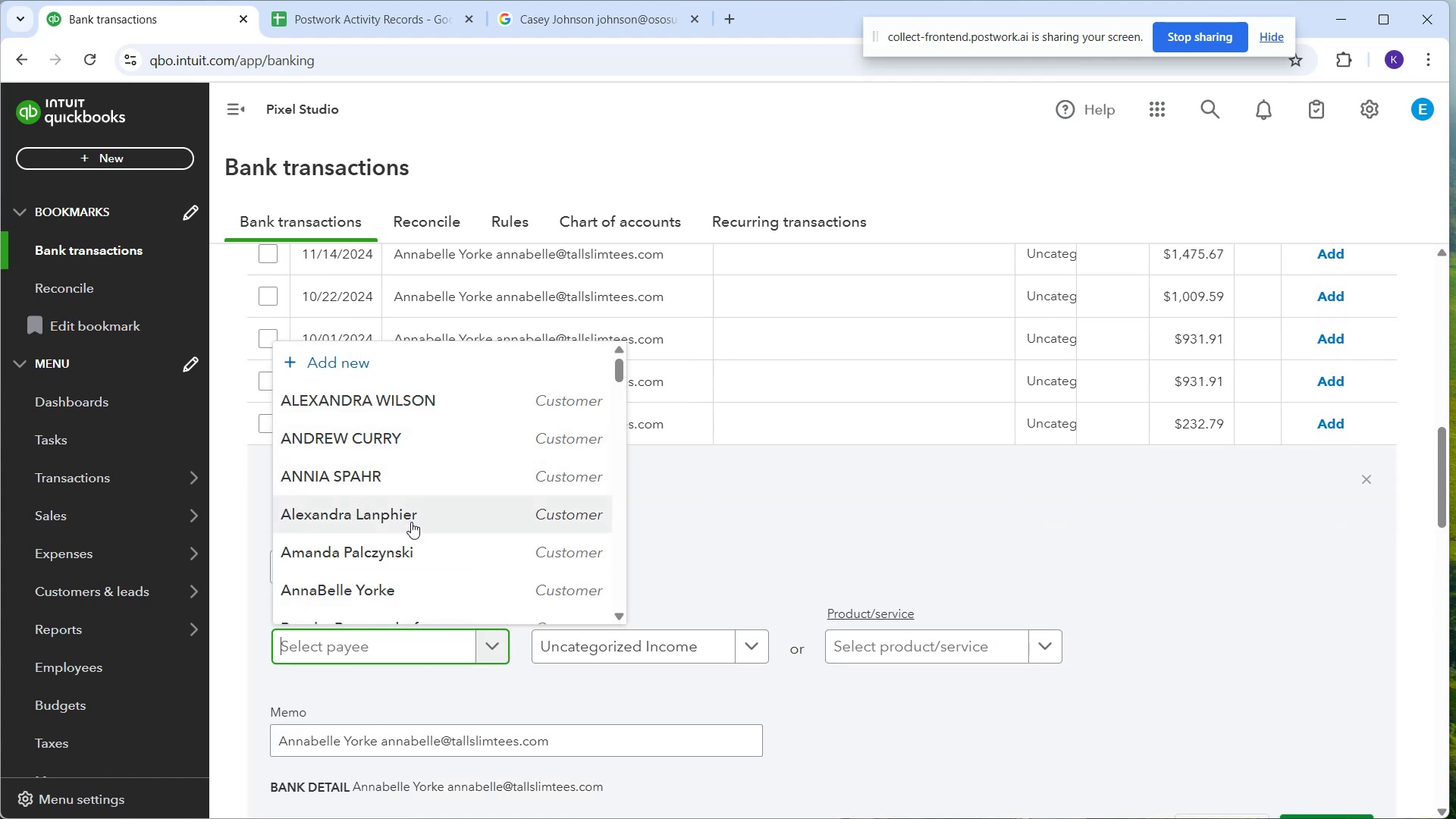 
left_click([422, 582])
 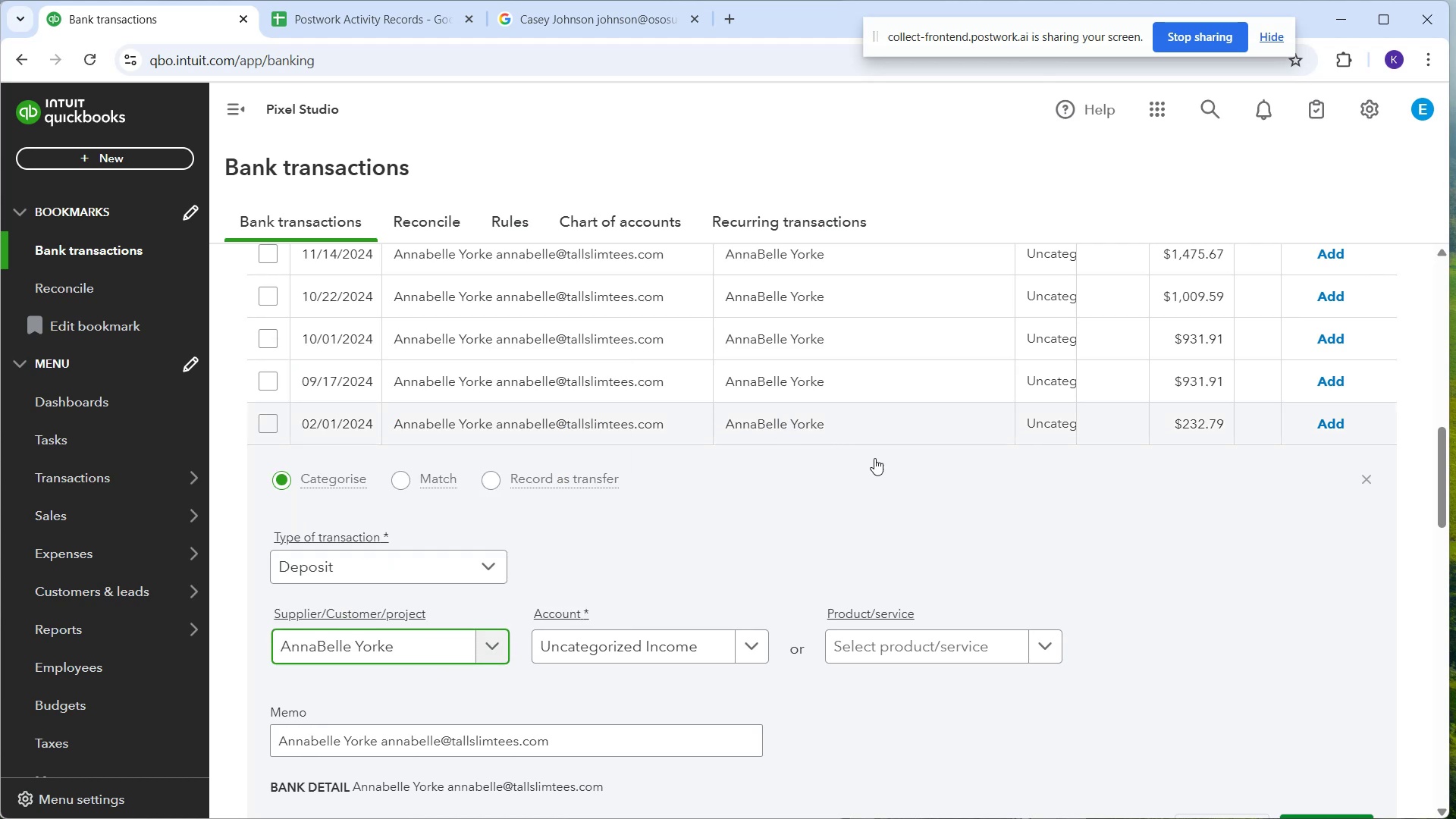 
scroll: coordinate [888, 475], scroll_direction: up, amount: 3.0
 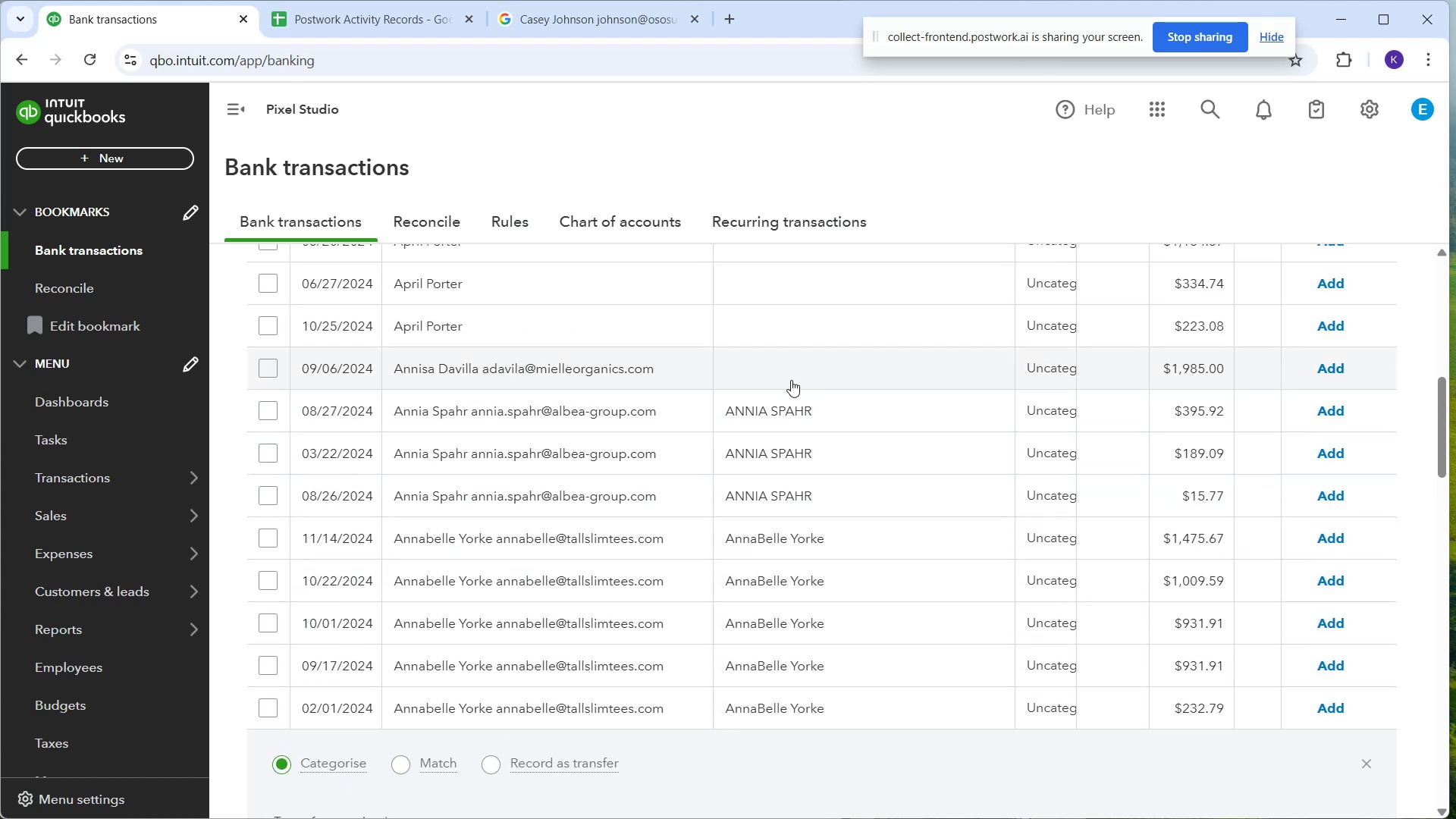 
wait(8.59)
 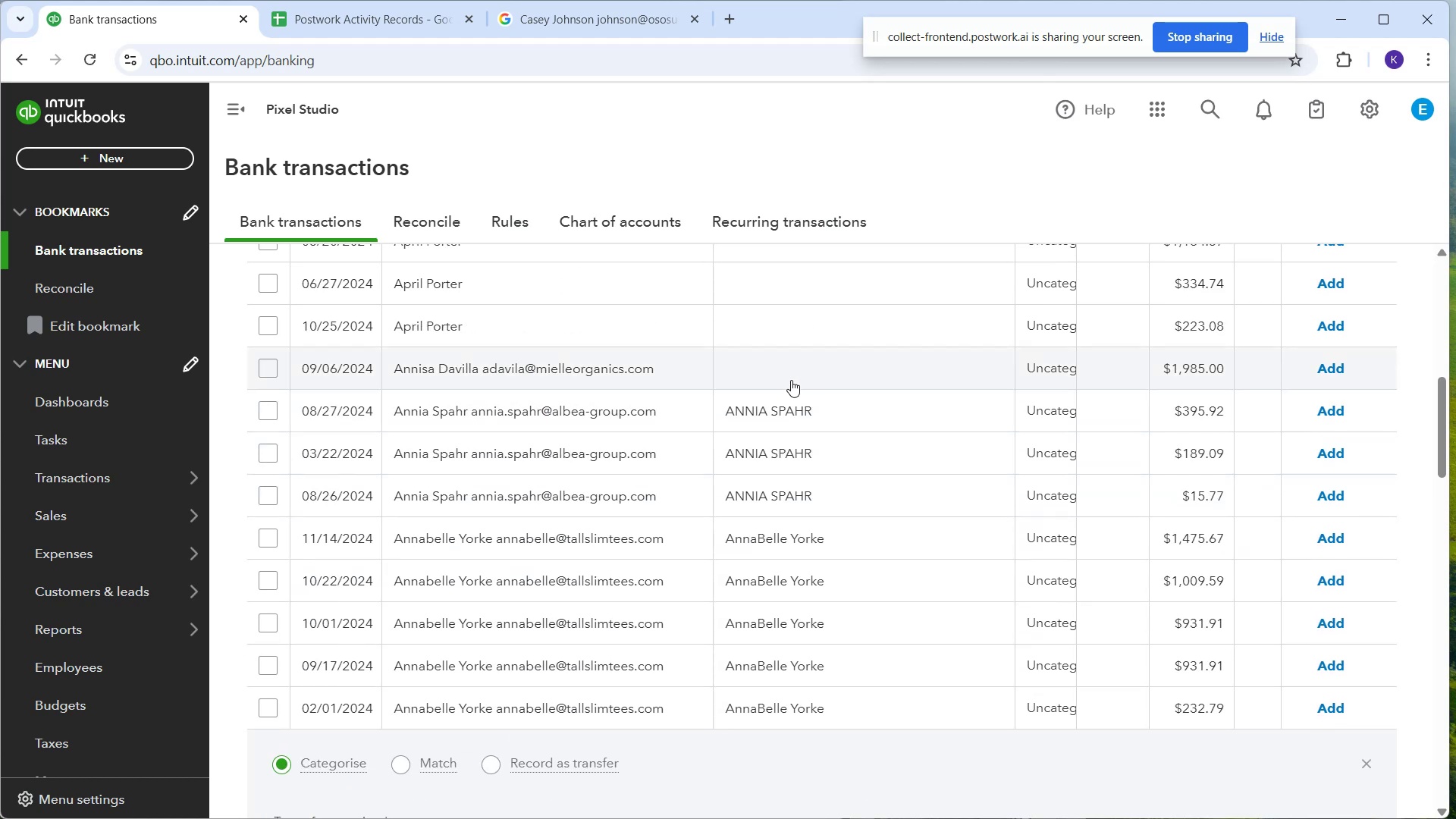 
scroll: coordinate [882, 358], scroll_direction: up, amount: 2.0
 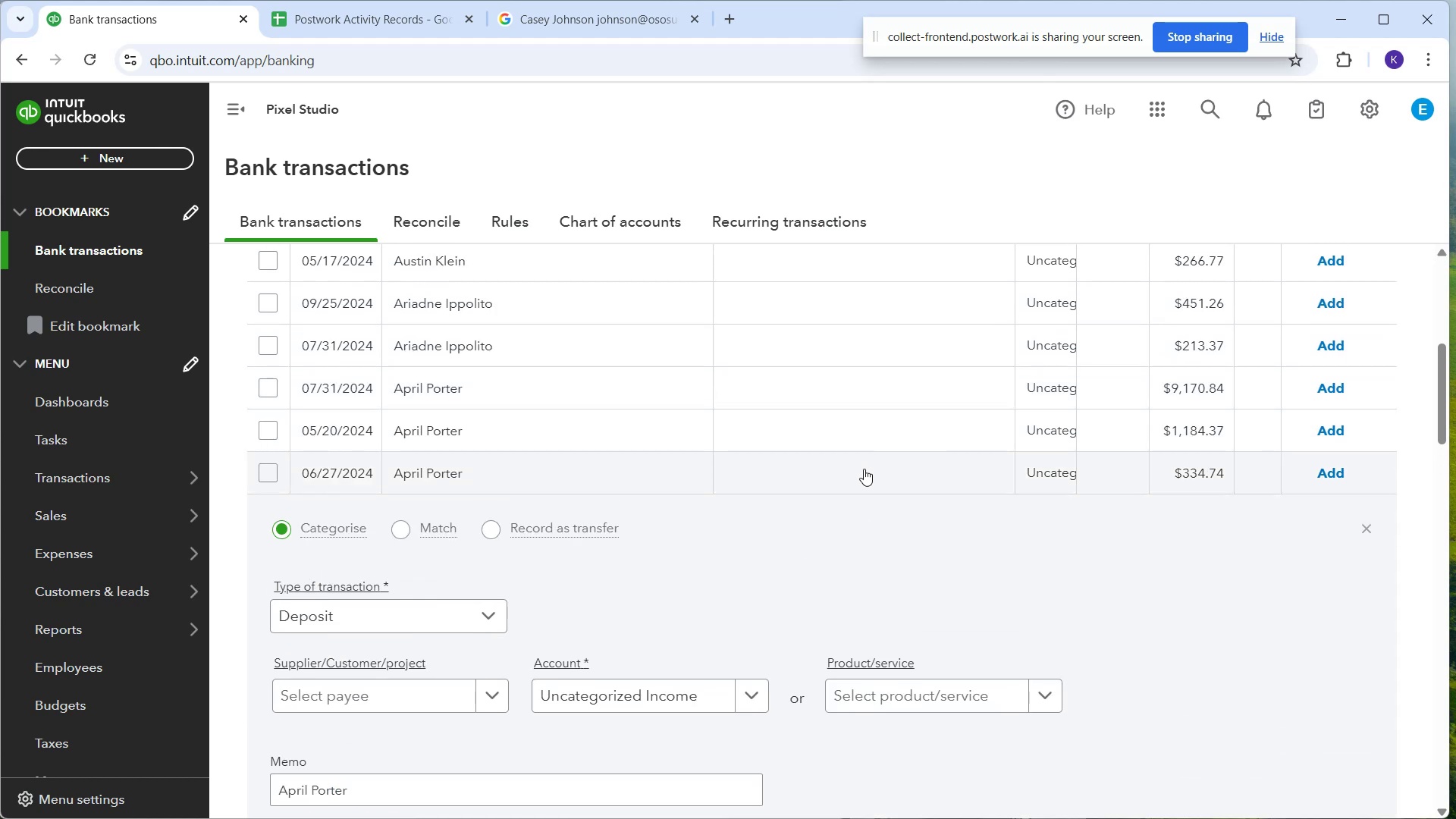 
scroll: coordinate [831, 489], scroll_direction: down, amount: 1.0
 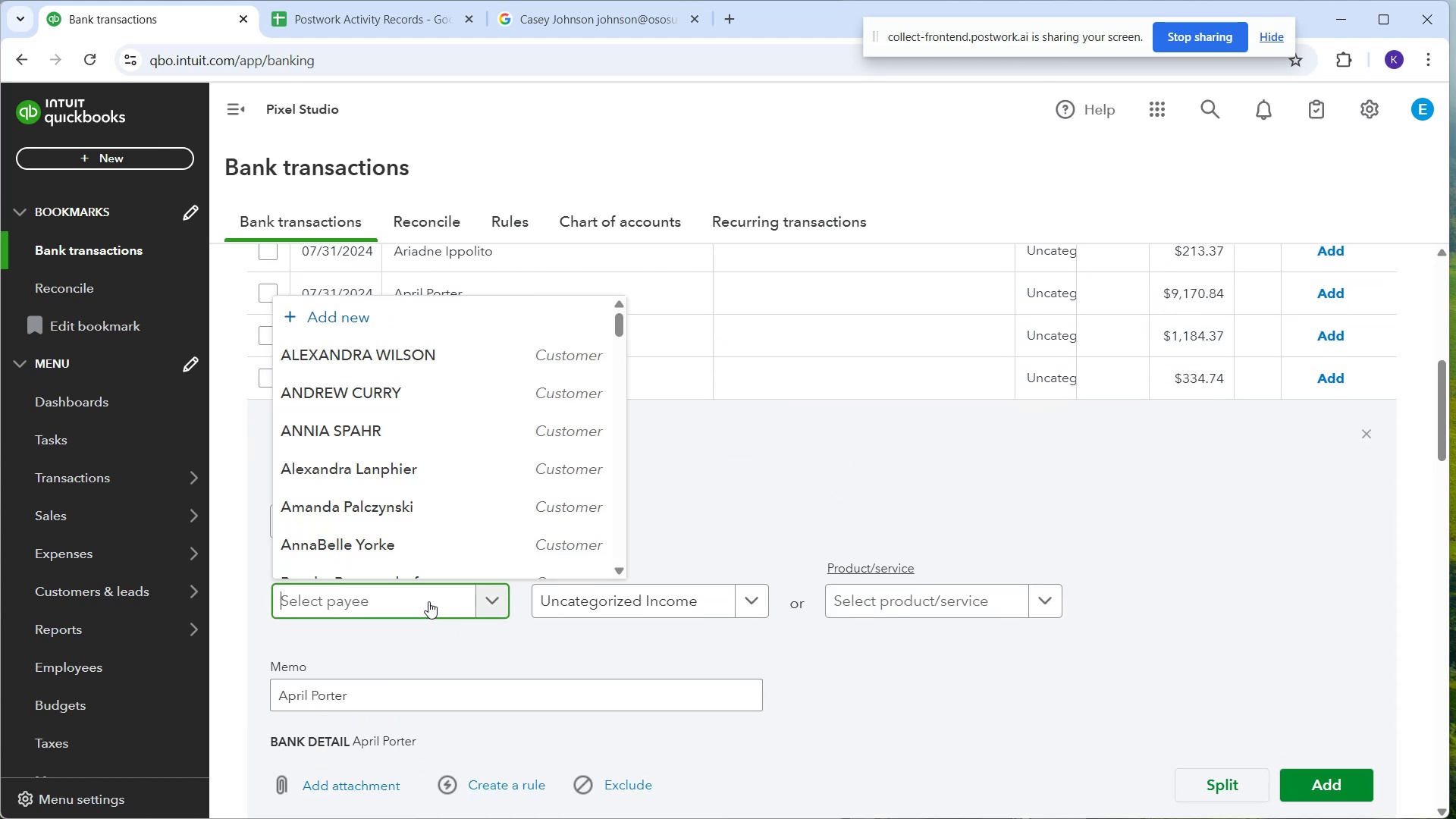 
scroll: coordinate [496, 500], scroll_direction: none, amount: 0.0
 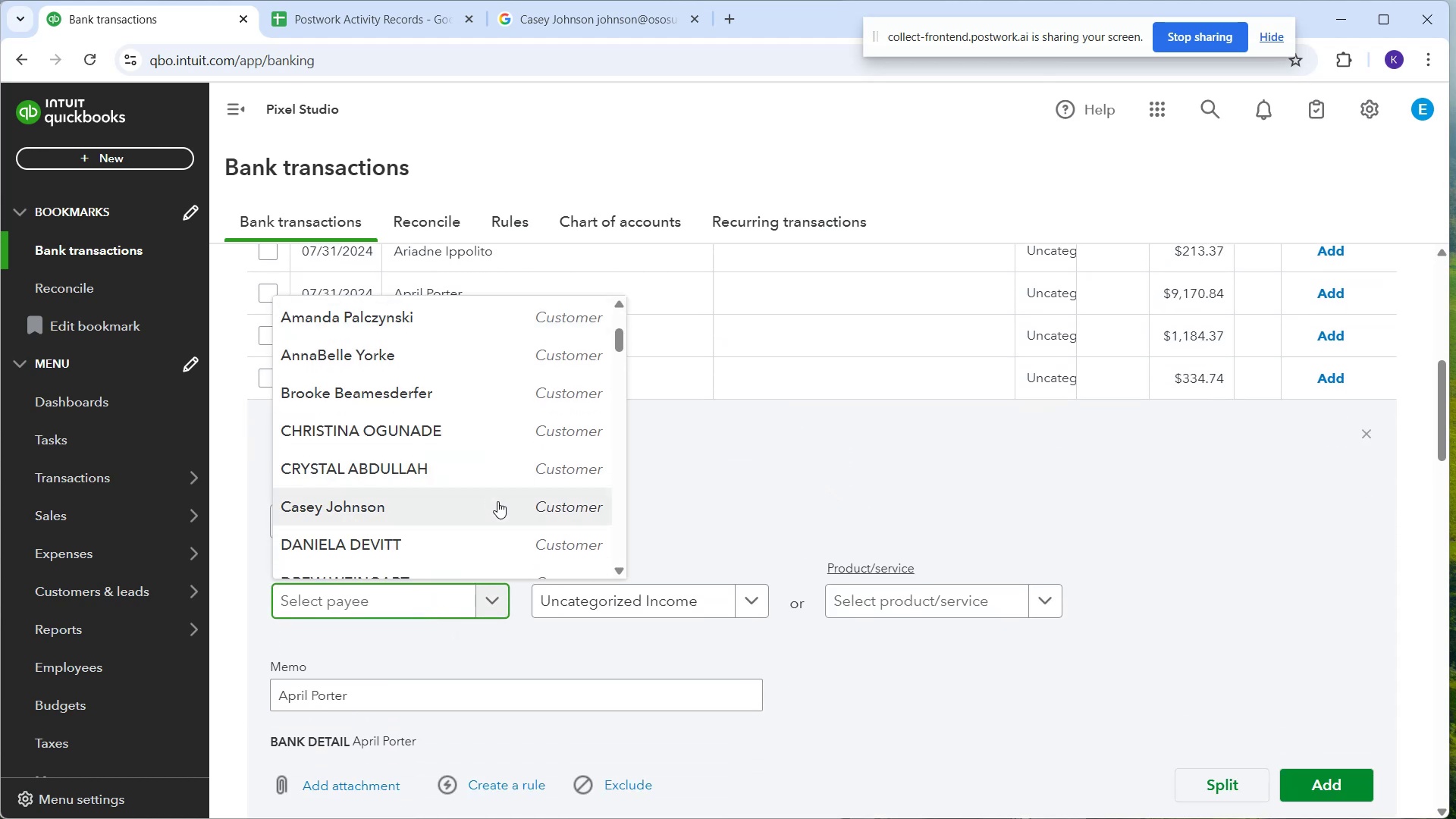 
scroll: coordinate [497, 501], scroll_direction: up, amount: 3.0
 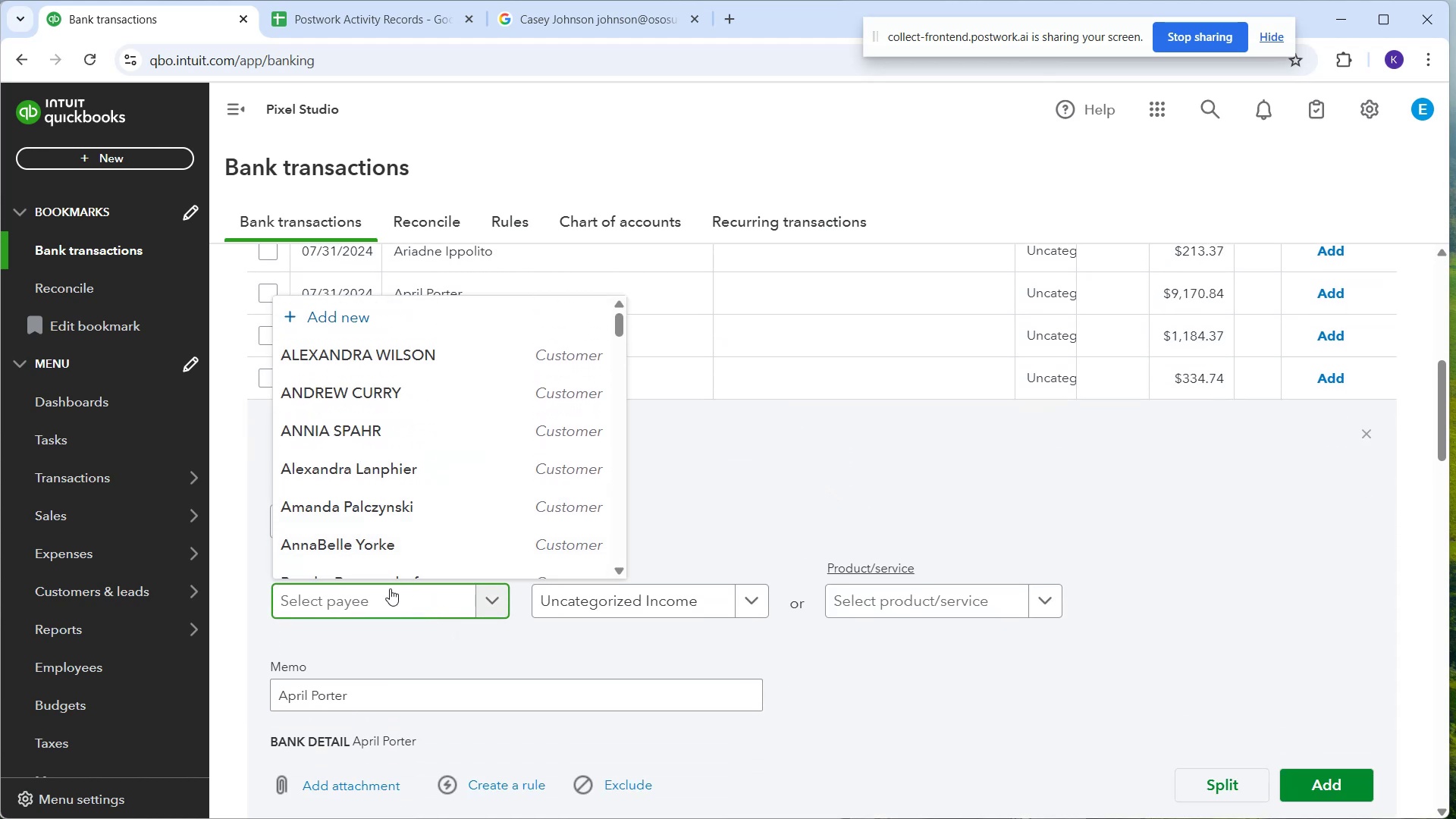 
type(April Porter)
 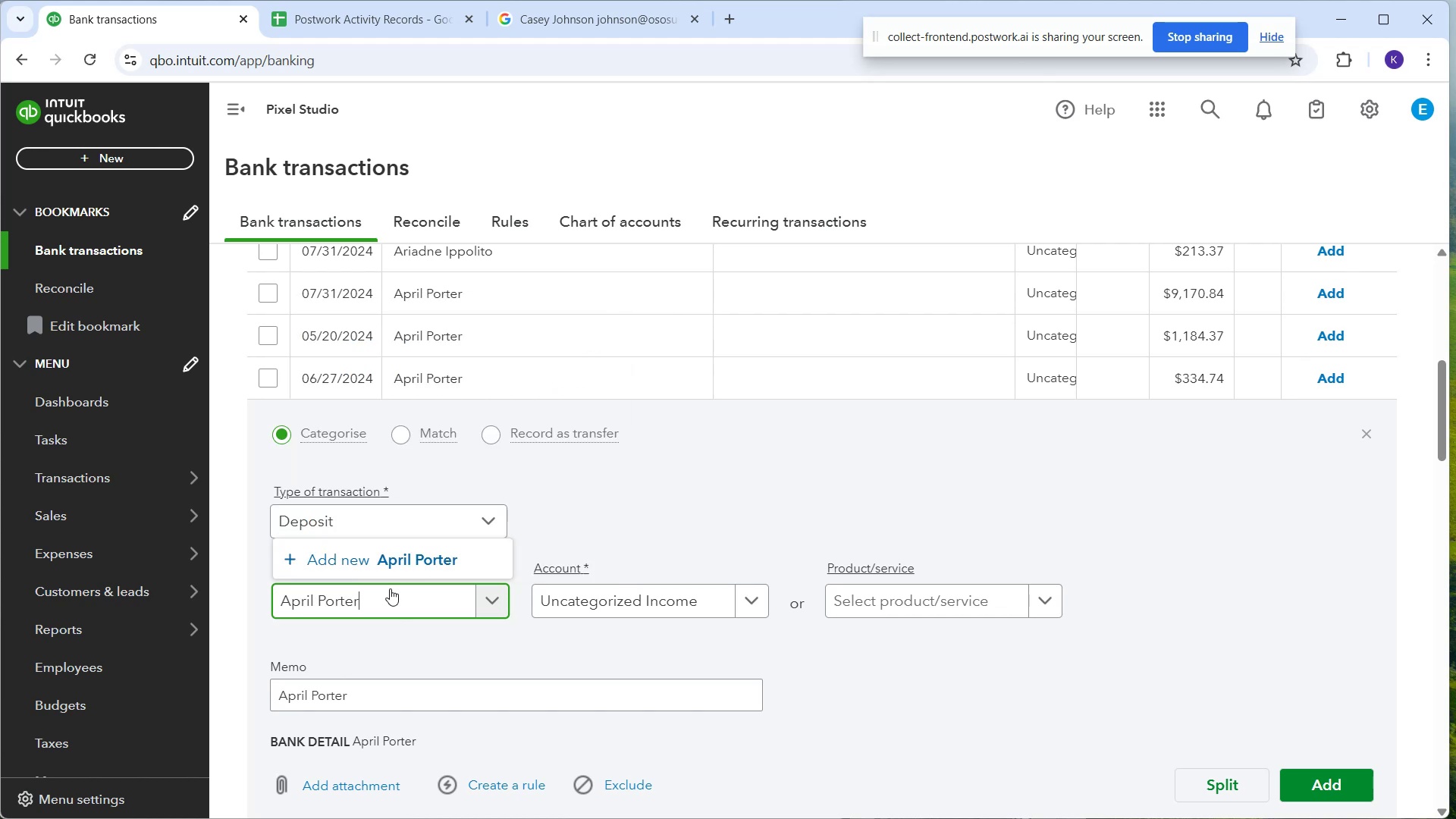 
left_click([370, 551])
 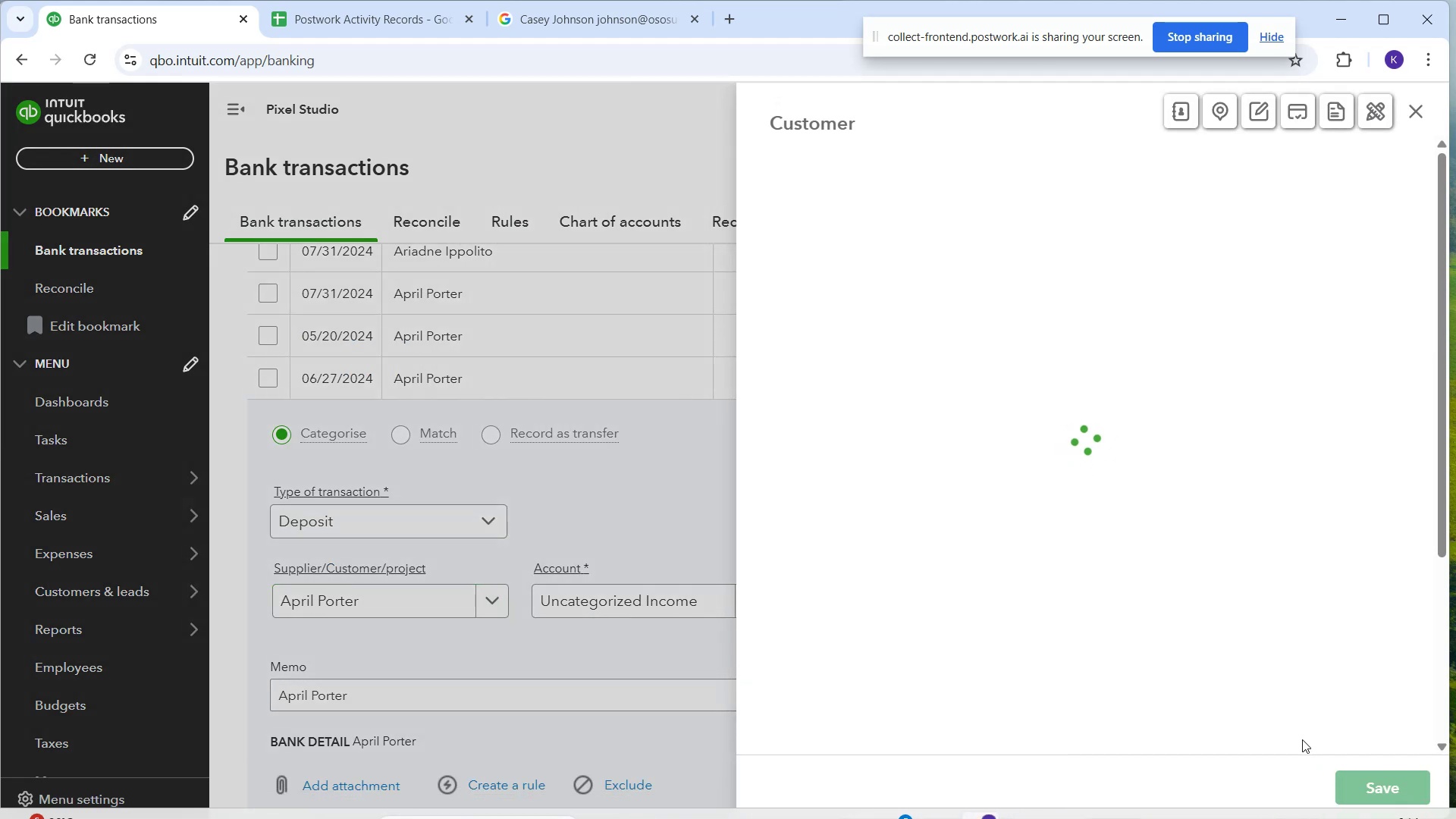 
left_click_drag(start_coordinate=[1348, 793], to_coordinate=[1324, 762])
 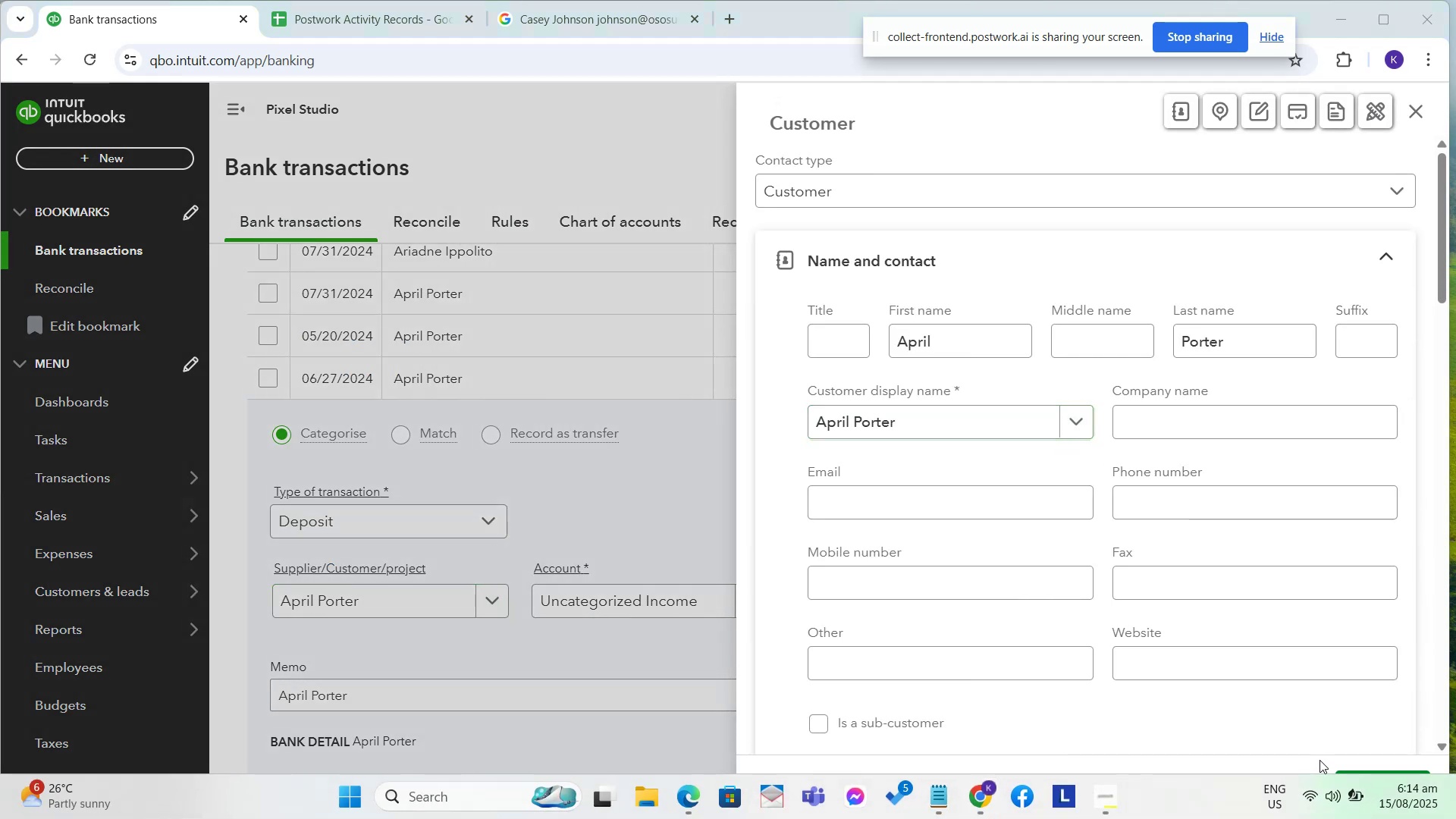 
left_click([1320, 760])
 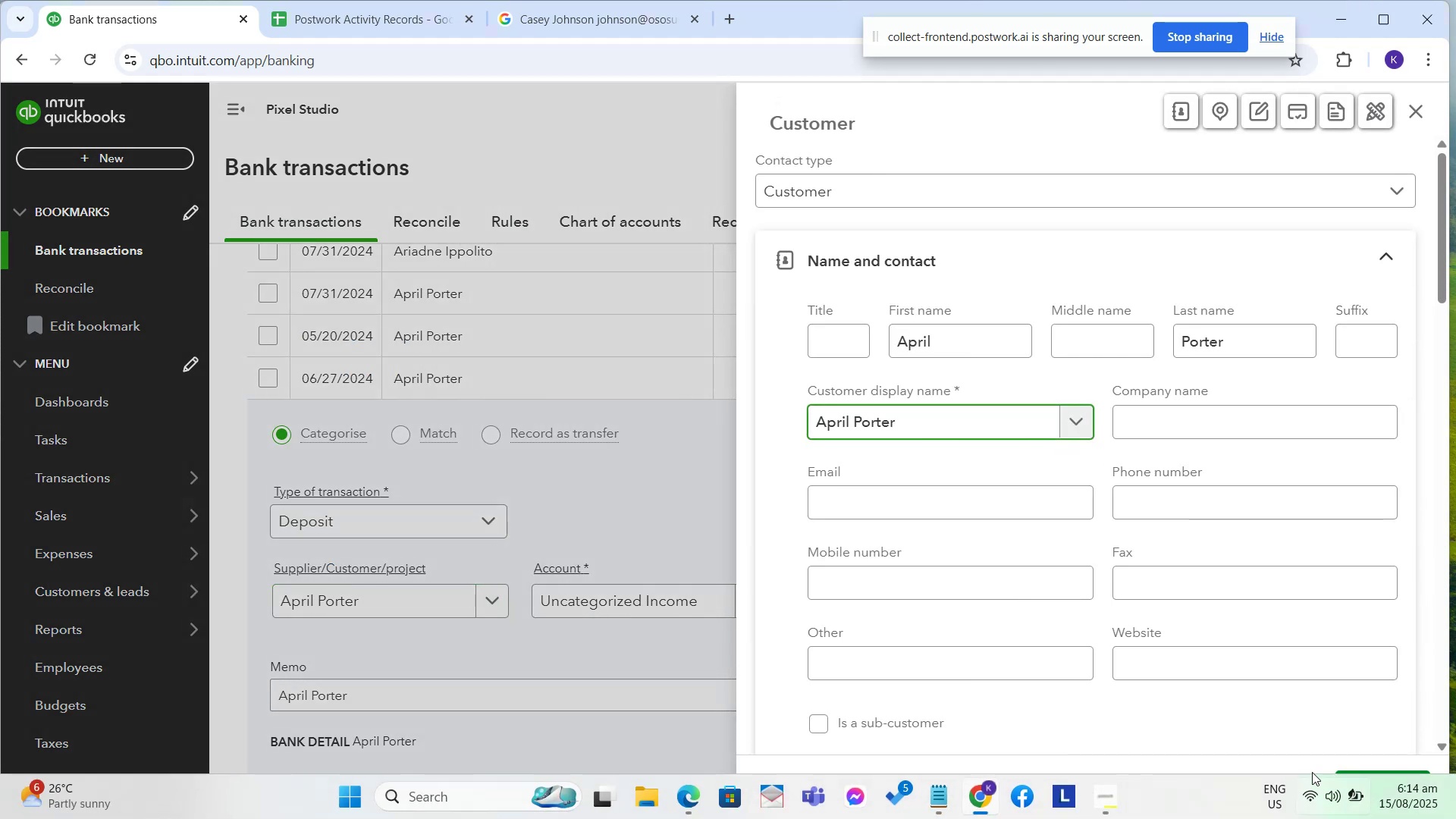 
left_click([1236, 751])
 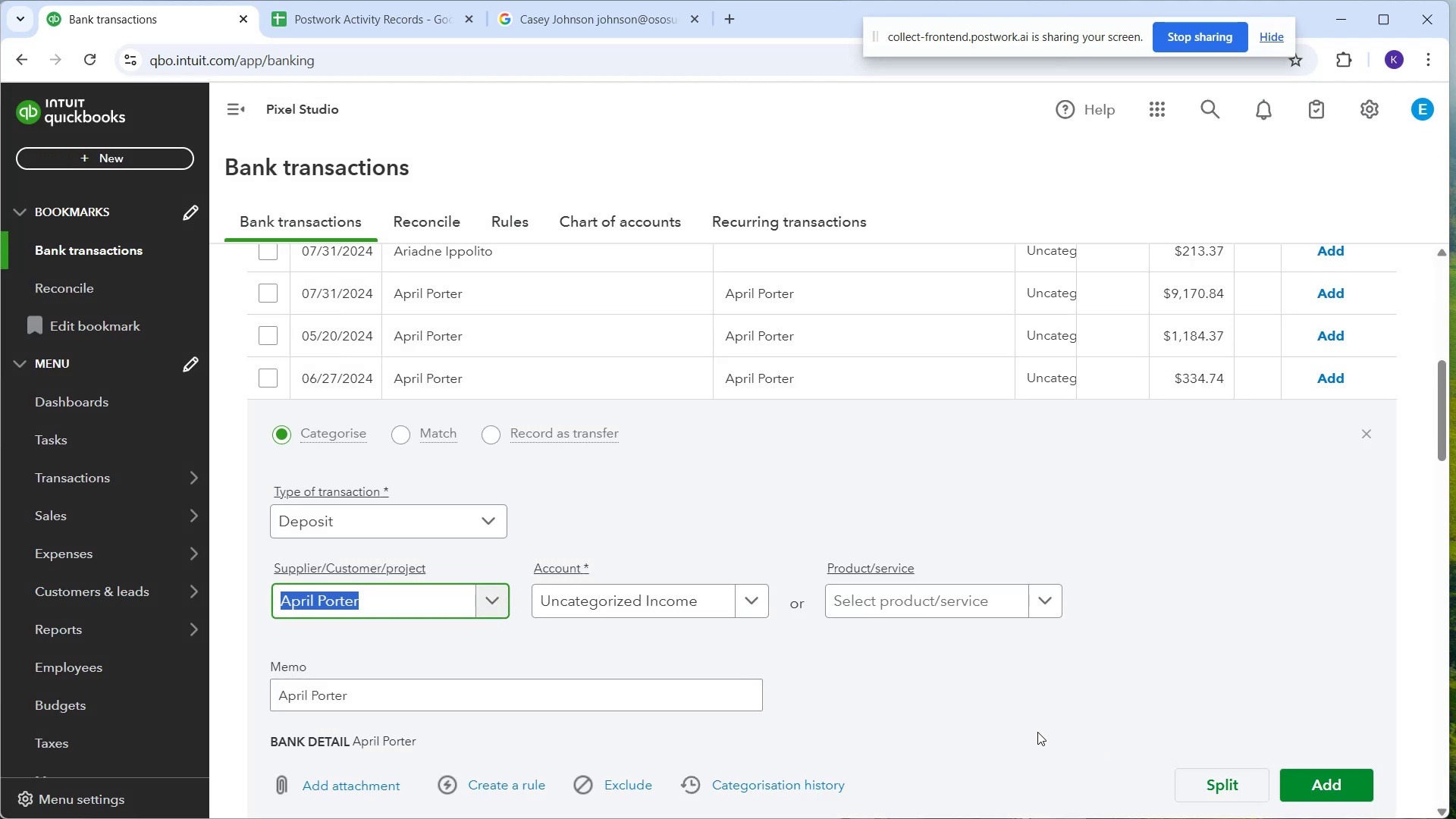 
left_click([1293, 791])
 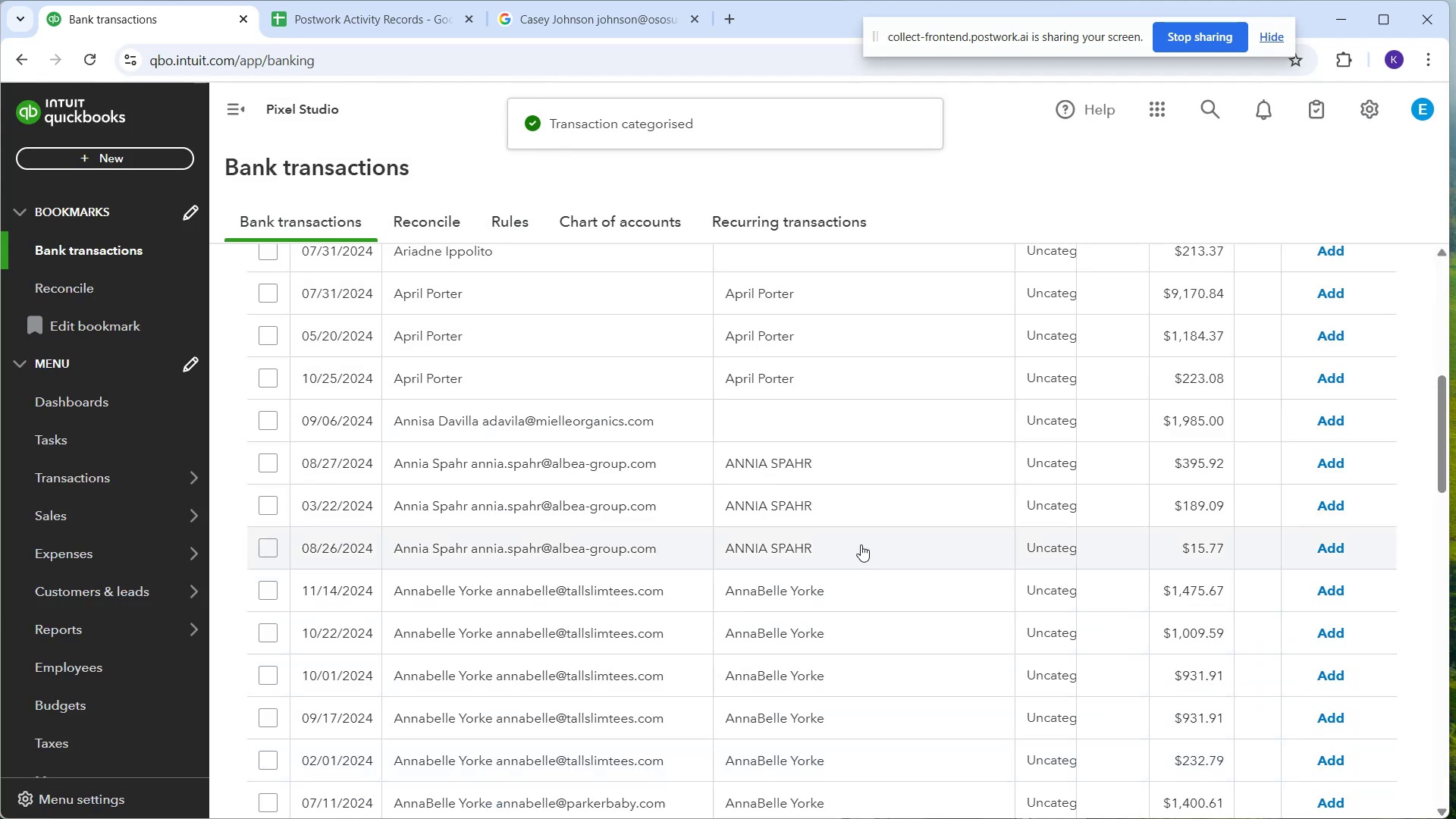 
wait(5.39)
 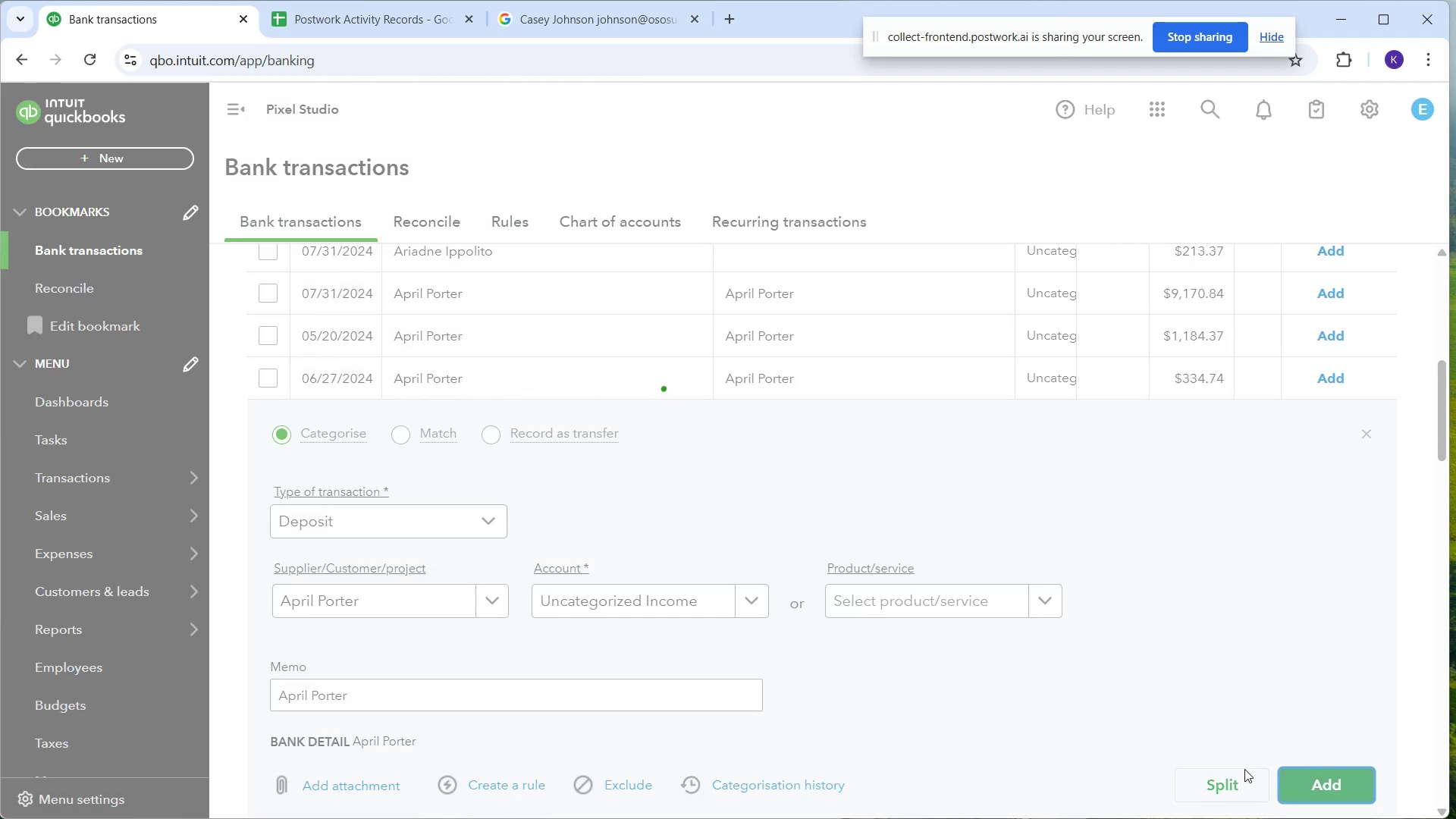 
scroll: coordinate [542, 409], scroll_direction: up, amount: 9.0
 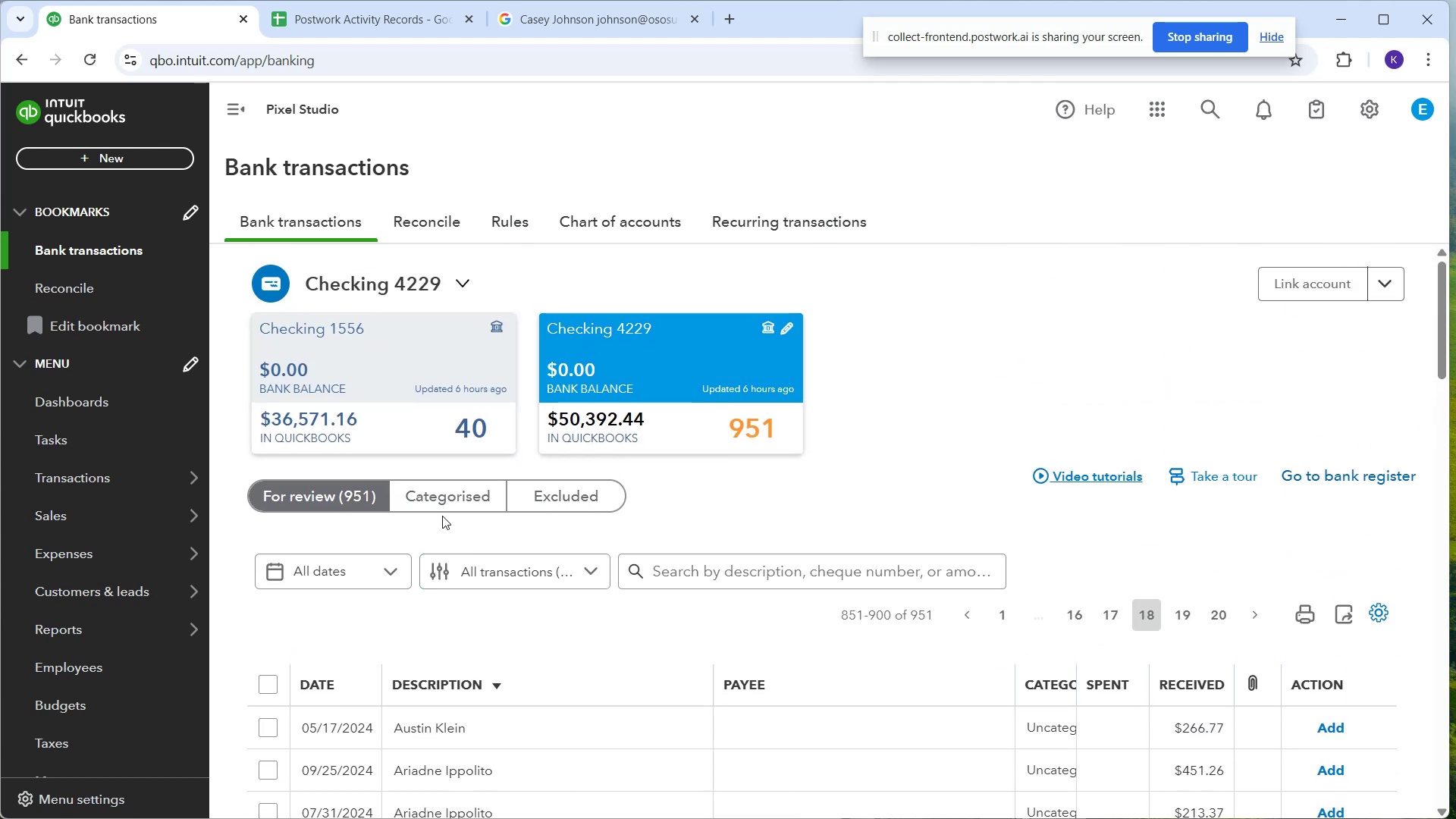 
left_click([431, 507])
 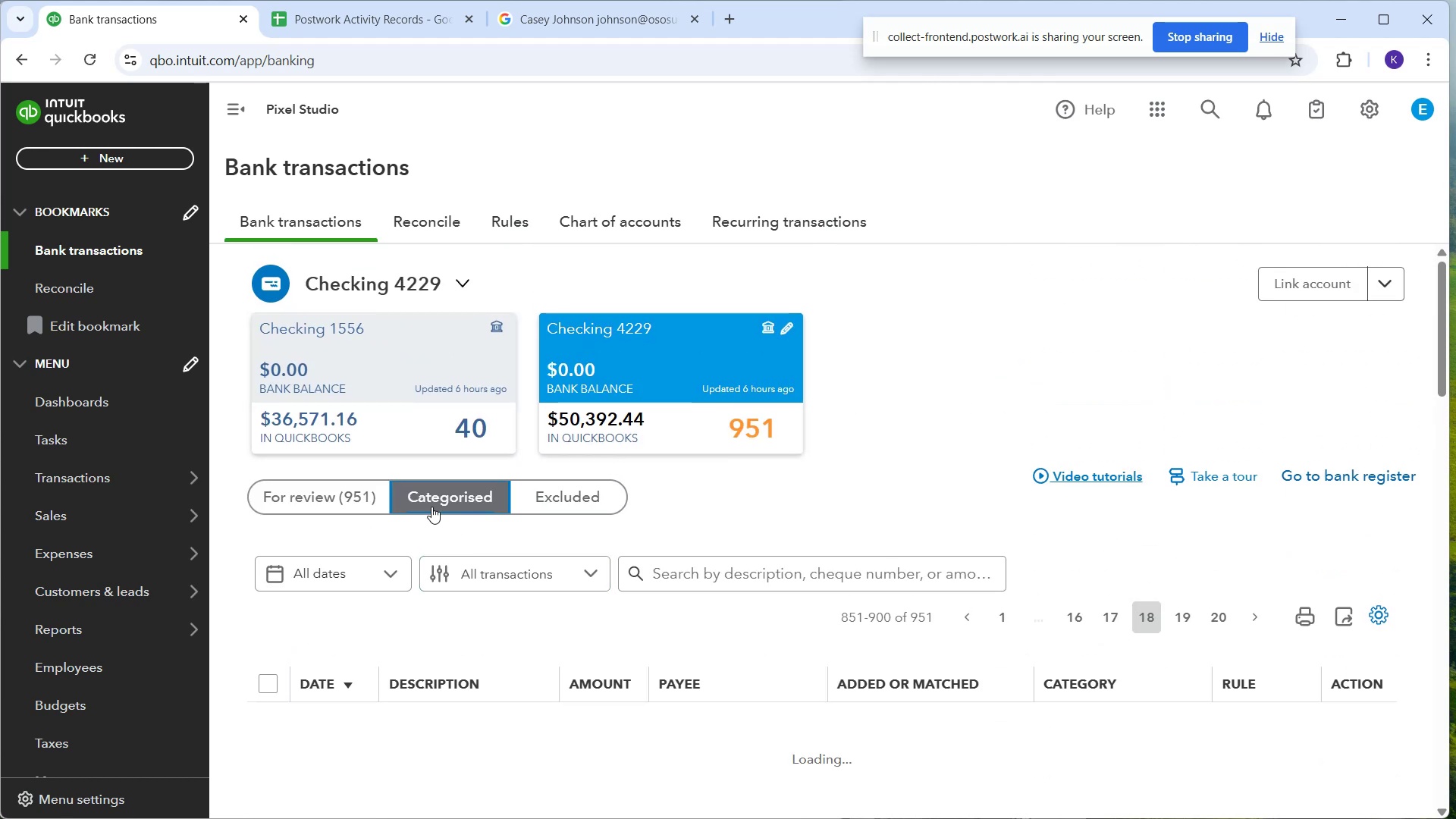 
scroll: coordinate [1139, 638], scroll_direction: down, amount: 8.0
 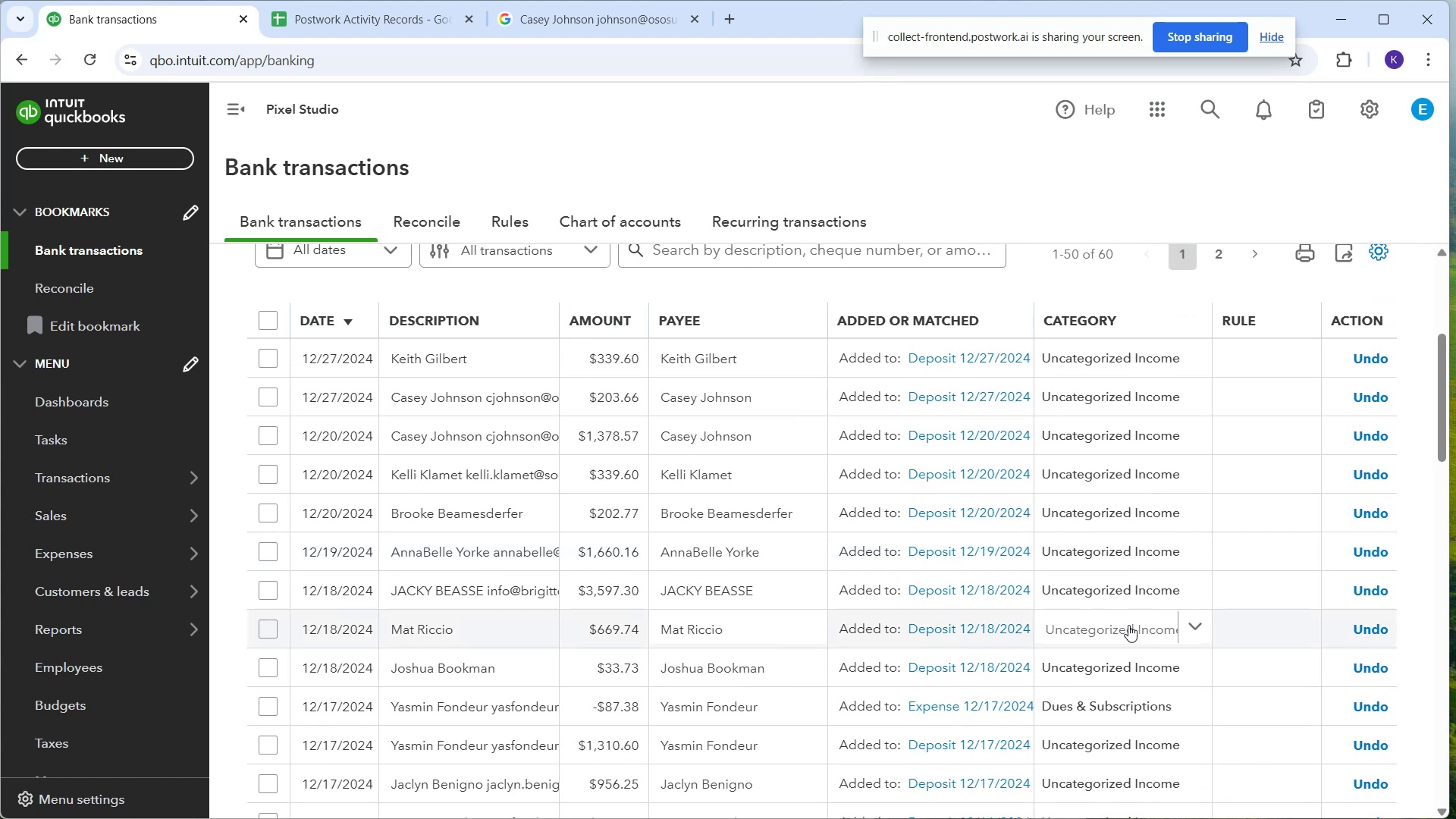 
scroll: coordinate [1097, 613], scroll_direction: down, amount: 9.0
 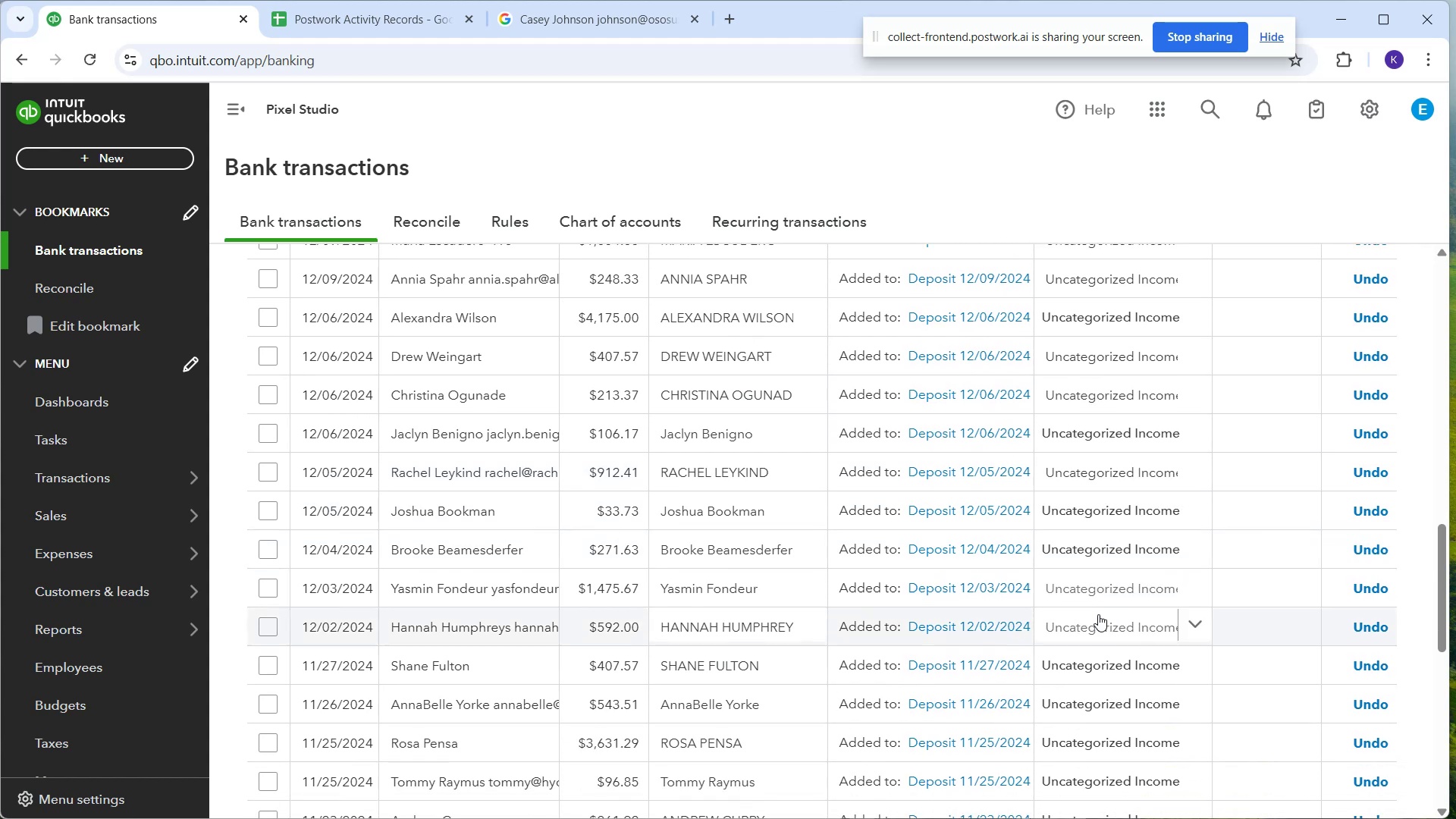 
scroll: coordinate [1122, 641], scroll_direction: down, amount: 9.0
 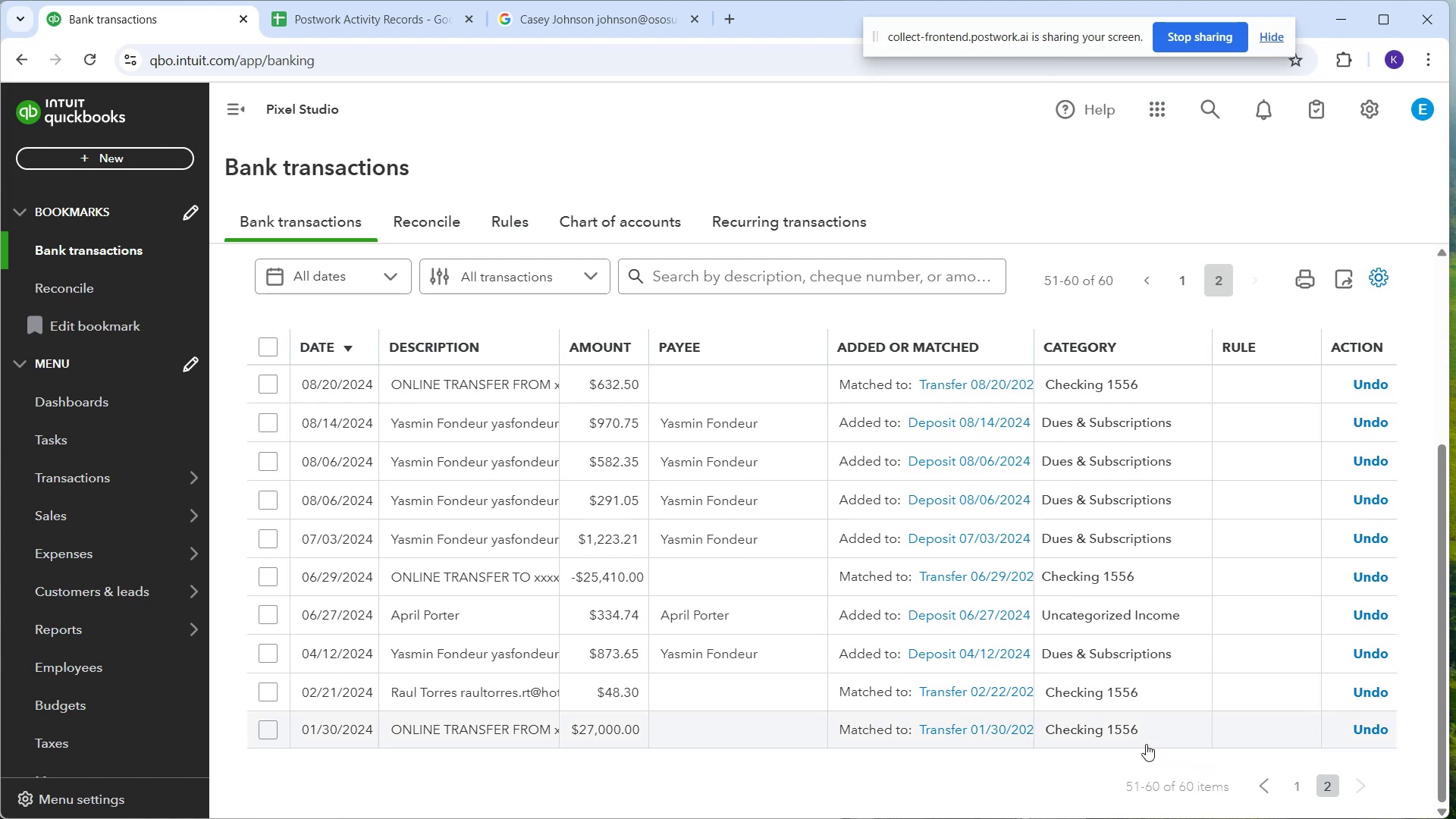 
wait(21.06)
 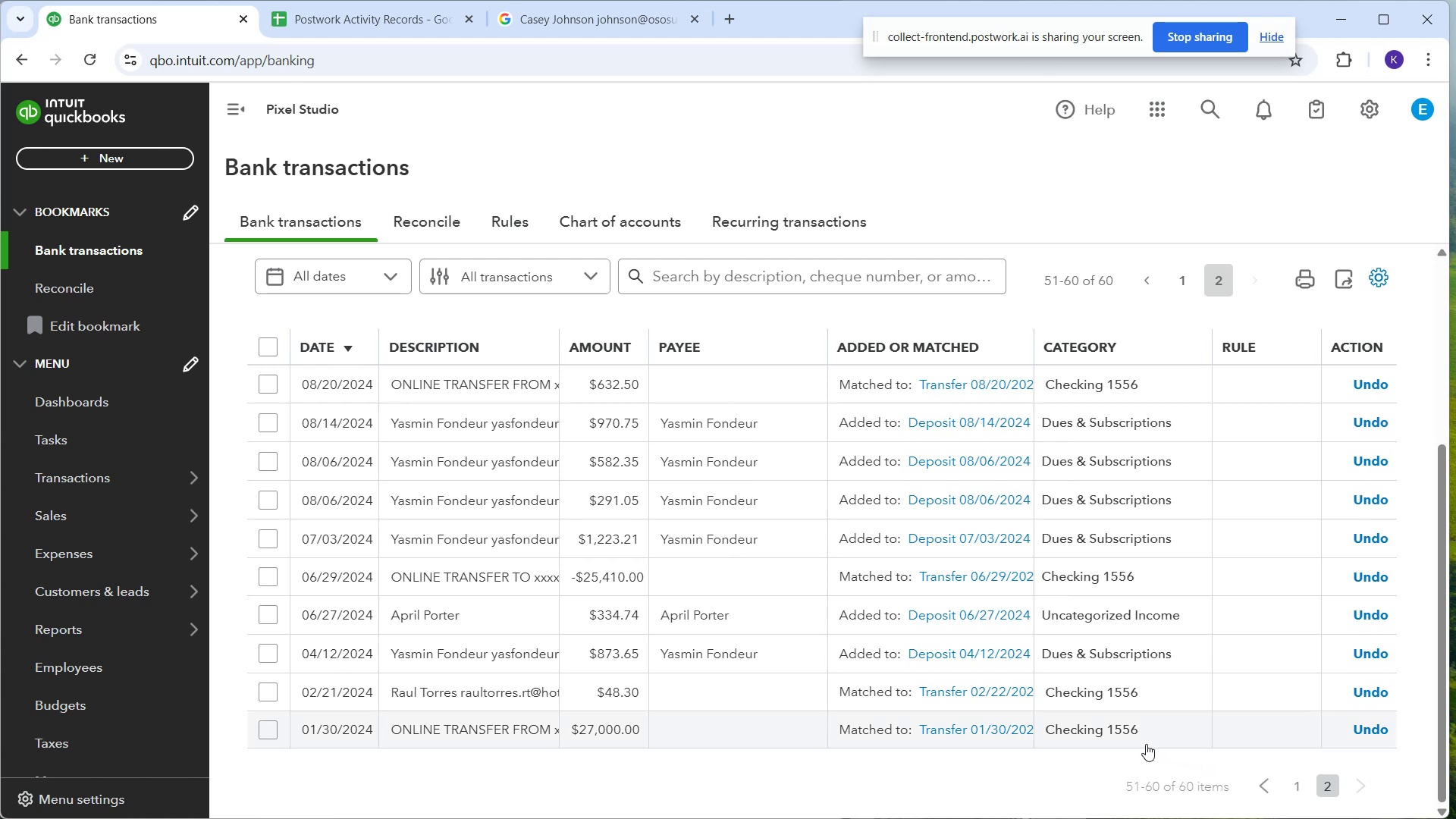 
scroll: coordinate [591, 378], scroll_direction: up, amount: 3.0
 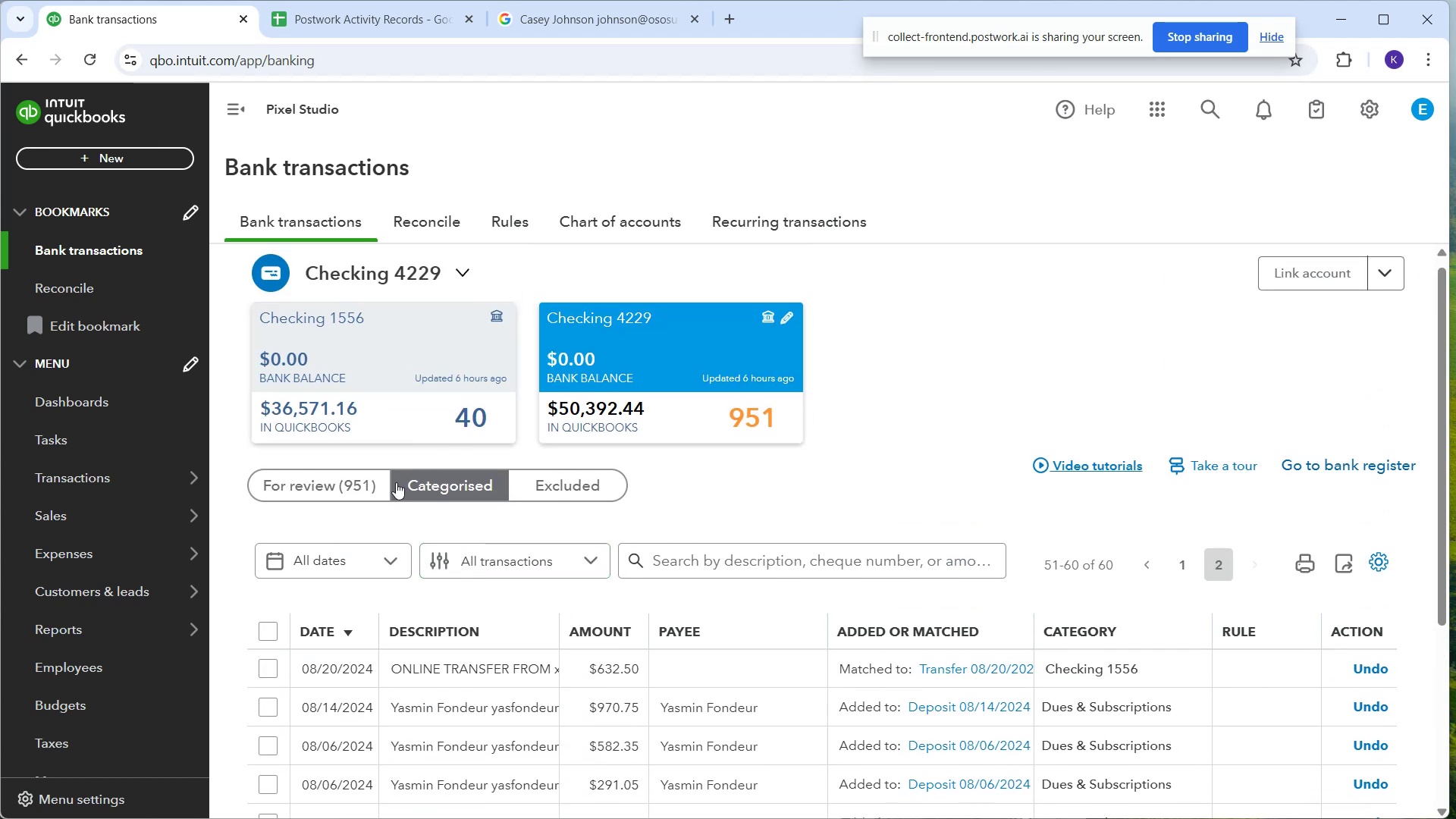 
left_click([347, 479])
 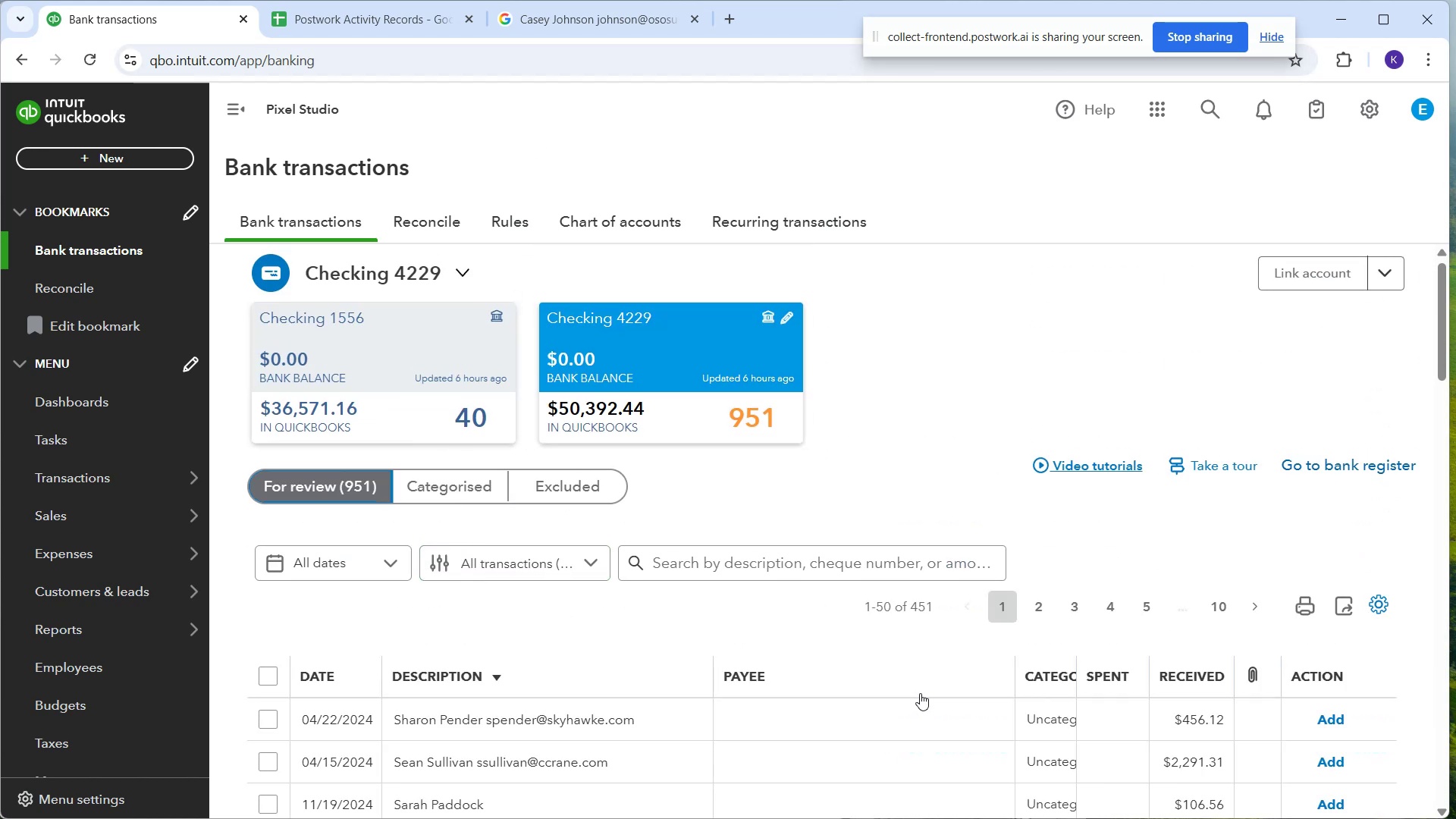 
scroll: coordinate [967, 569], scroll_direction: down, amount: 9.0
 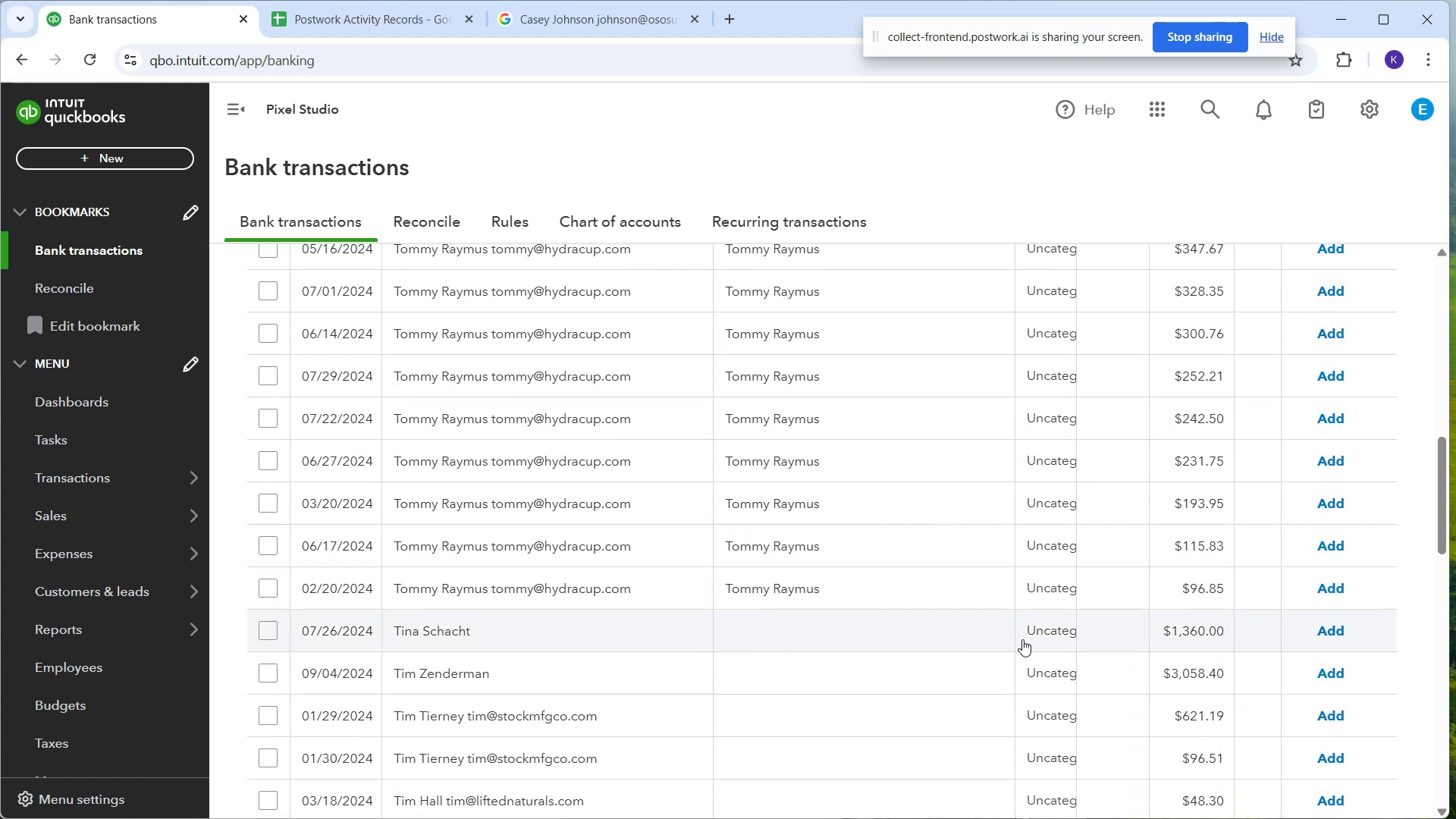 
left_click([849, 642])
 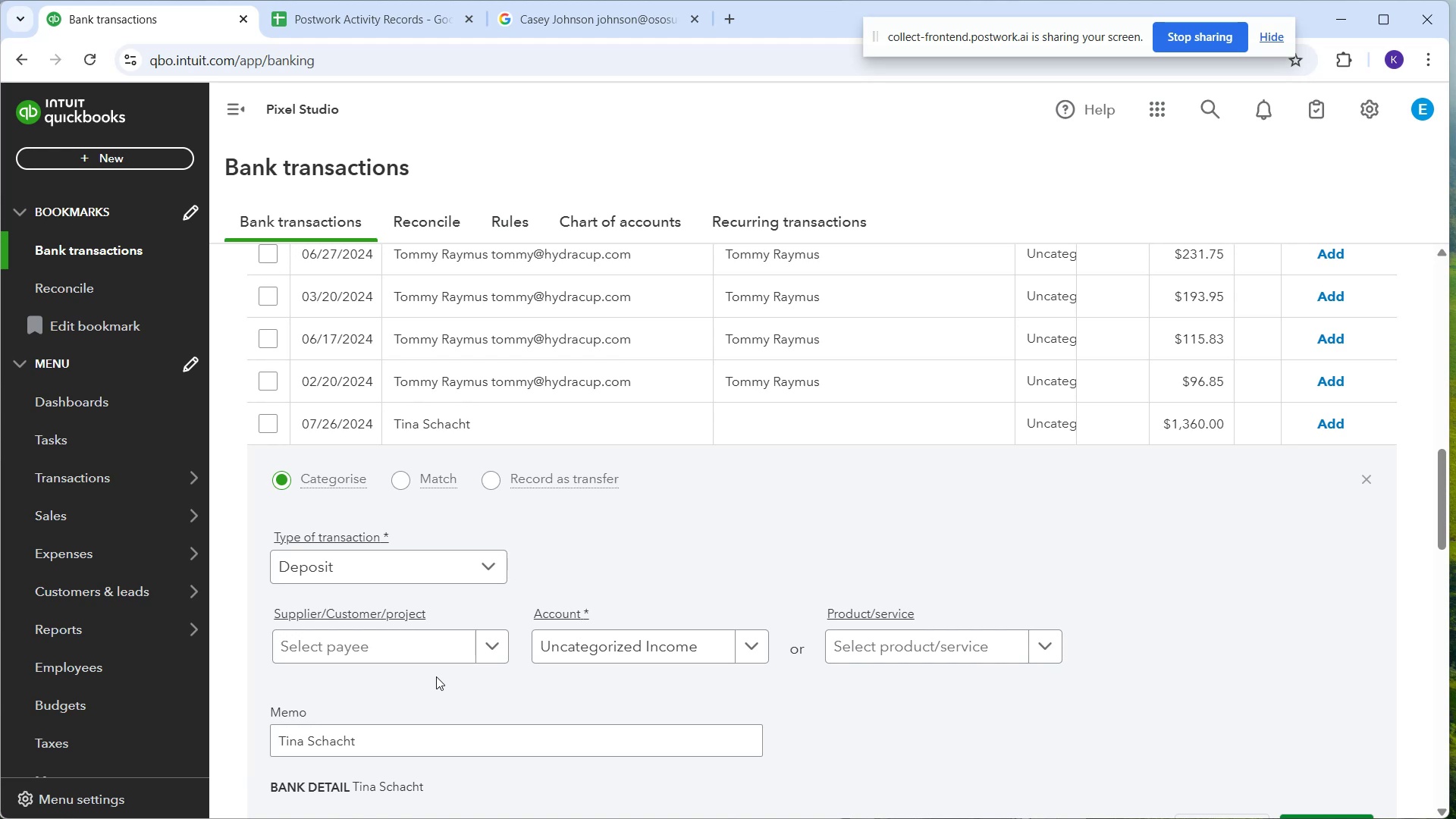 
left_click_drag(start_coordinate=[354, 651], to_coordinate=[345, 645])
 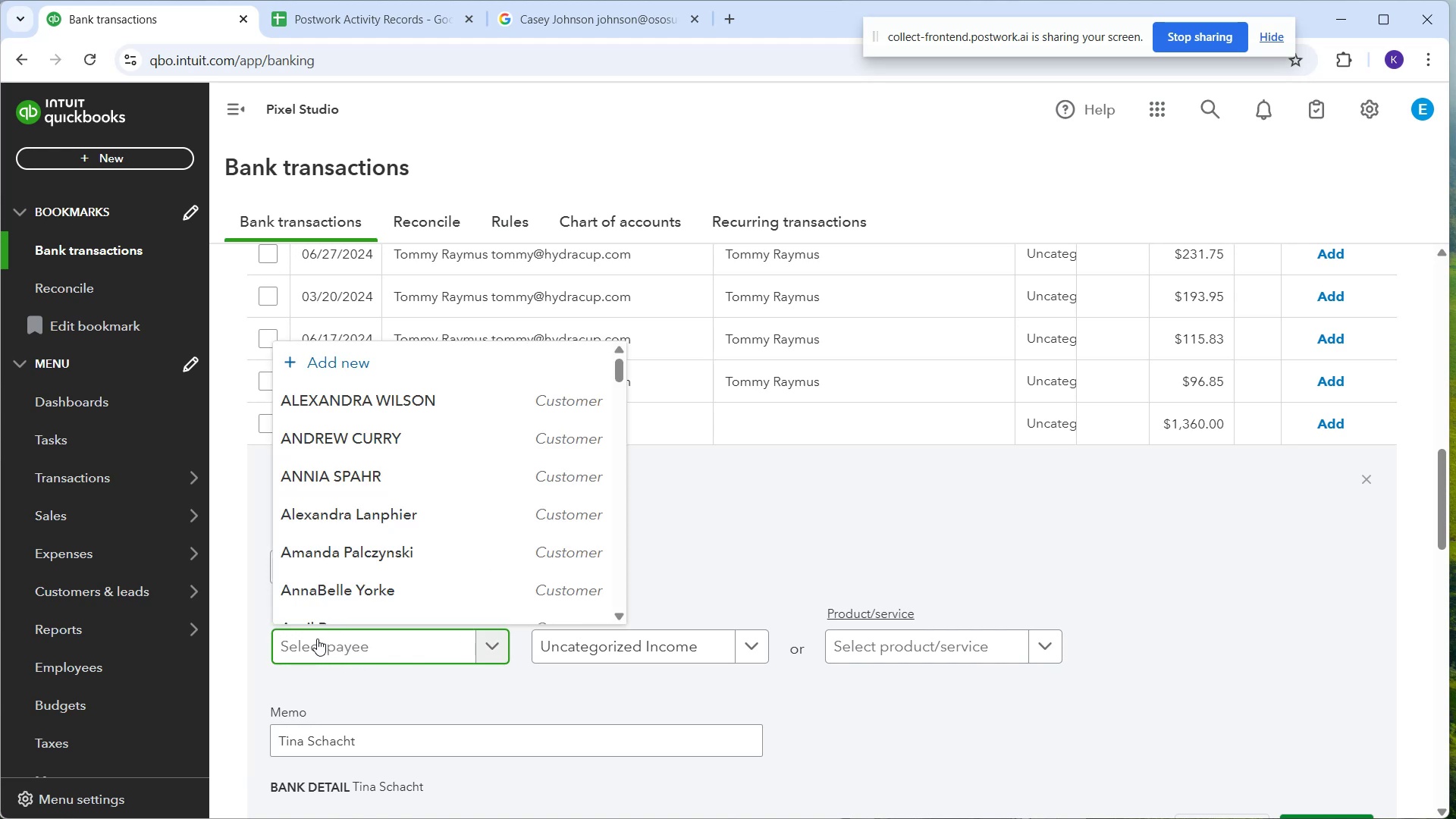 
key(ArrowUp)
 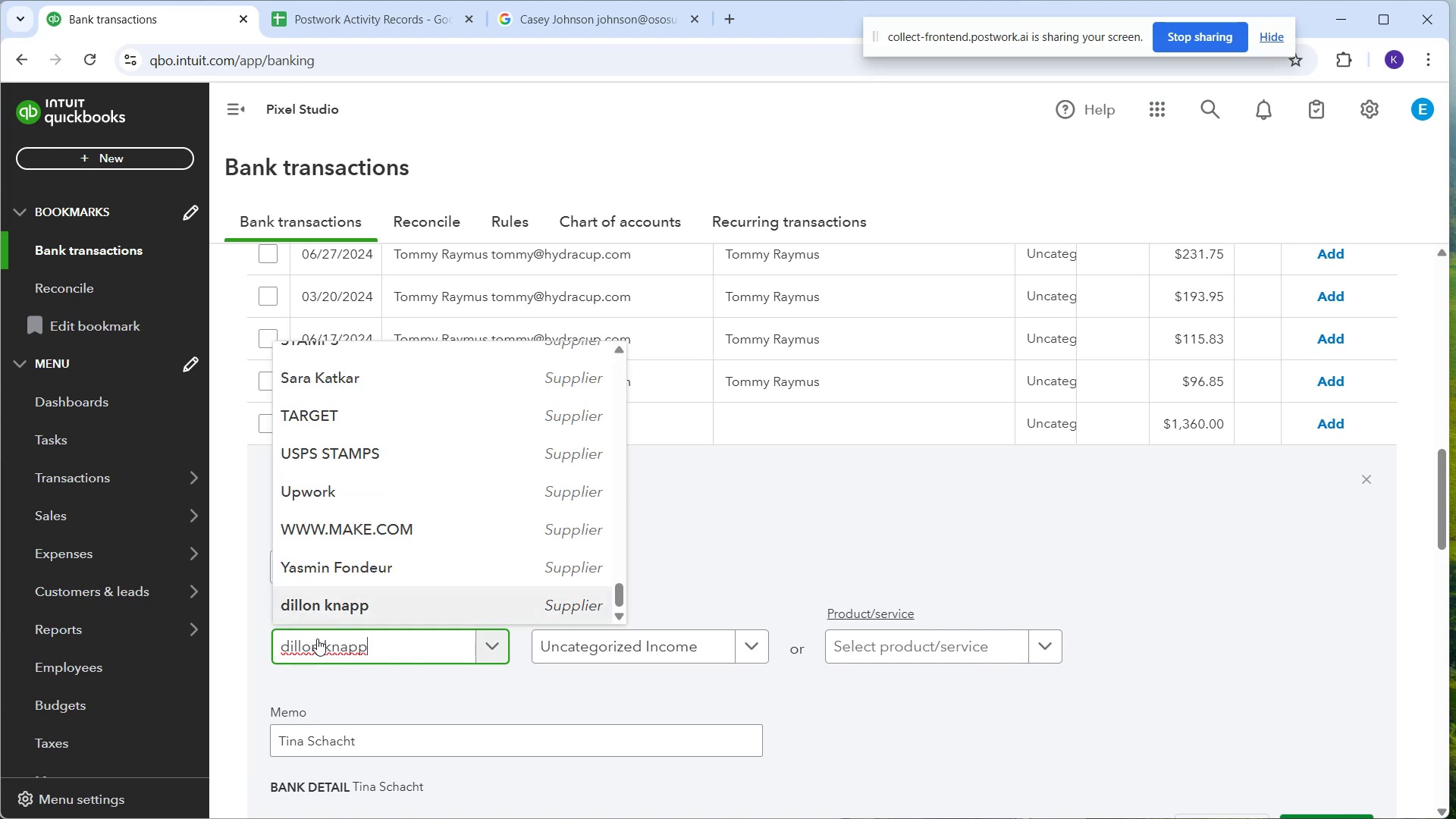 
key(Shift+T)
 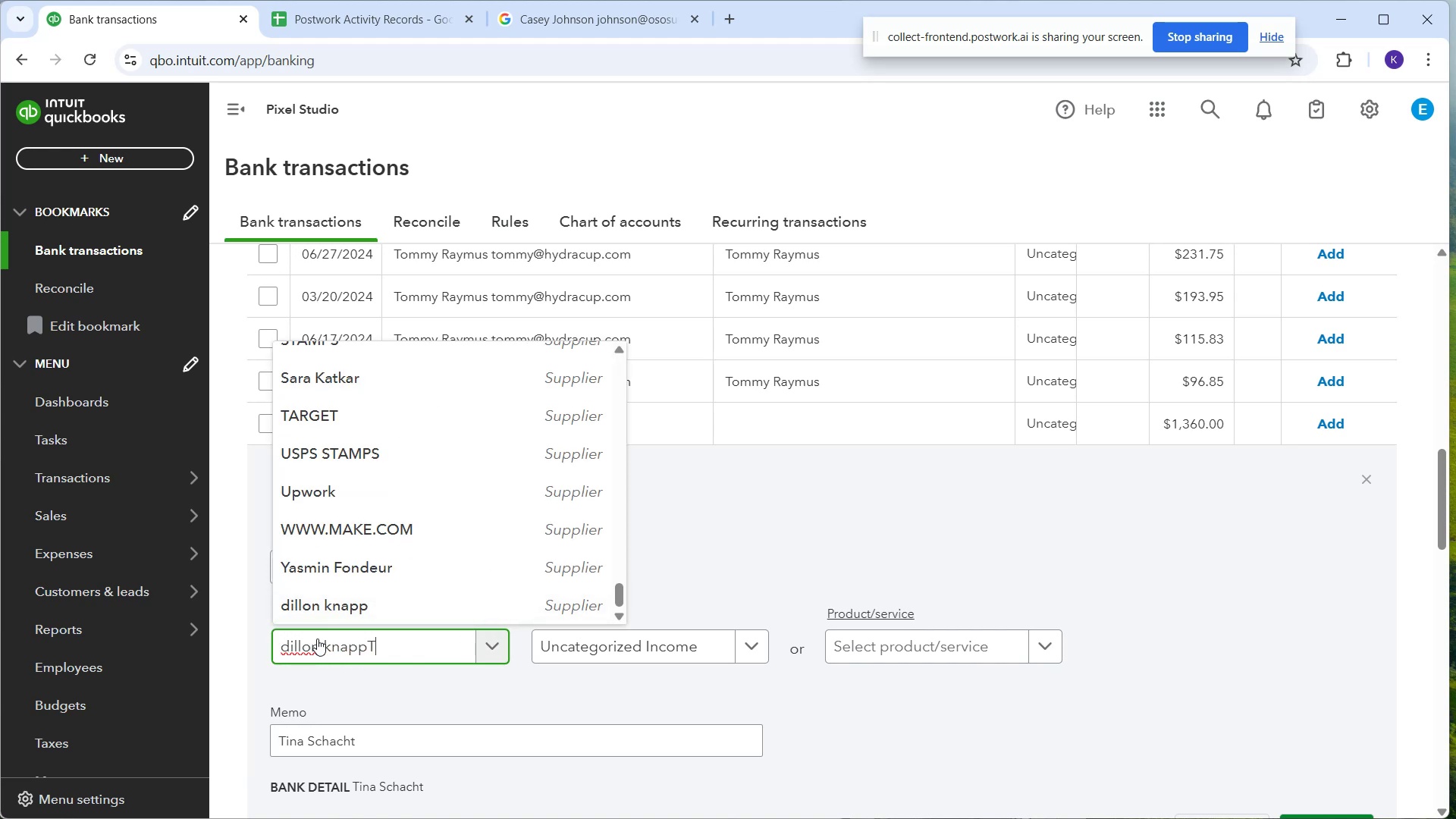 
key(Control+A)
 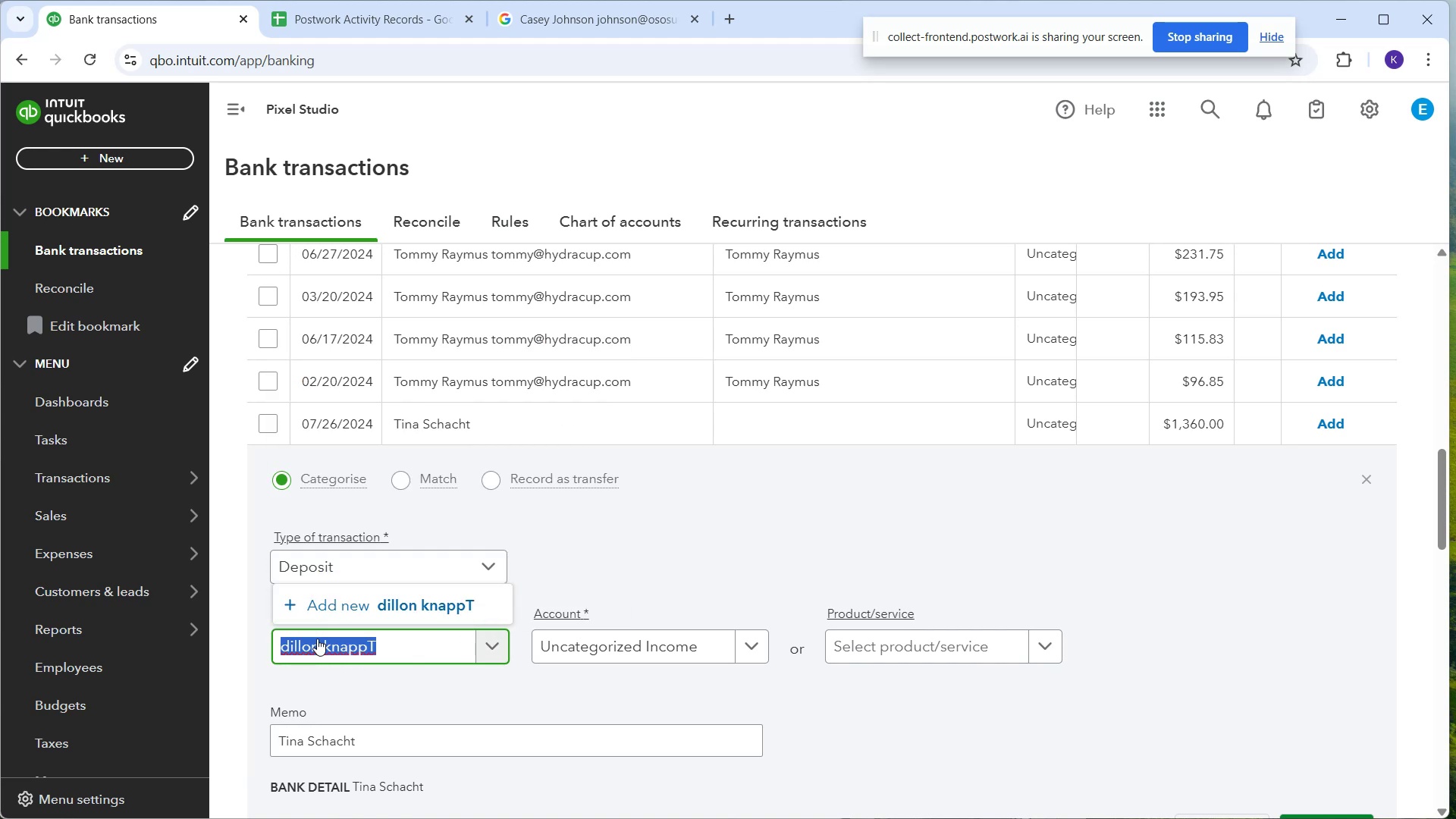 
type(Tina Schacht)
 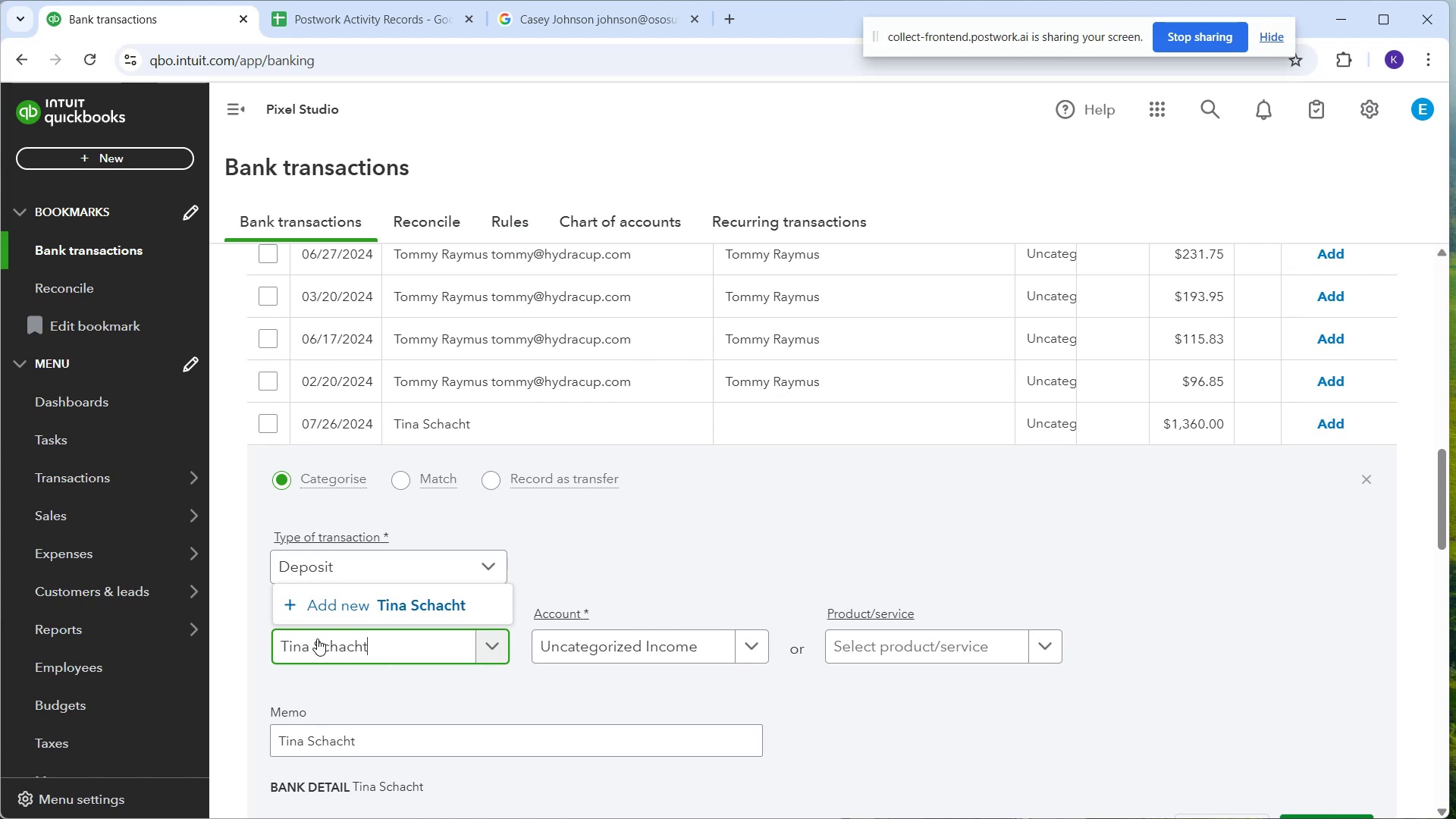 
left_click([413, 619])
 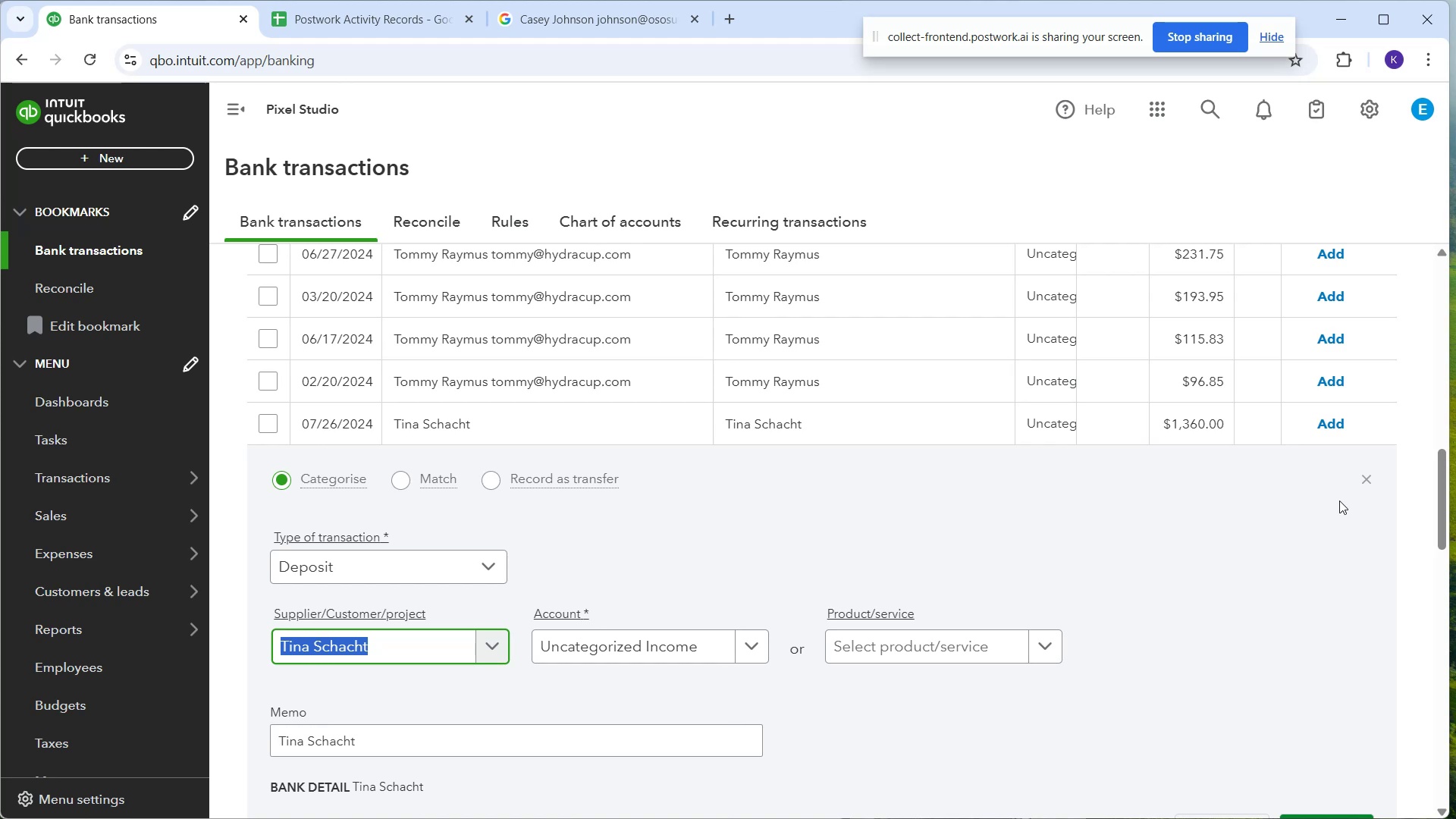 
wait(7.35)
 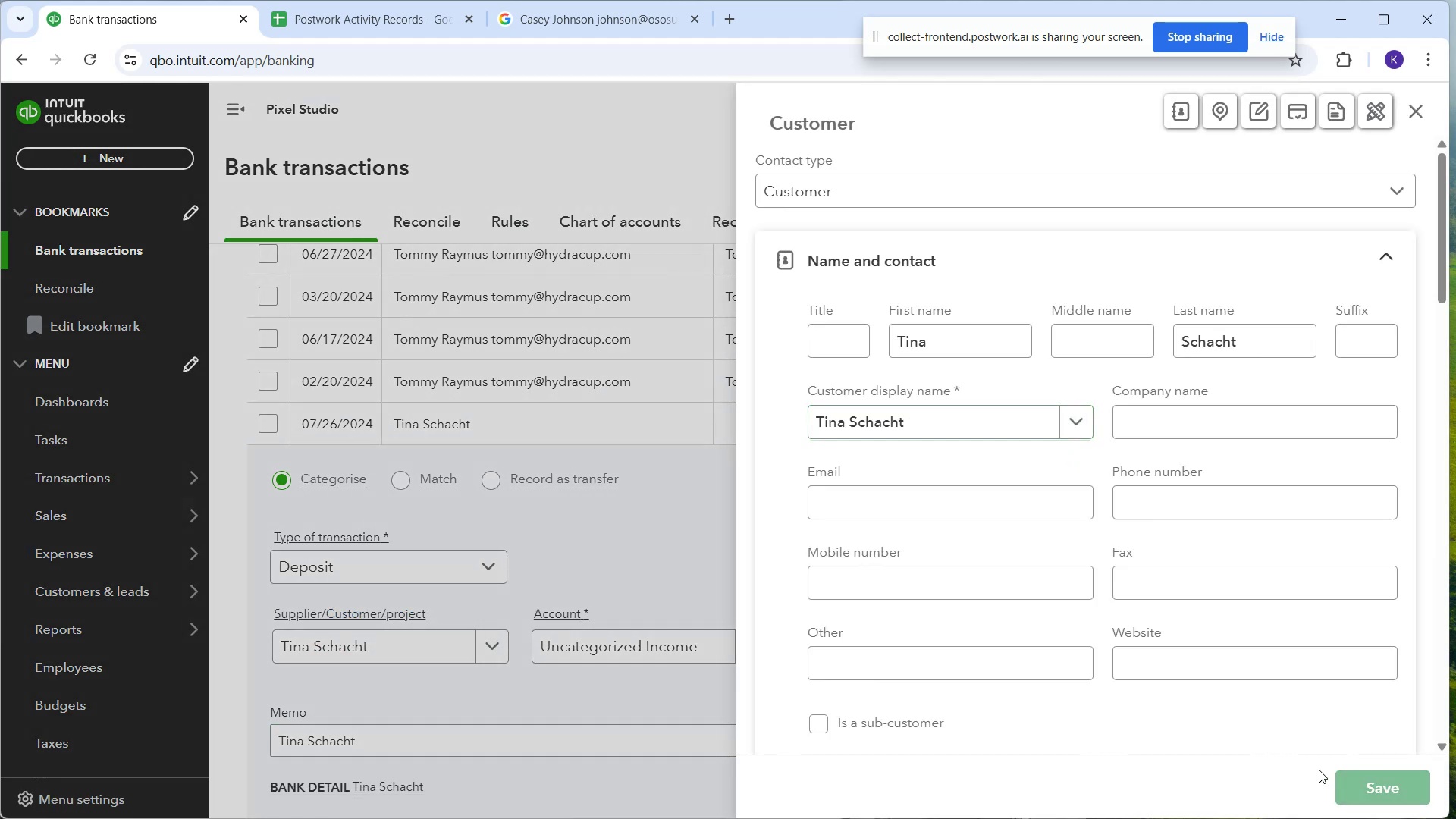 
left_click([1419, 417])
 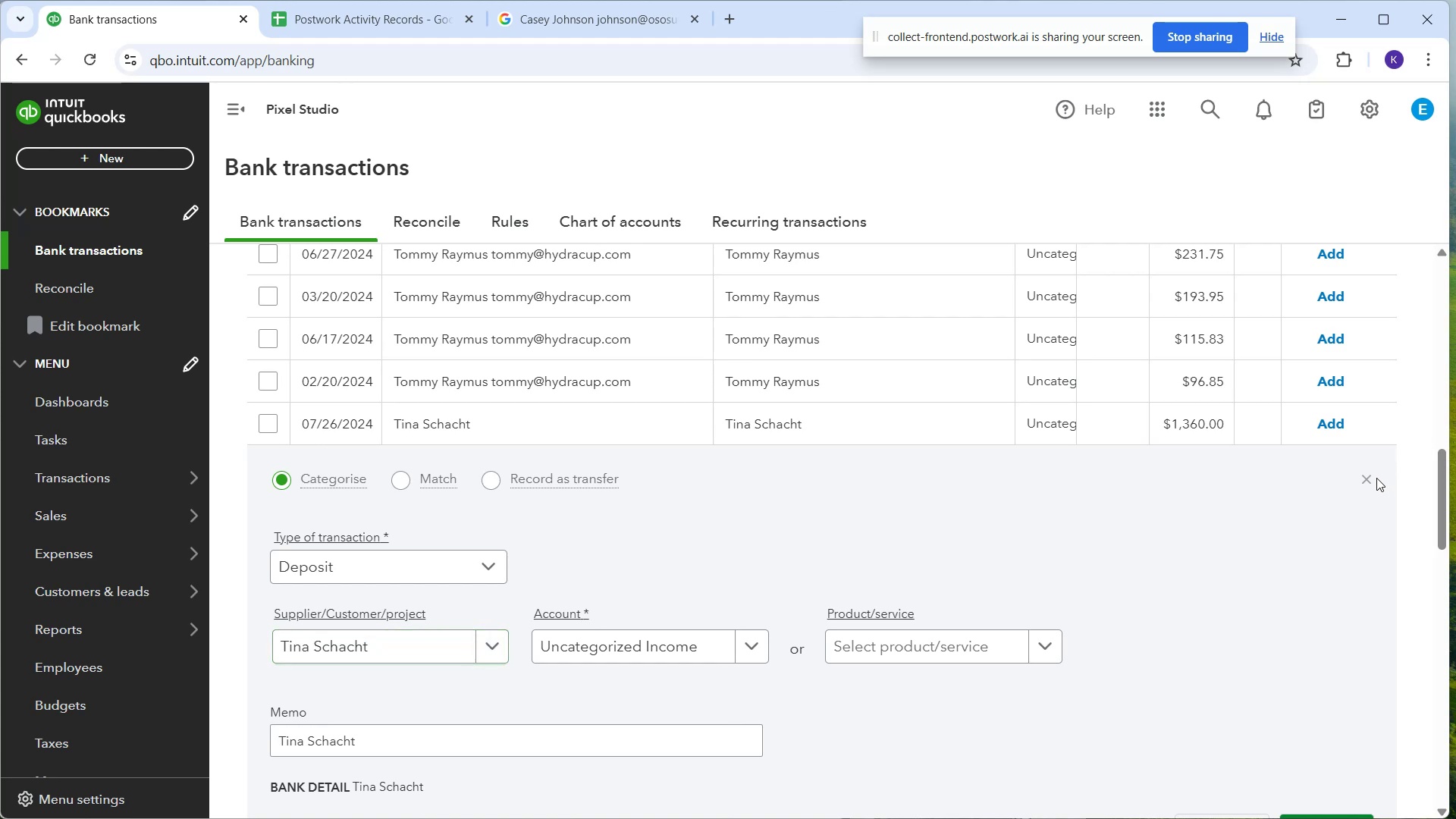 
left_click_drag(start_coordinate=[1363, 483], to_coordinate=[1356, 482])
 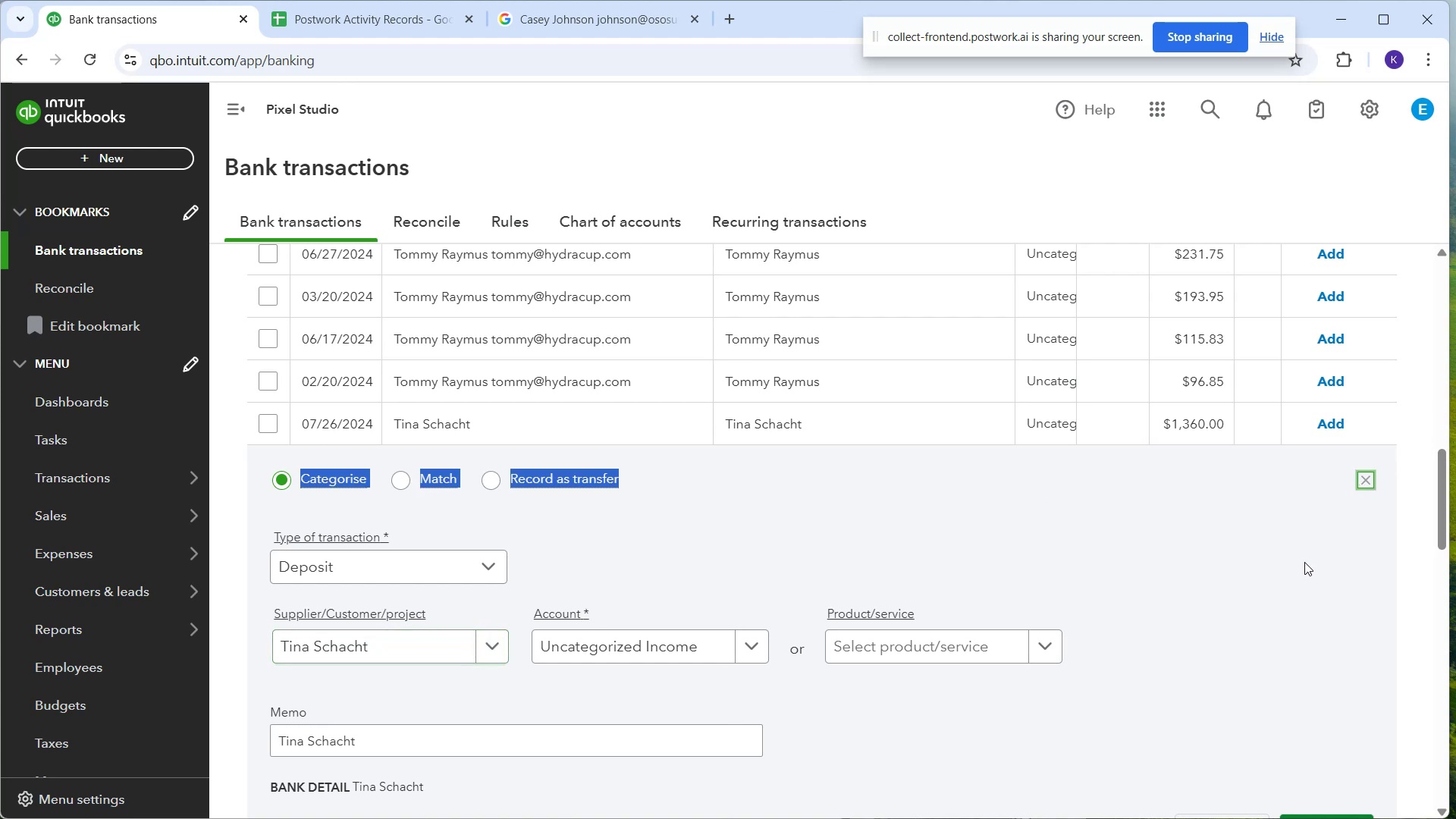 
scroll: coordinate [1291, 552], scroll_direction: down, amount: 2.0
 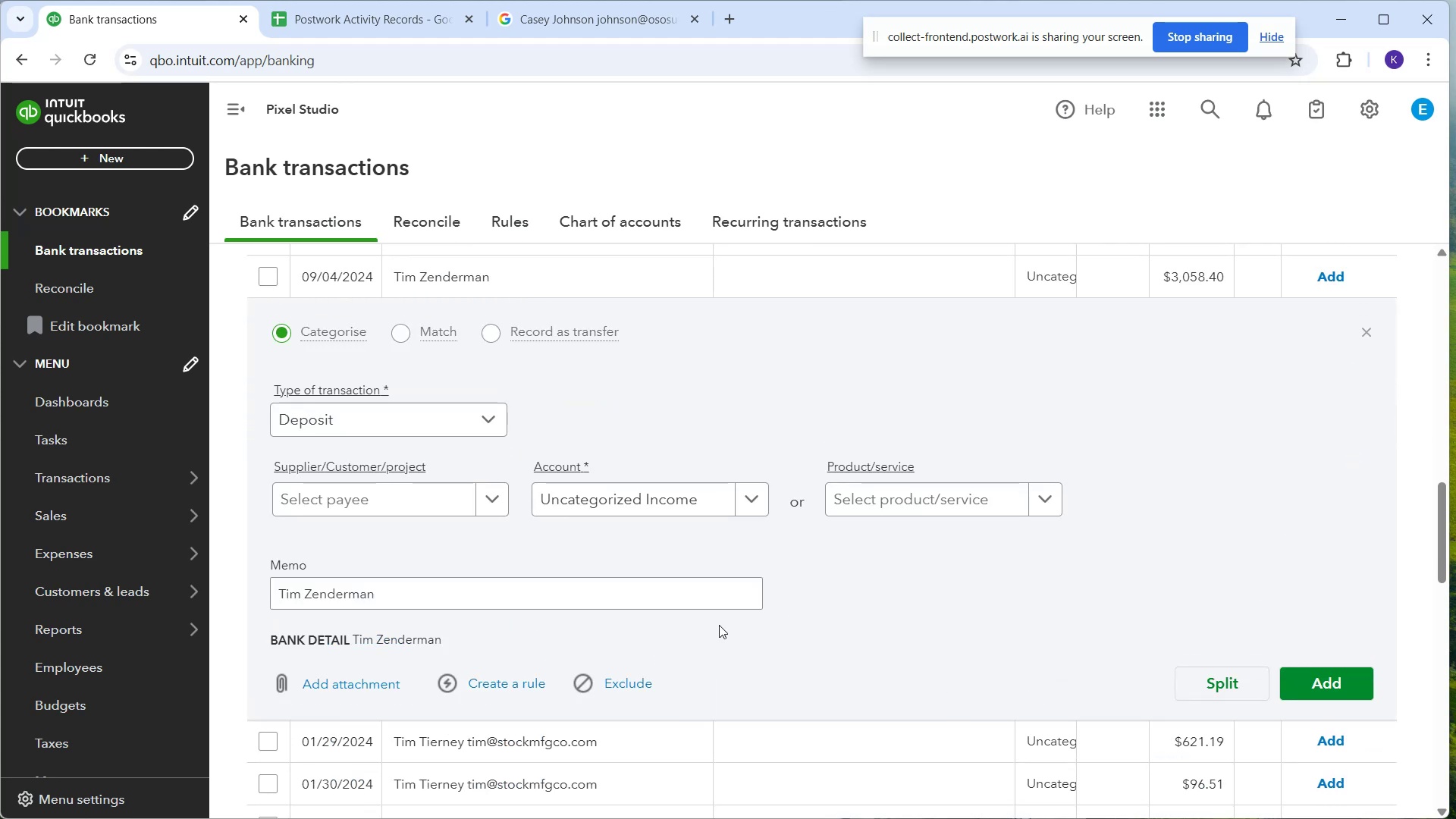 
wait(5.01)
 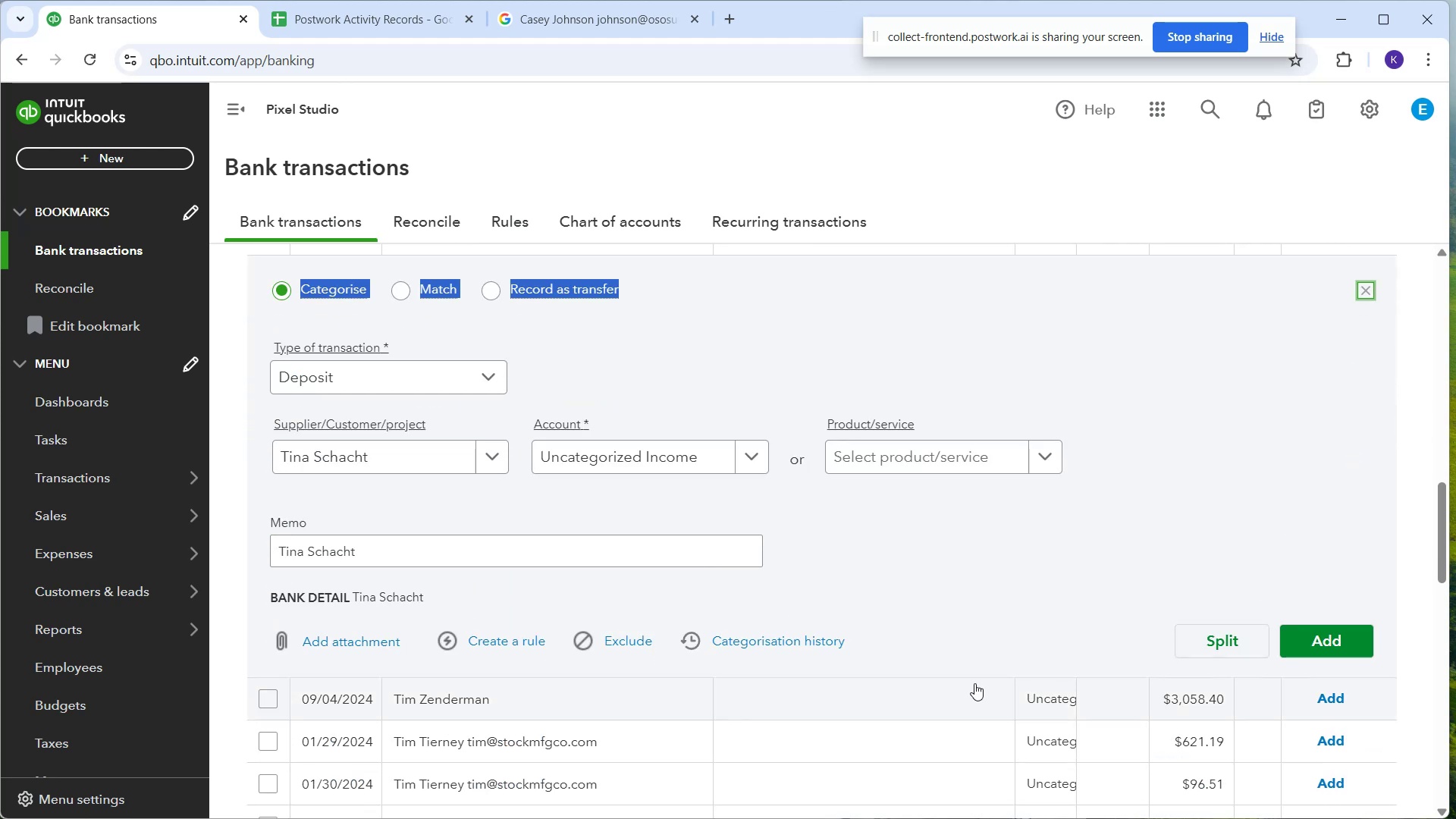 
left_click_drag(start_coordinate=[429, 497], to_coordinate=[424, 495])
 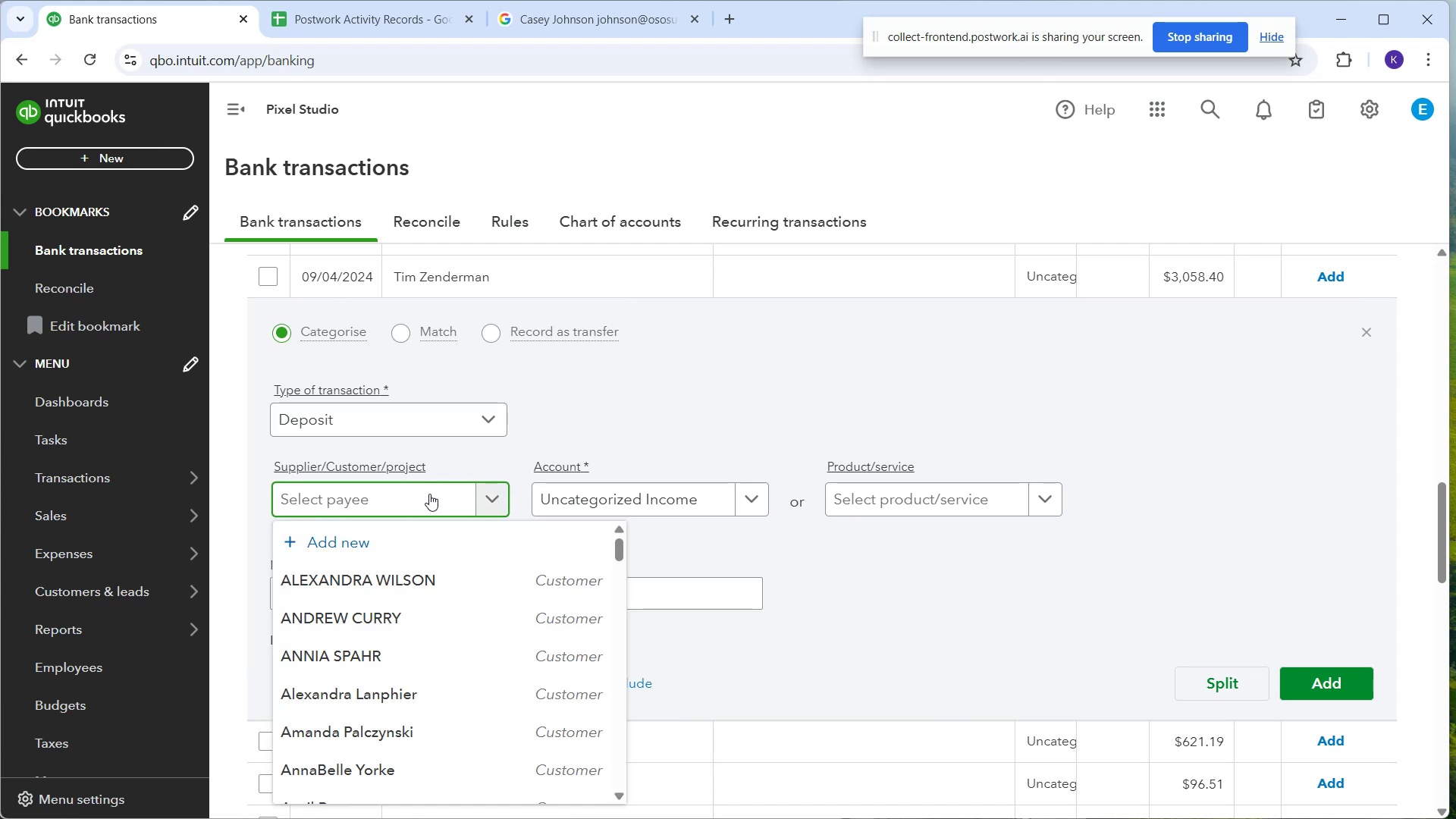 
type(Tim Zenderman)
 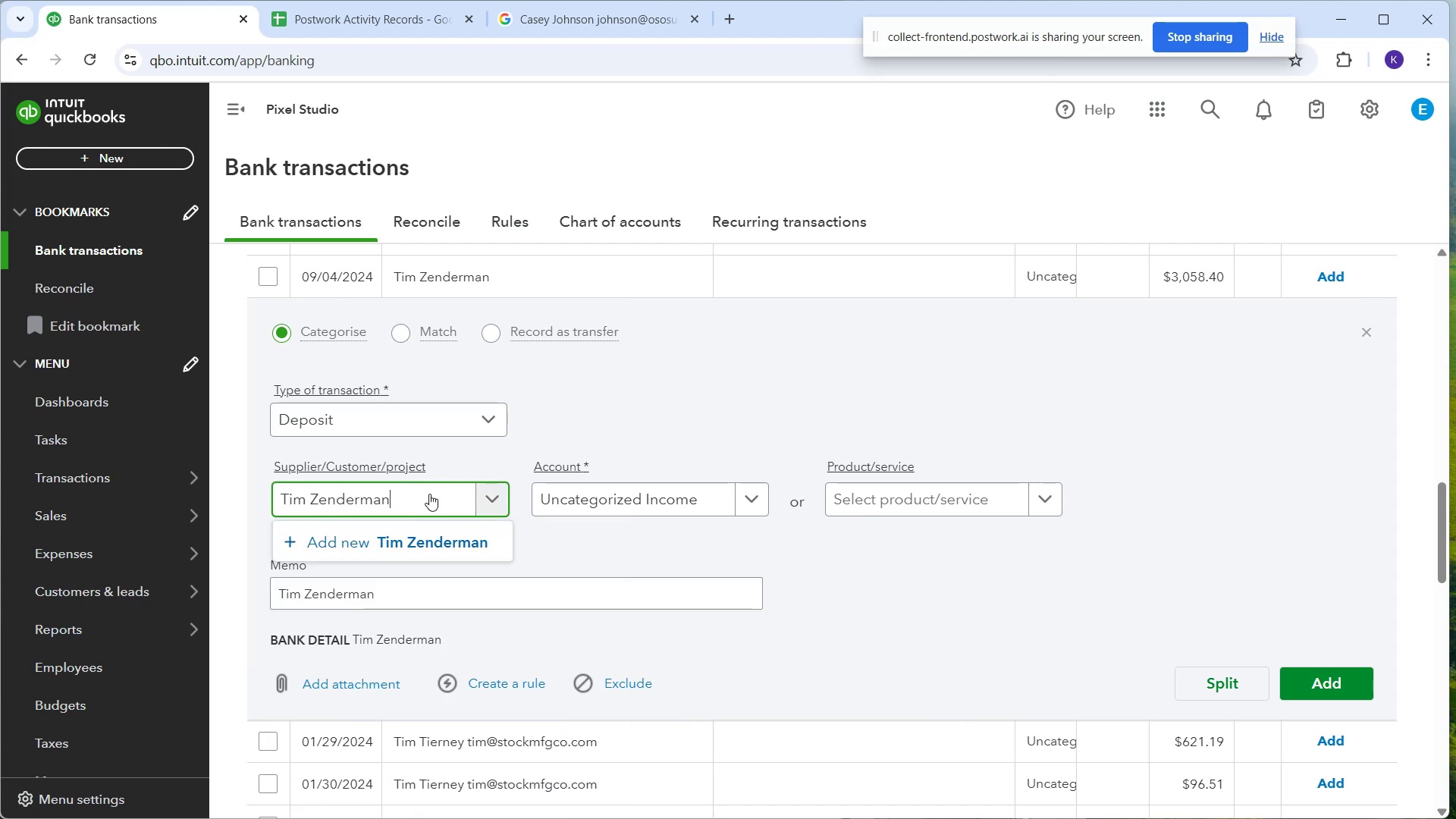 
left_click([468, 536])
 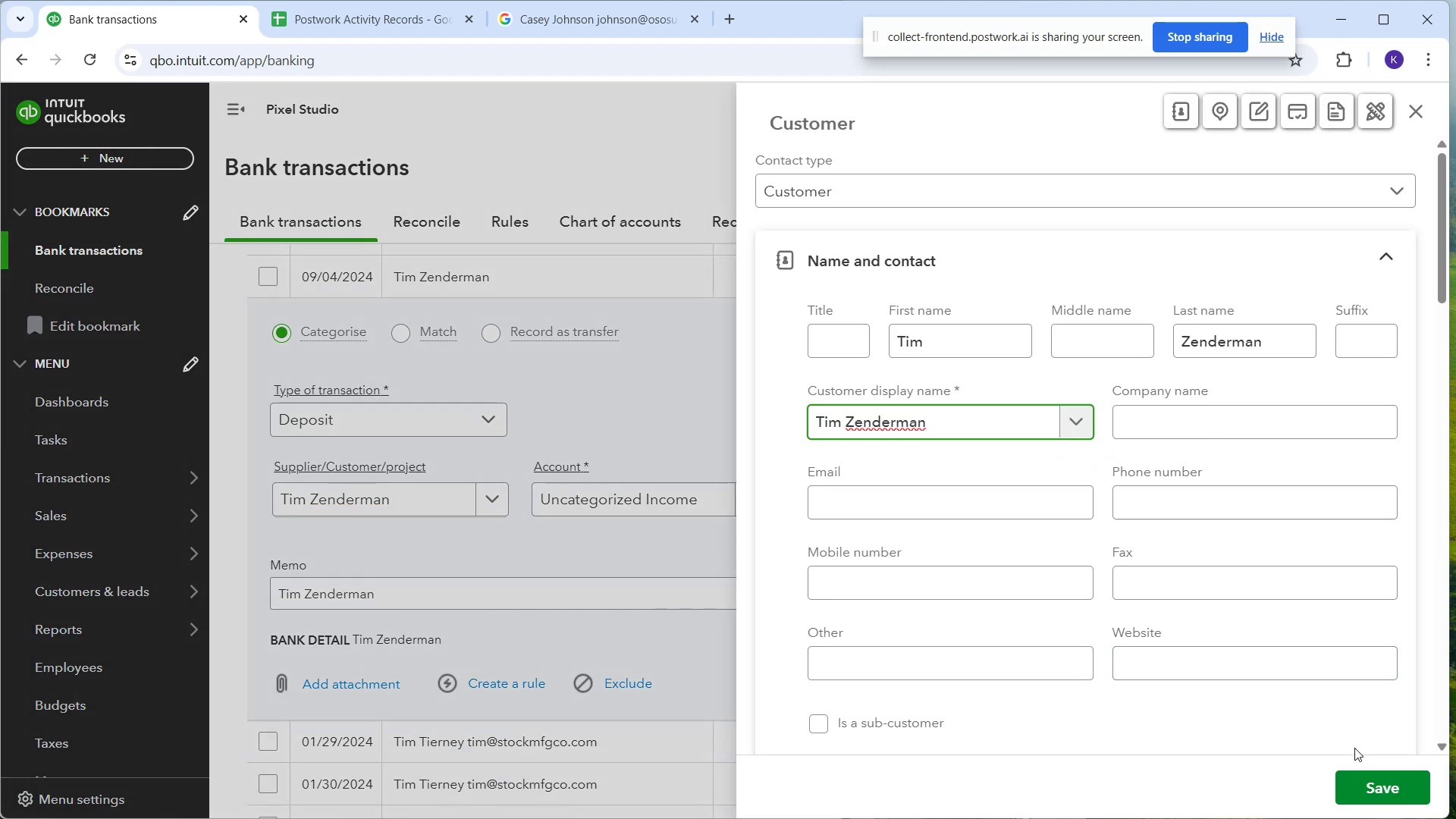 
left_click([1373, 771])
 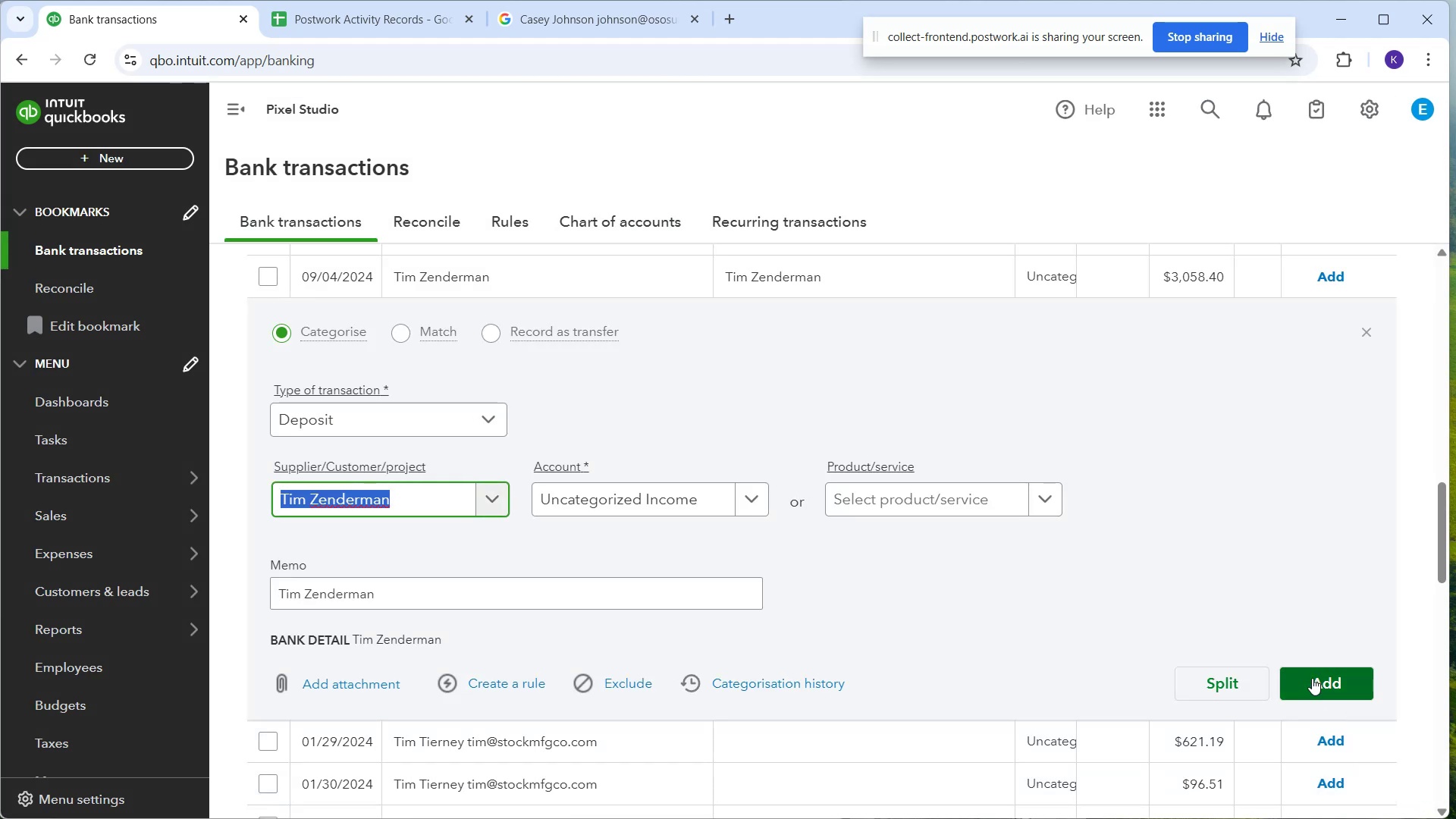 
left_click([1307, 673])
 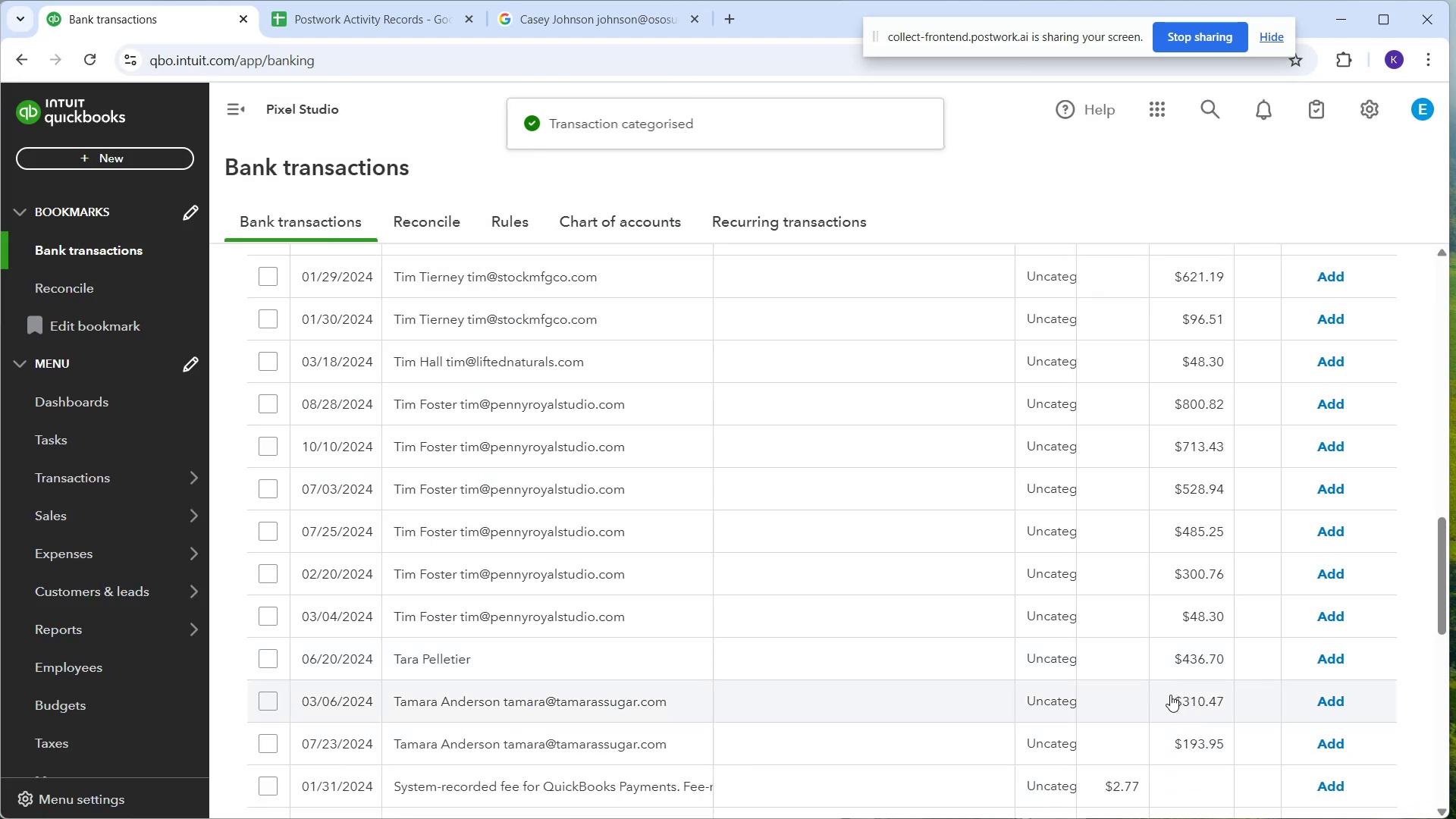 
scroll: coordinate [1020, 565], scroll_direction: up, amount: 6.0
 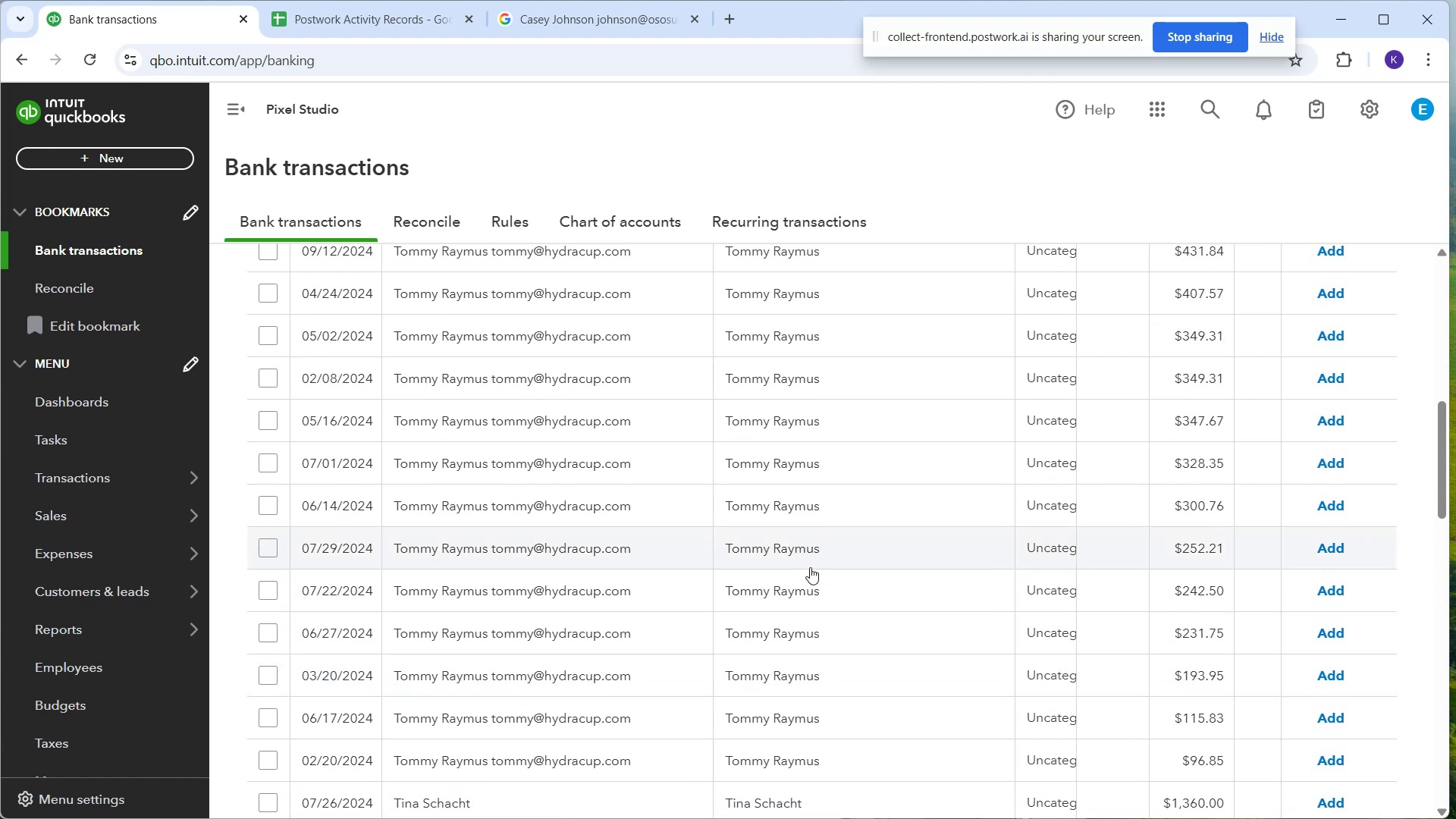 
scroll: coordinate [806, 573], scroll_direction: down, amount: 2.0
 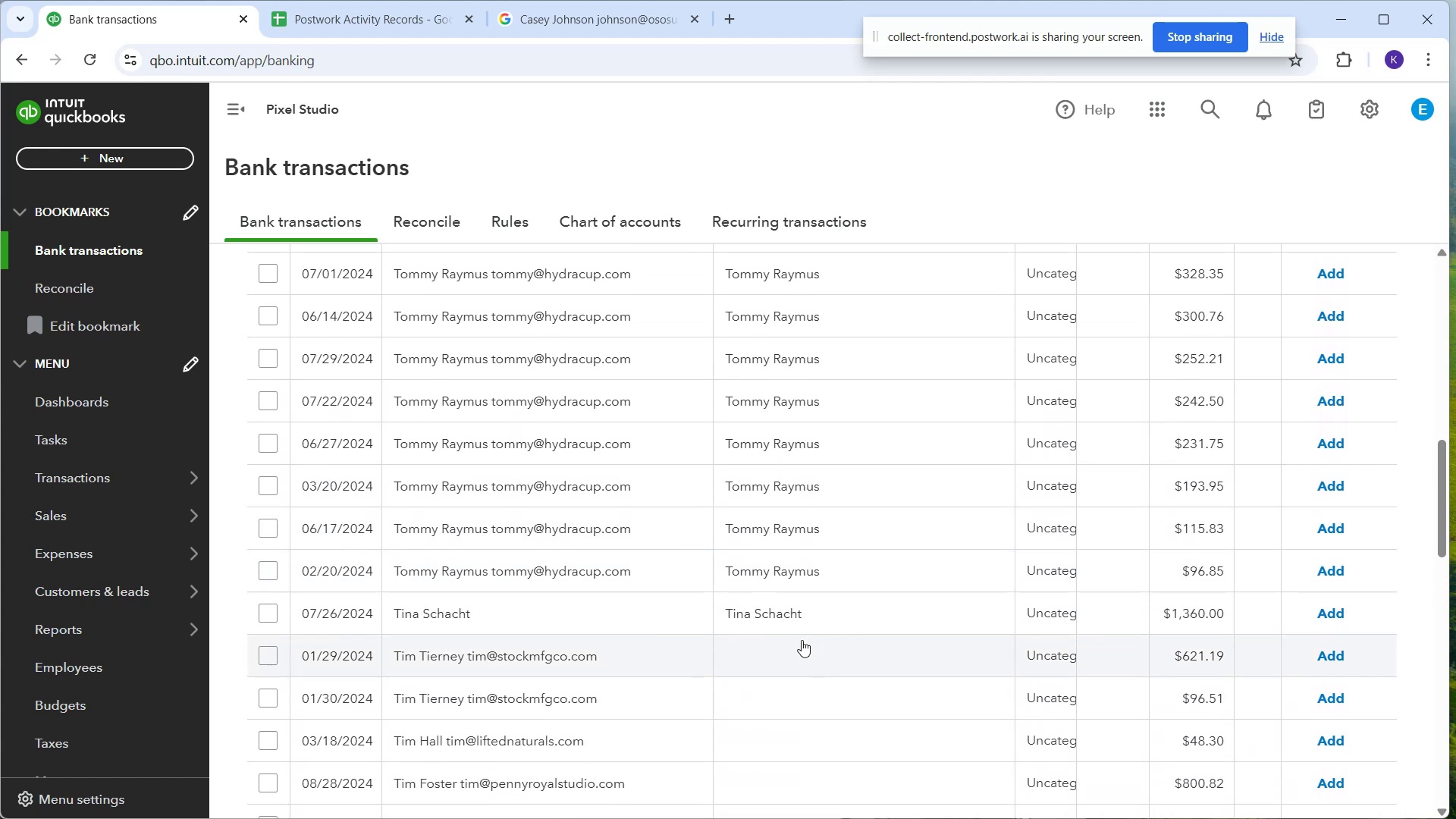 
scroll: coordinate [1031, 596], scroll_direction: up, amount: 6.0
 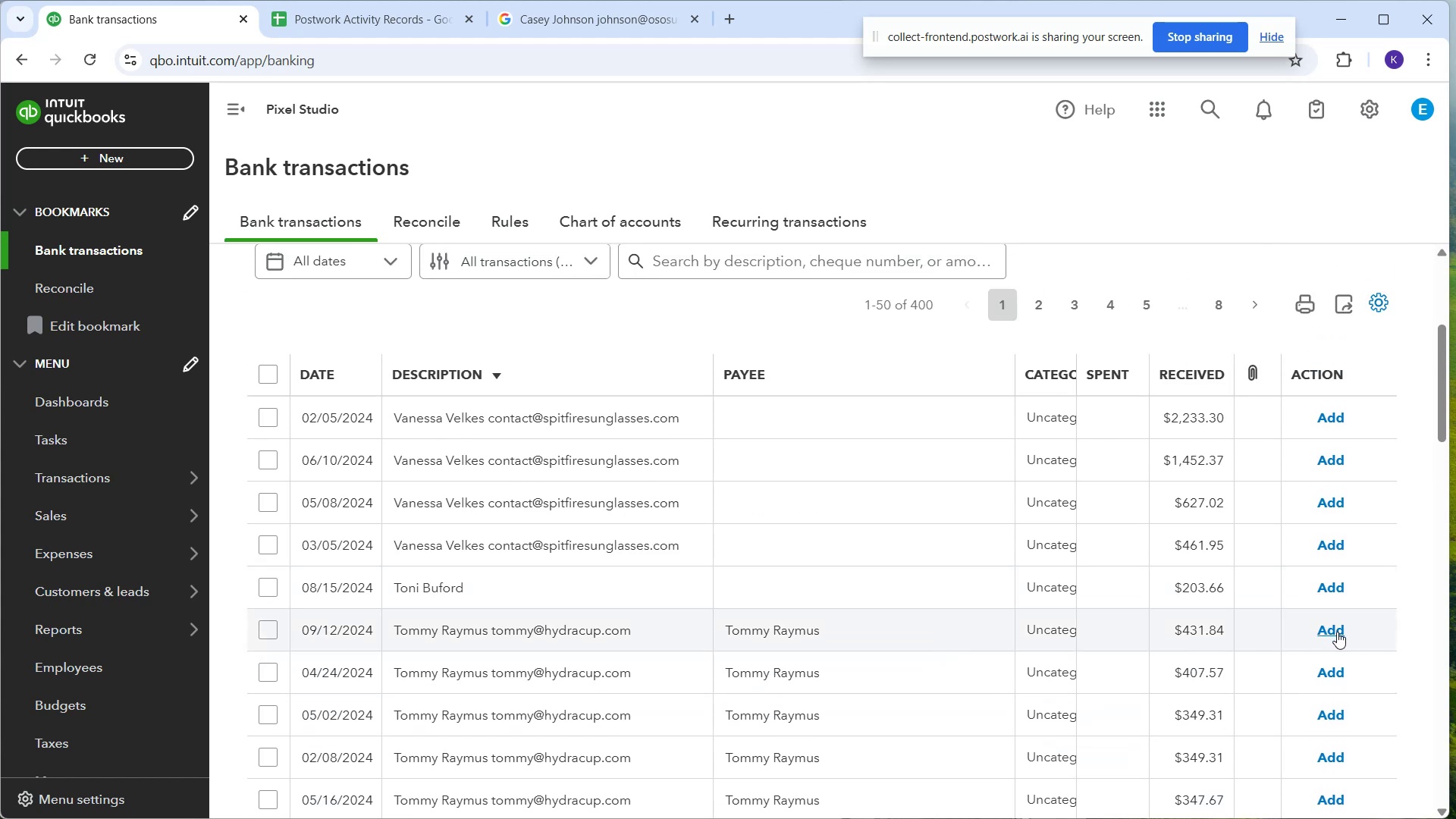 
left_click([1337, 632])
 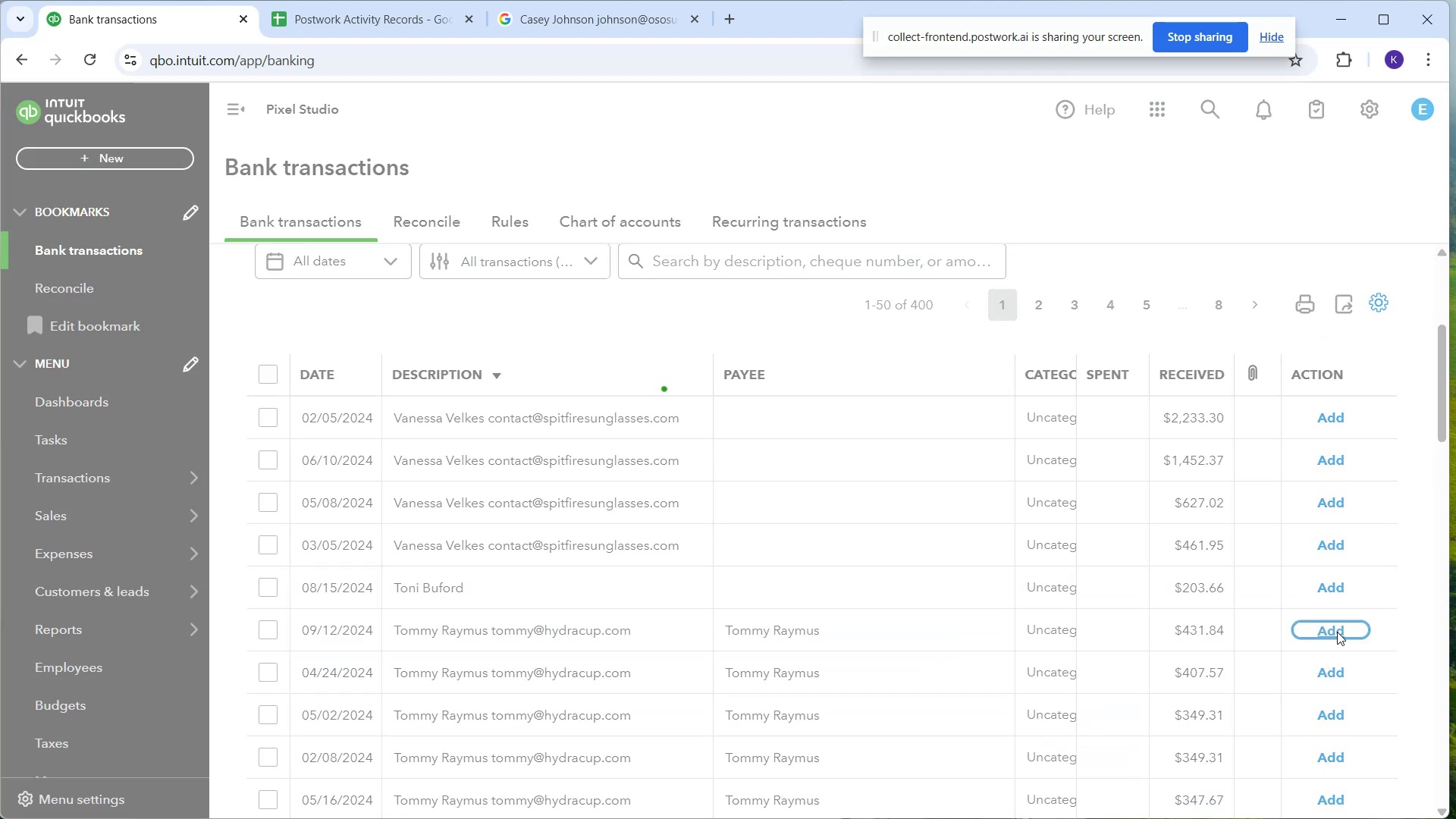 
left_click([1337, 632])
 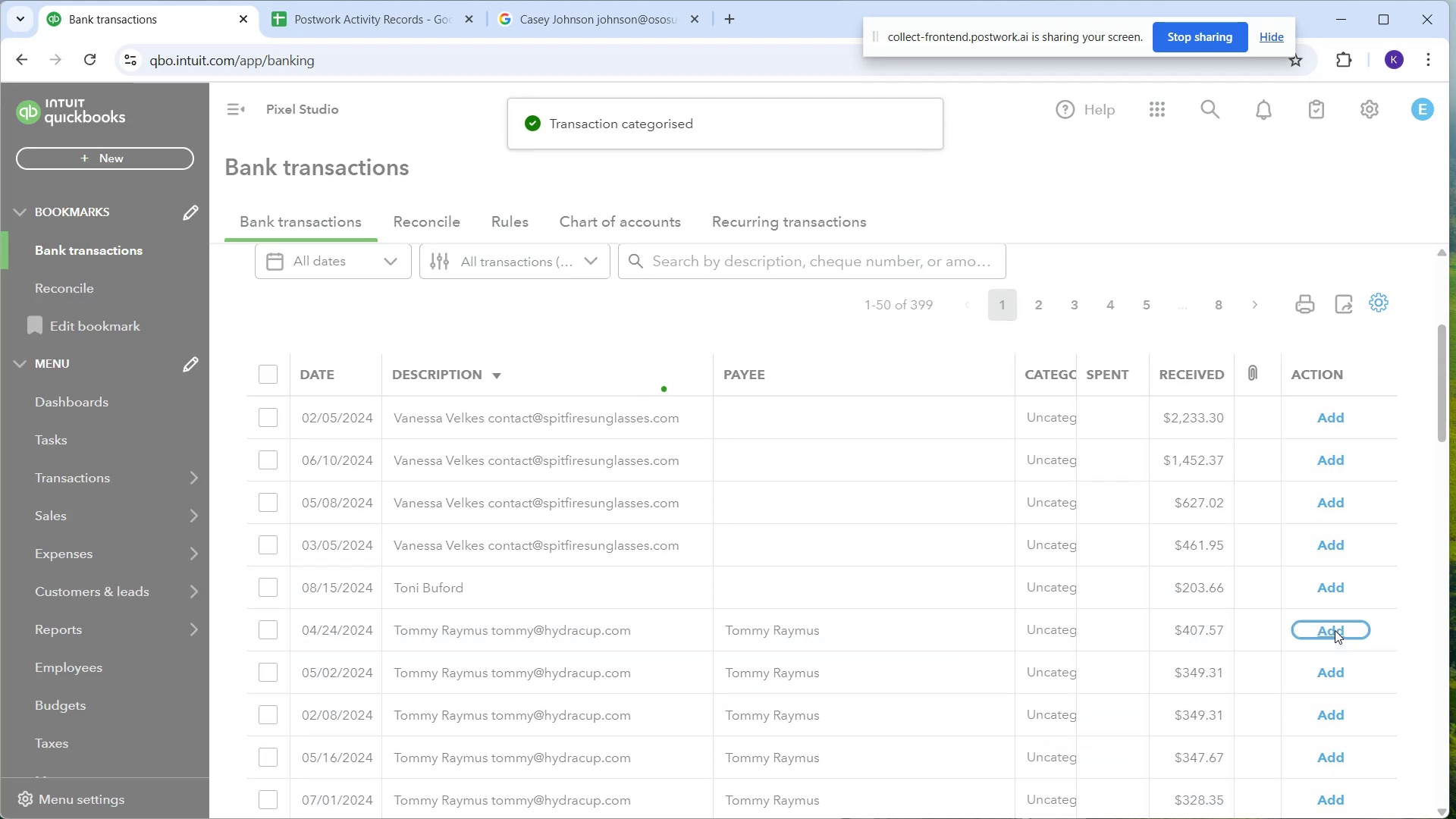 
left_click([1335, 630])
 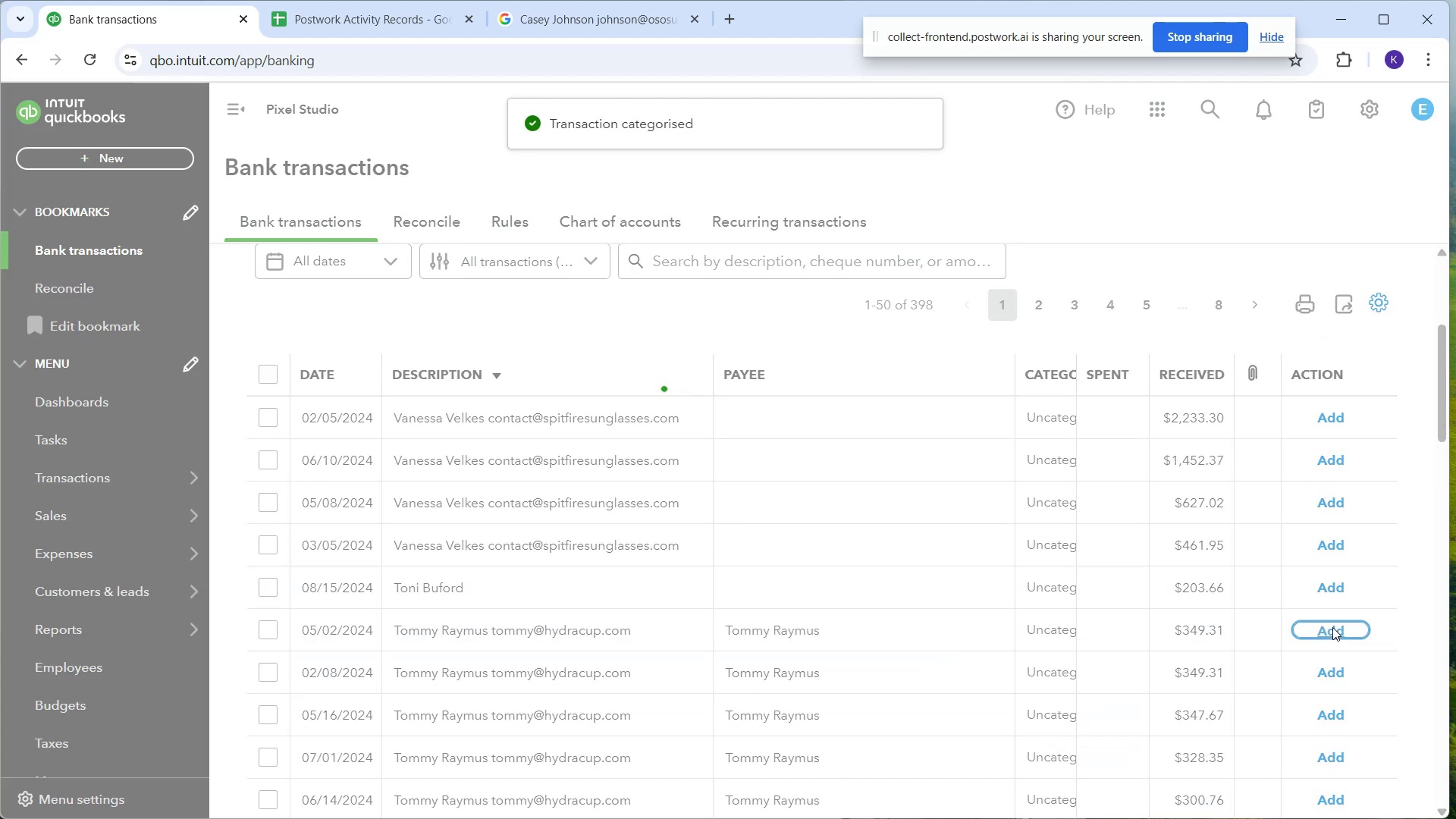 
left_click([1332, 627])
 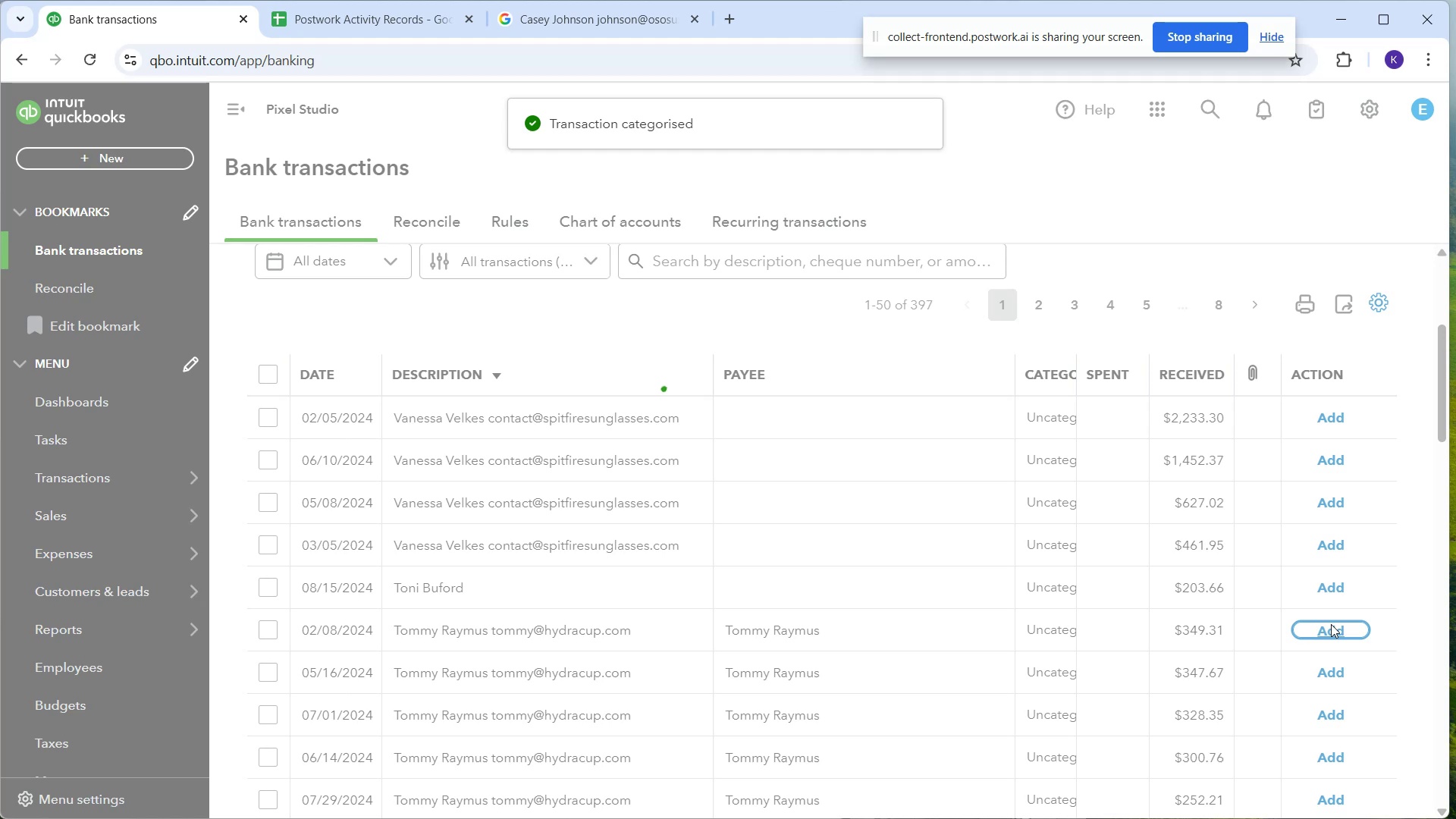 
left_click([1331, 624])
 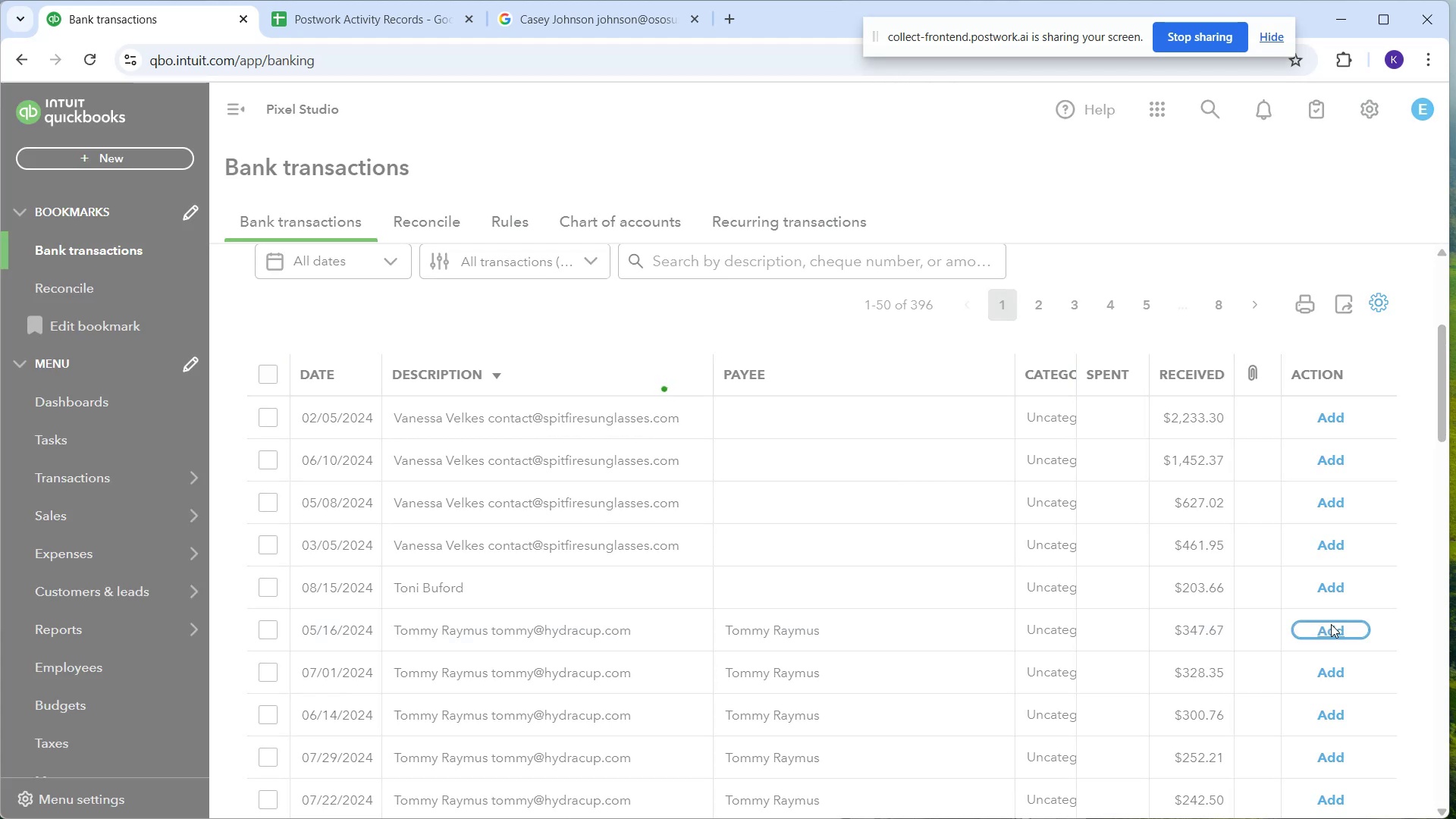 
left_click([1332, 624])
 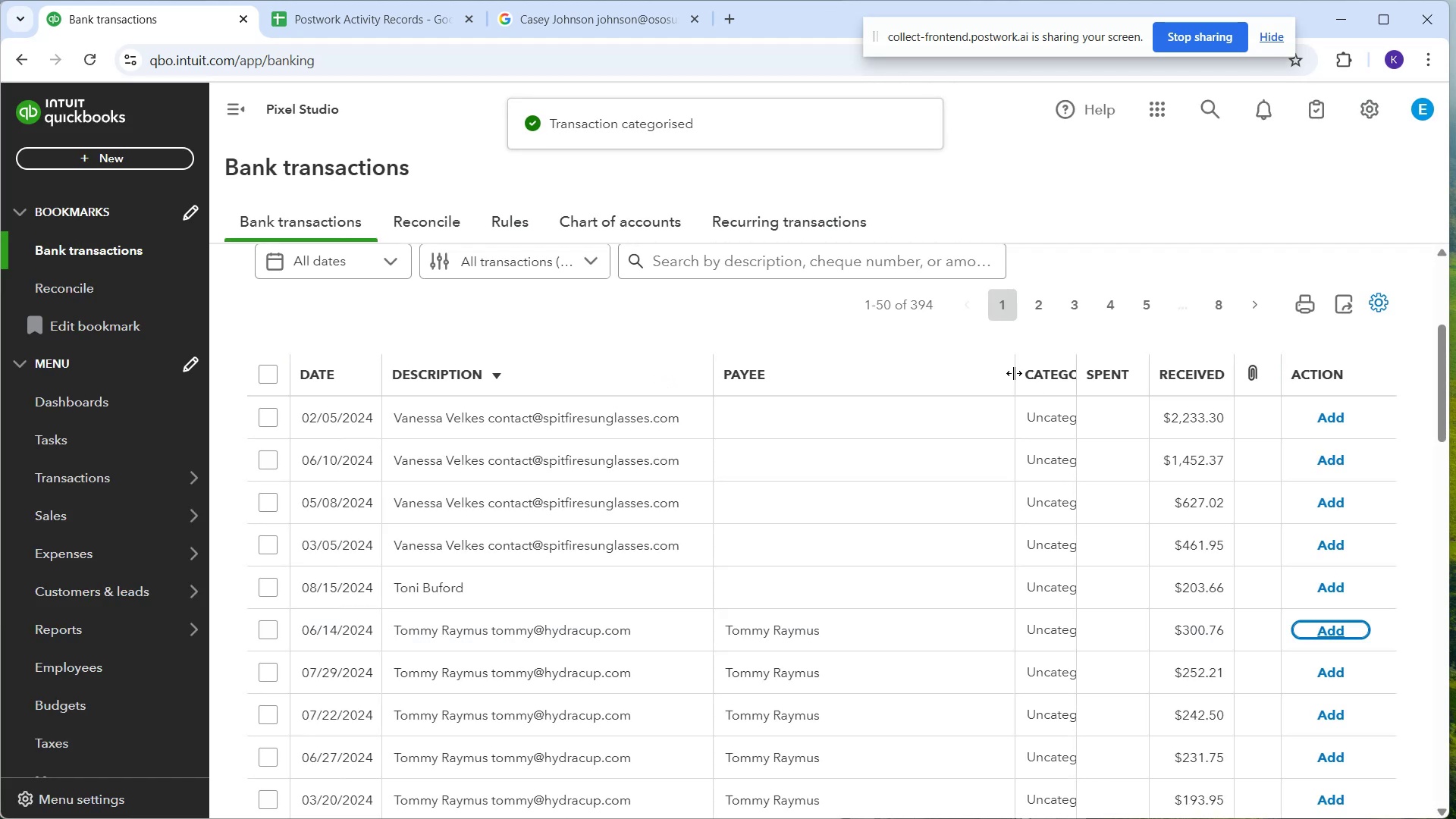 
wait(5.14)
 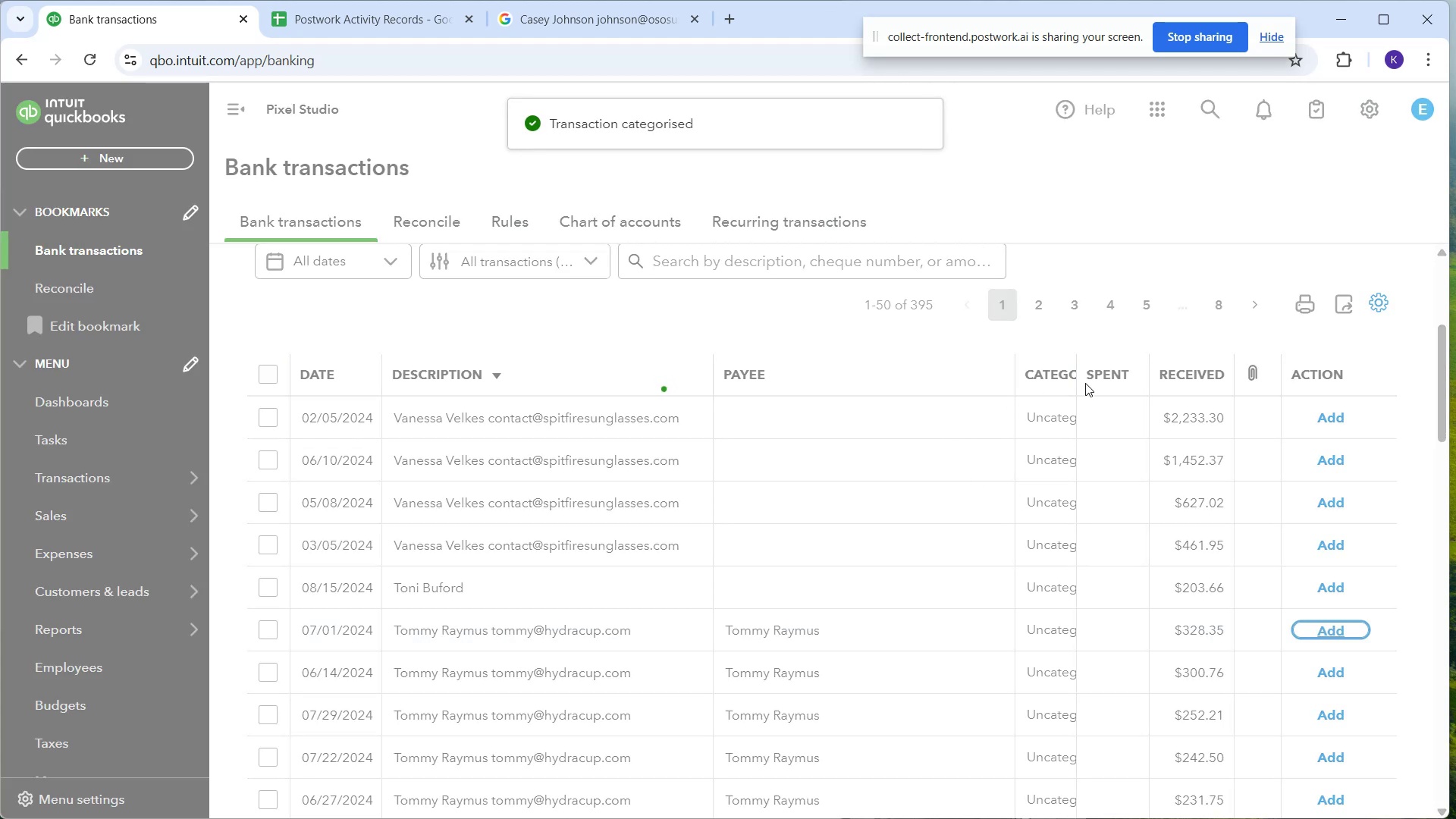 
left_click_drag(start_coordinate=[1012, 375], to_coordinate=[892, 405])
 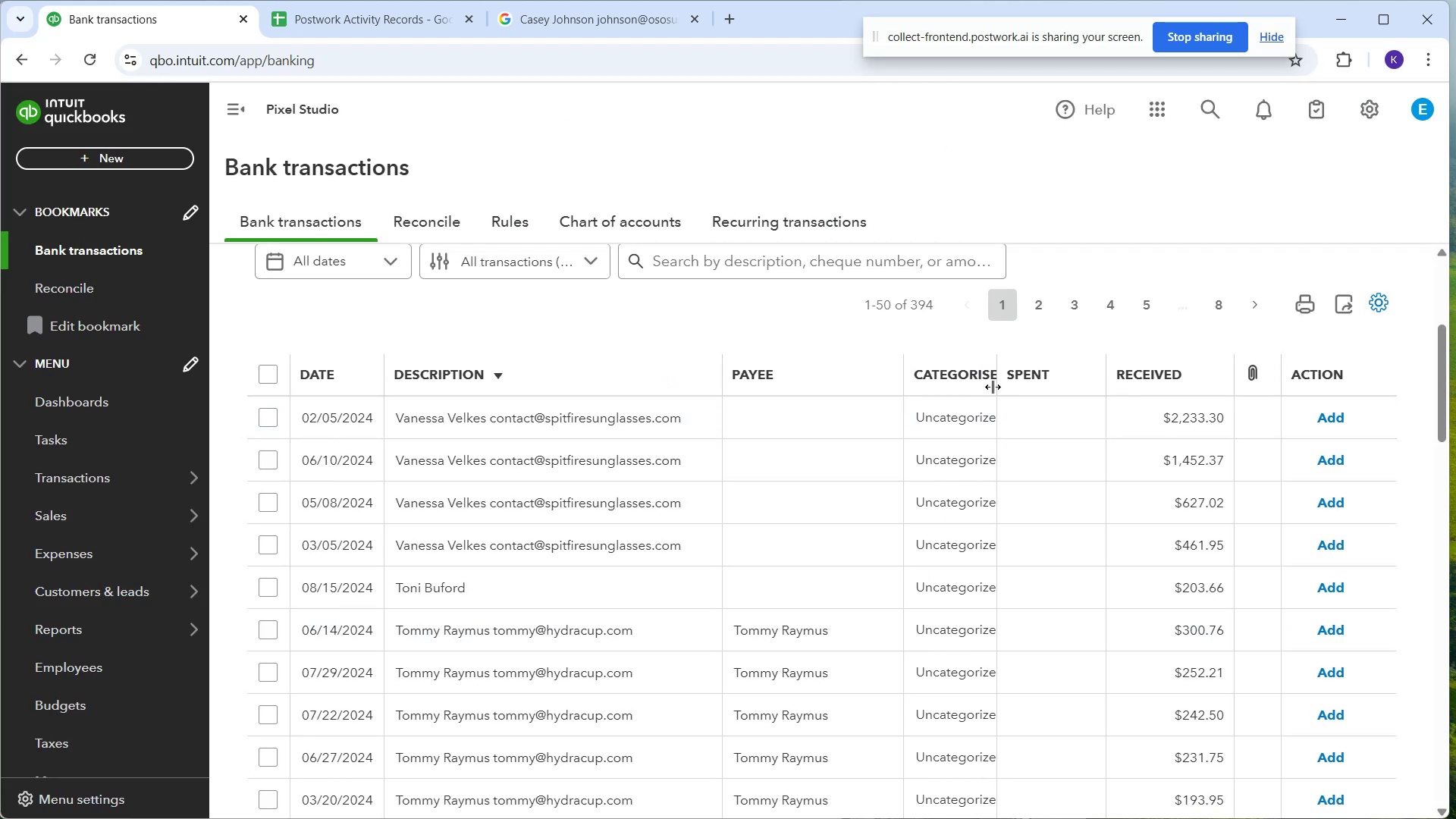 
left_click_drag(start_coordinate=[999, 388], to_coordinate=[1008, 391])
 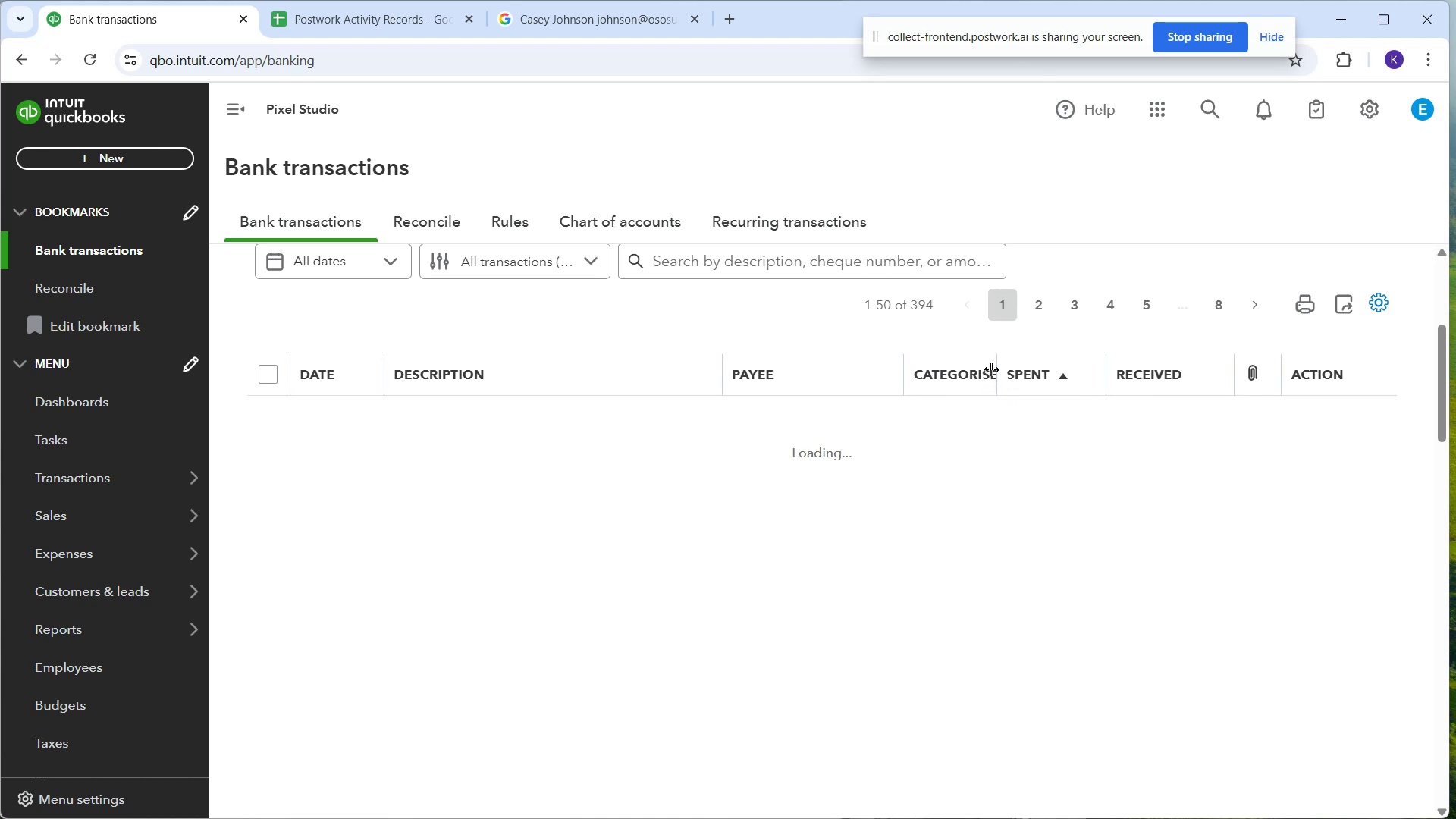 
left_click_drag(start_coordinate=[994, 366], to_coordinate=[1025, 375])
 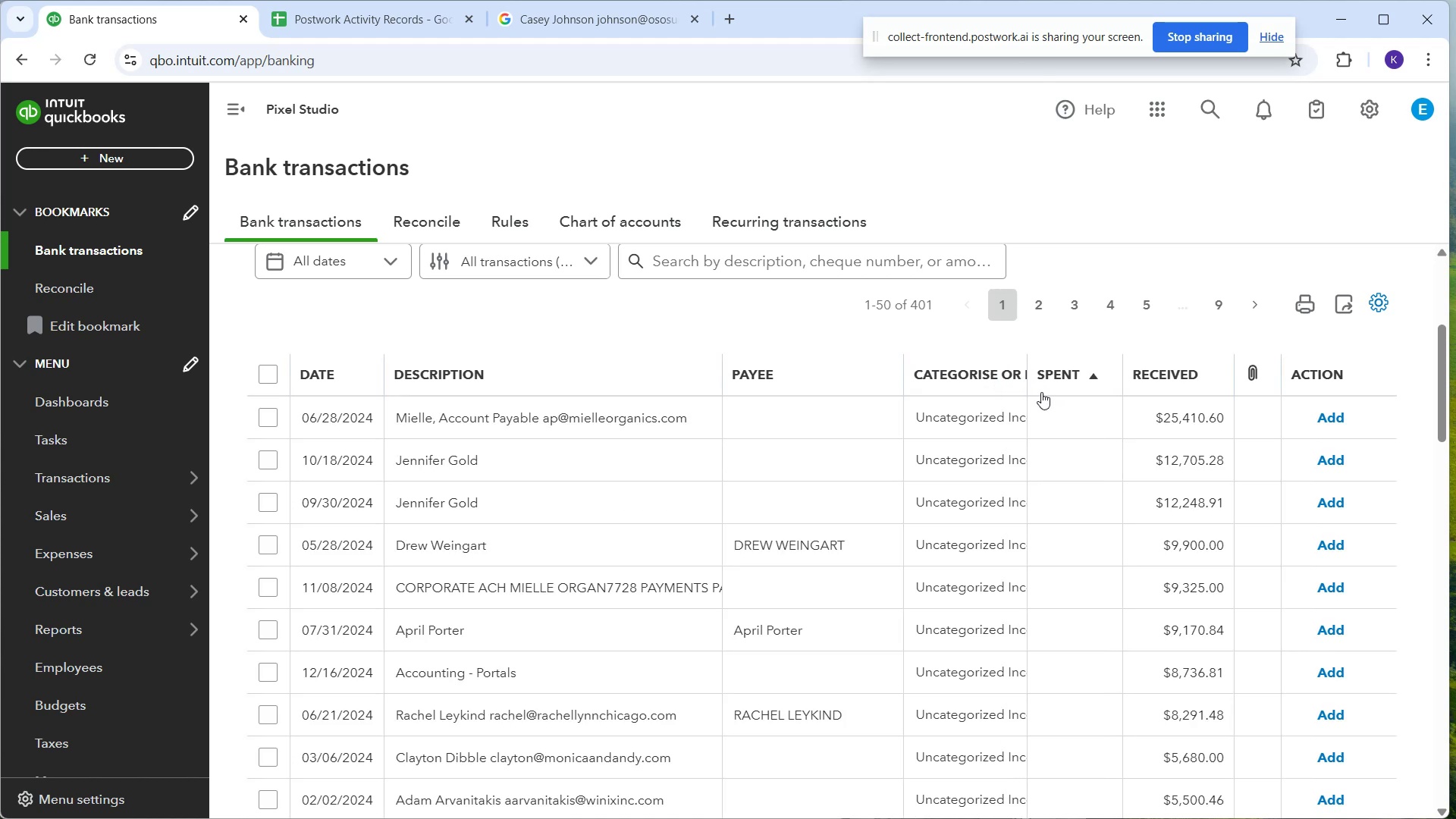 
scroll: coordinate [1067, 494], scroll_direction: down, amount: 2.0
 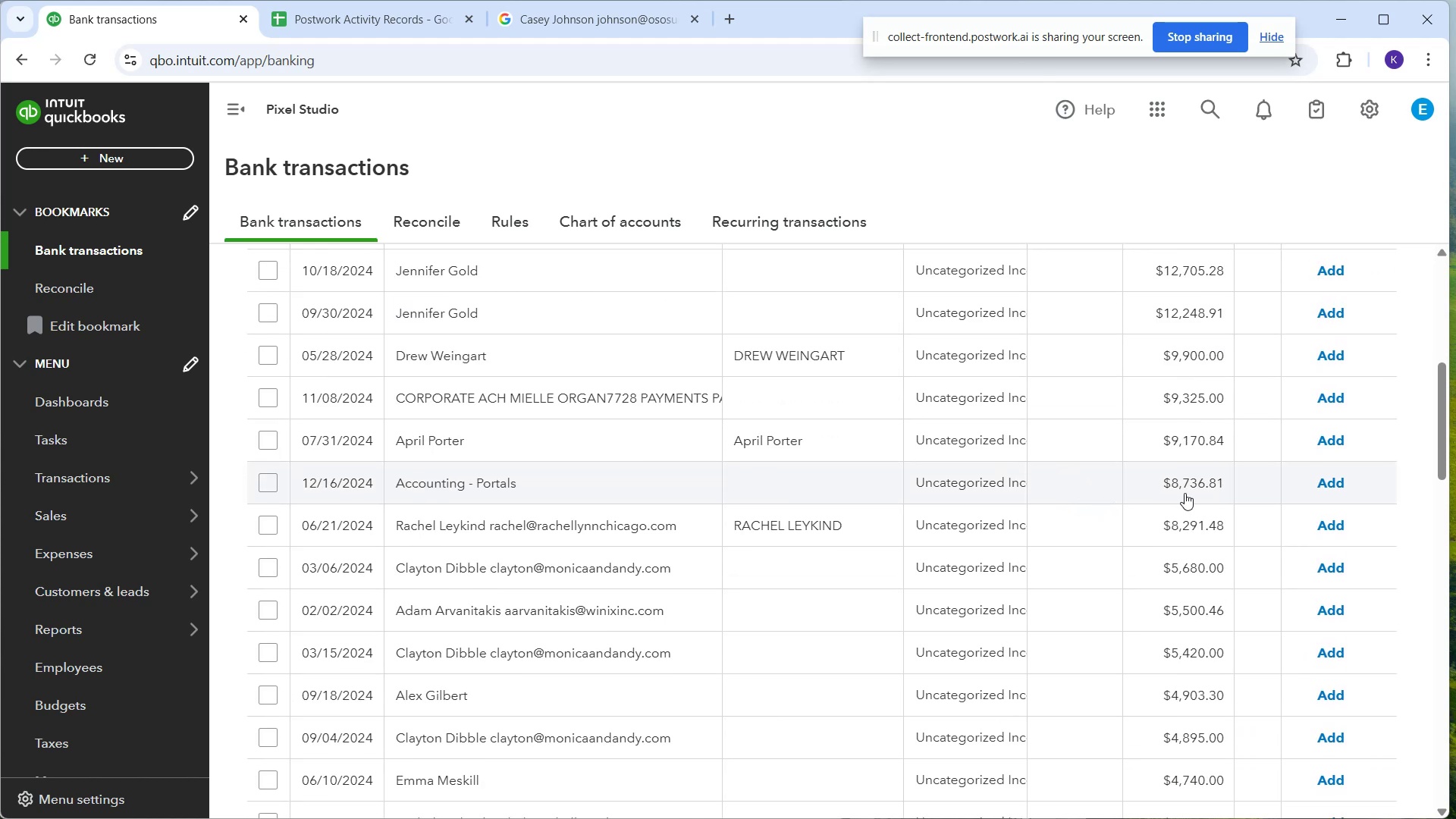 
scroll: coordinate [1124, 465], scroll_direction: up, amount: 2.0
 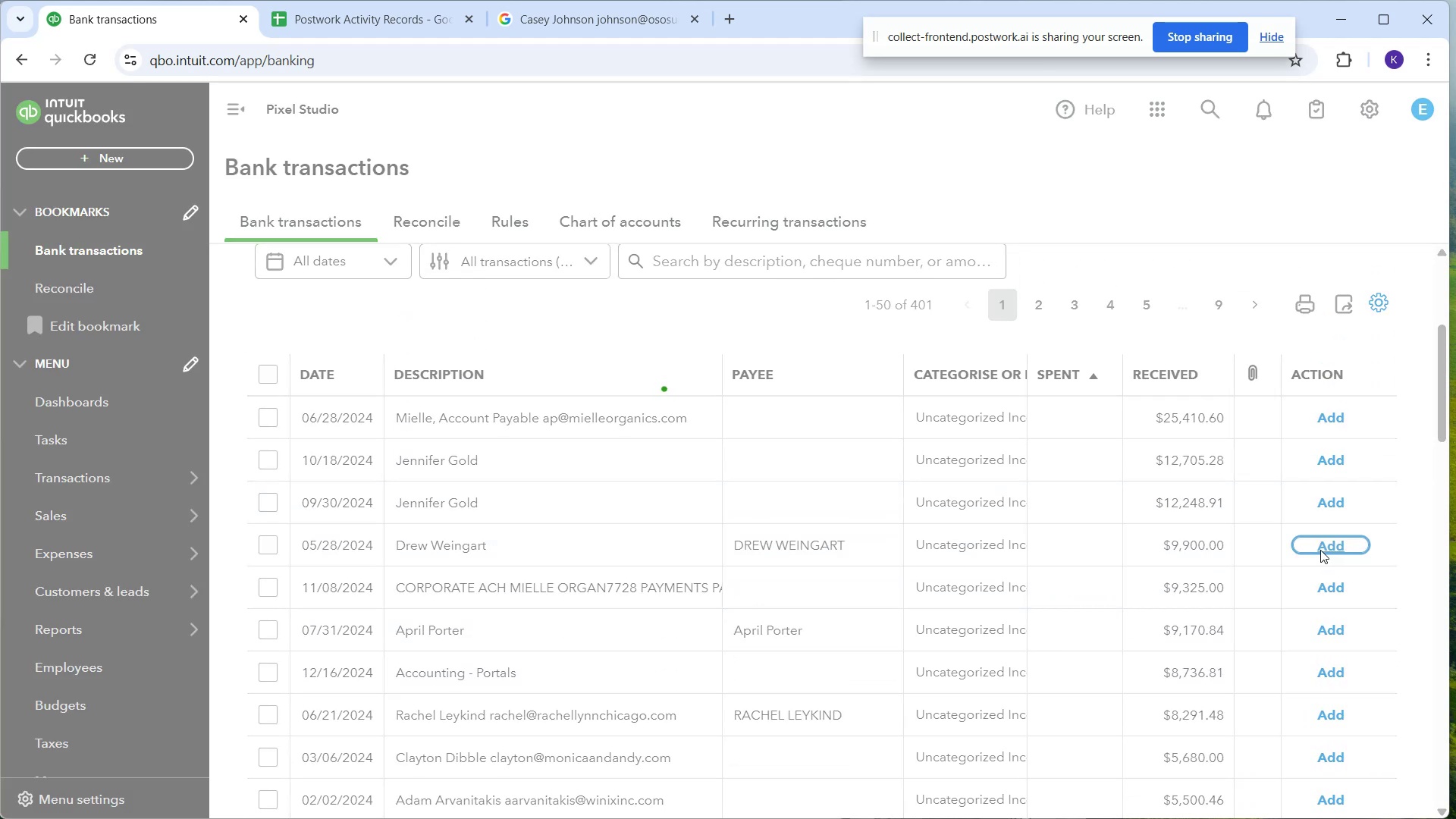 
wait(7.17)
 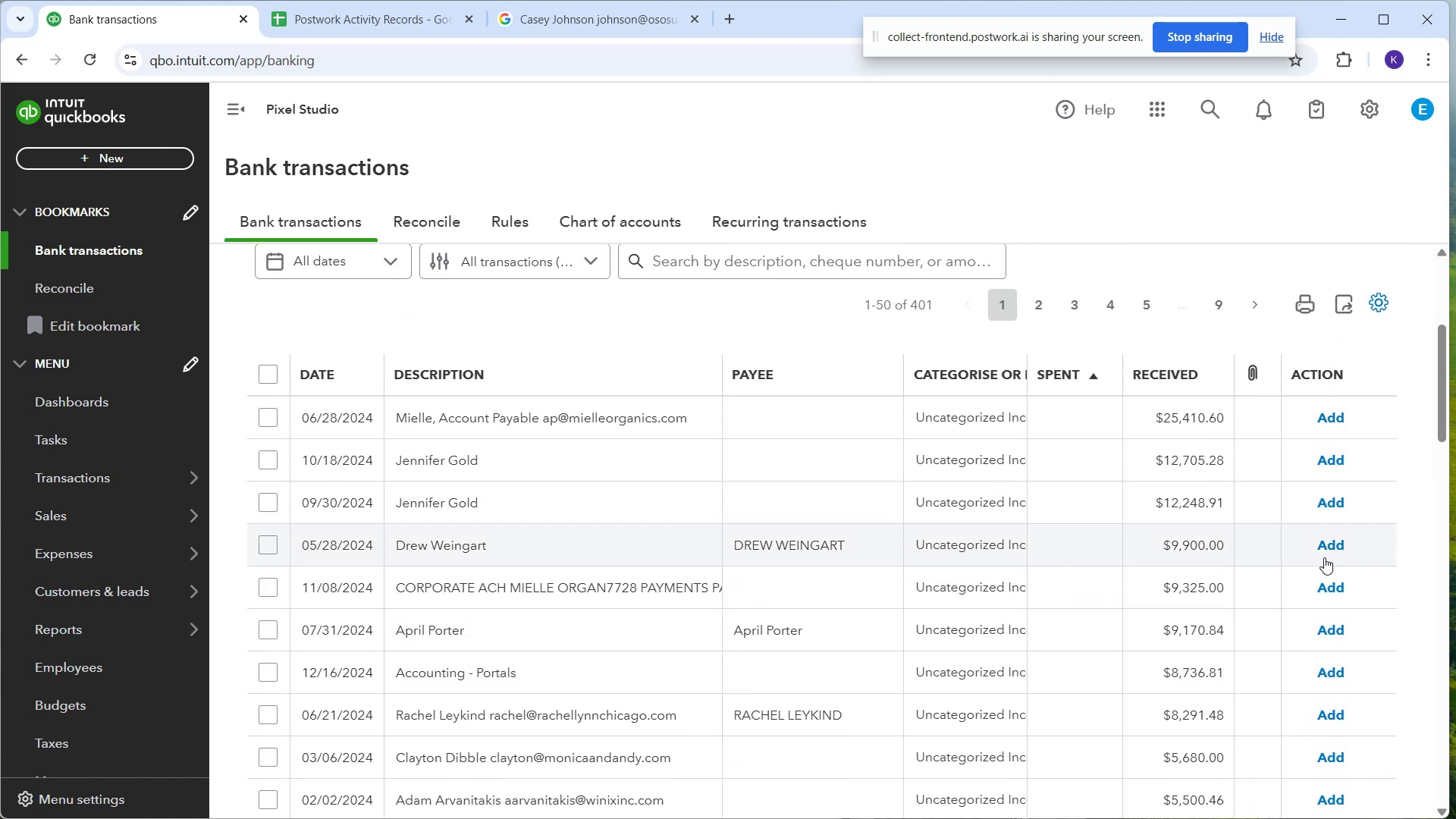 
left_click([845, 471])
 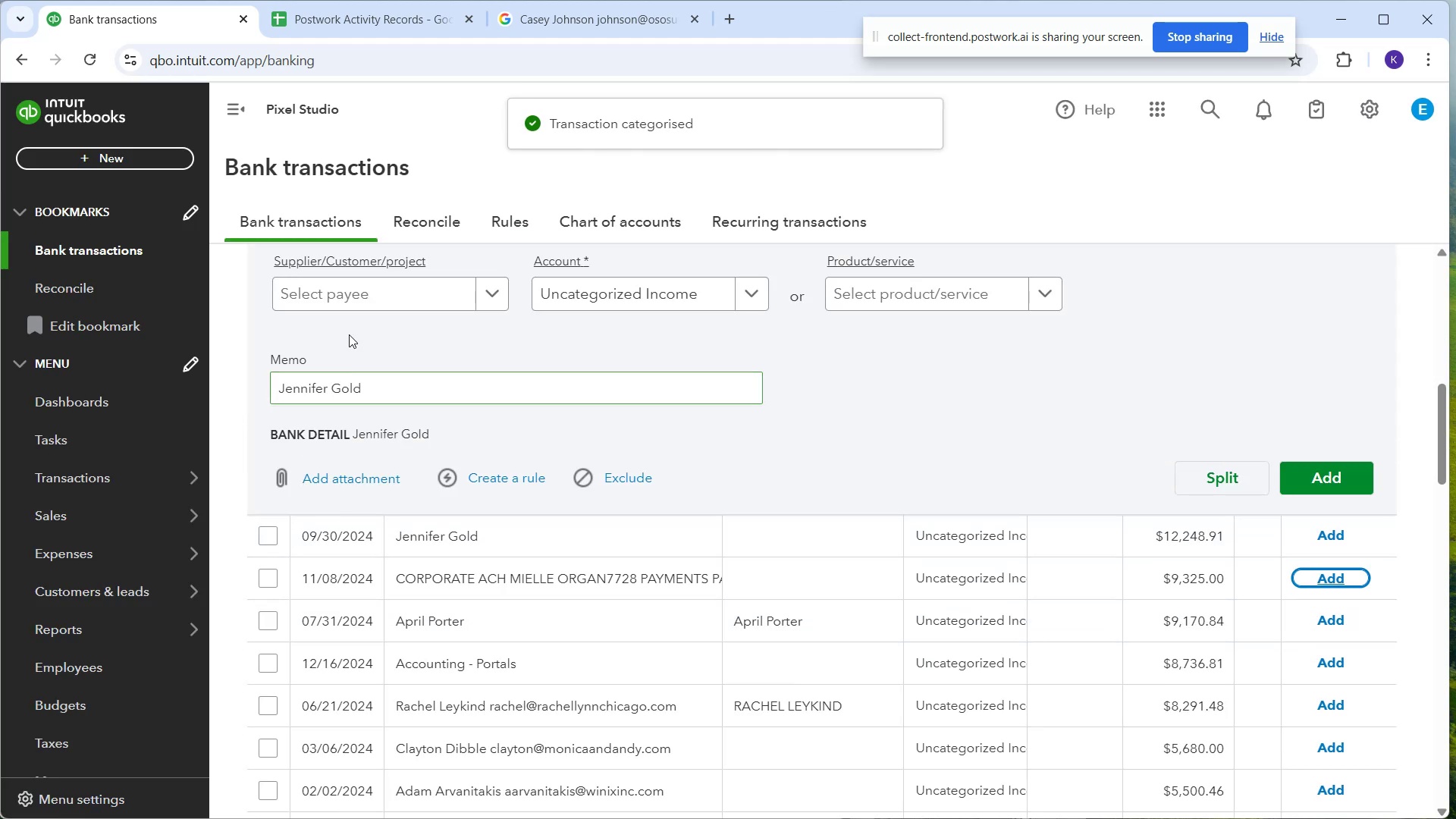 
left_click([357, 291])
 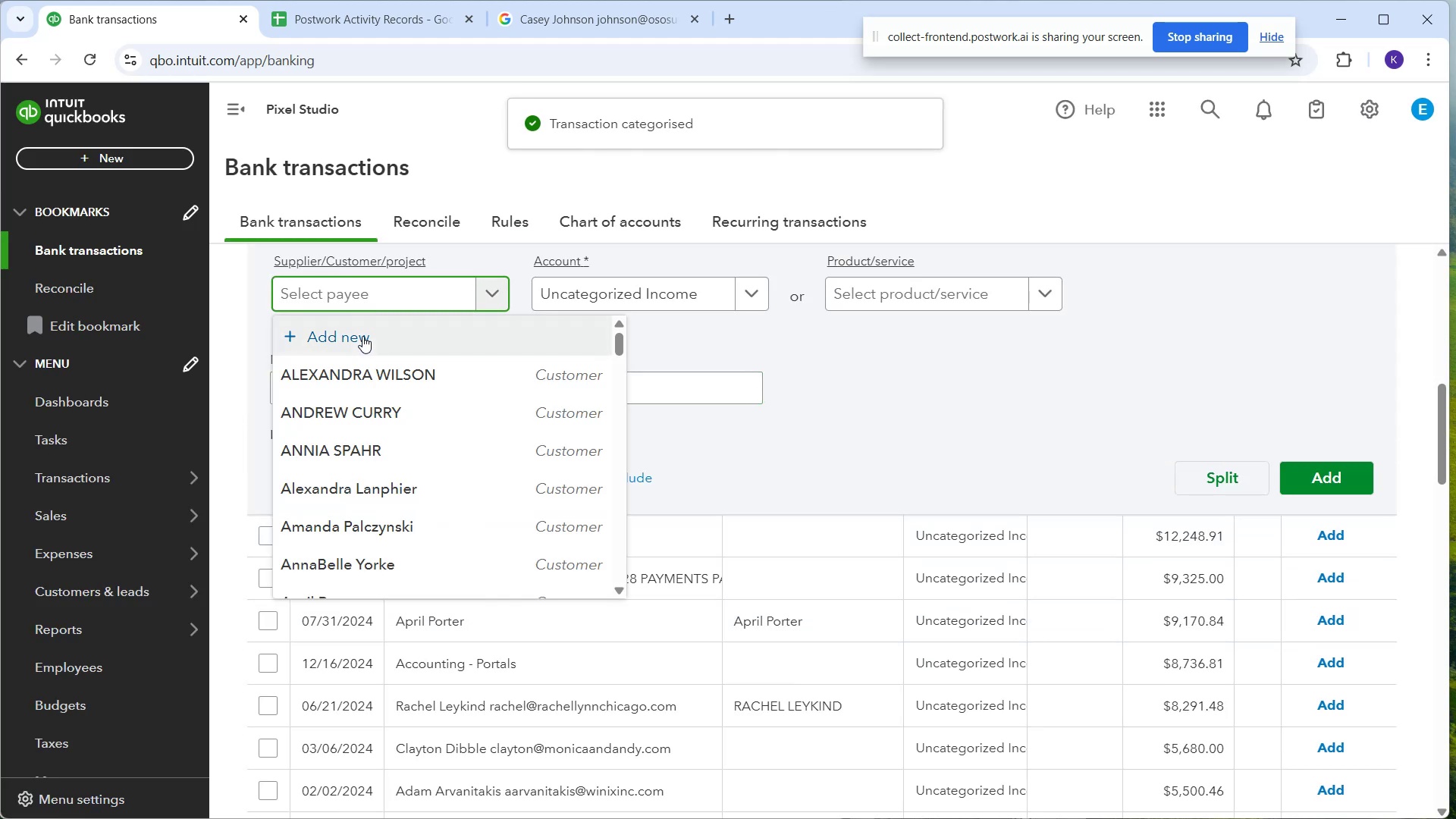 
type(Jennifer Gold)
 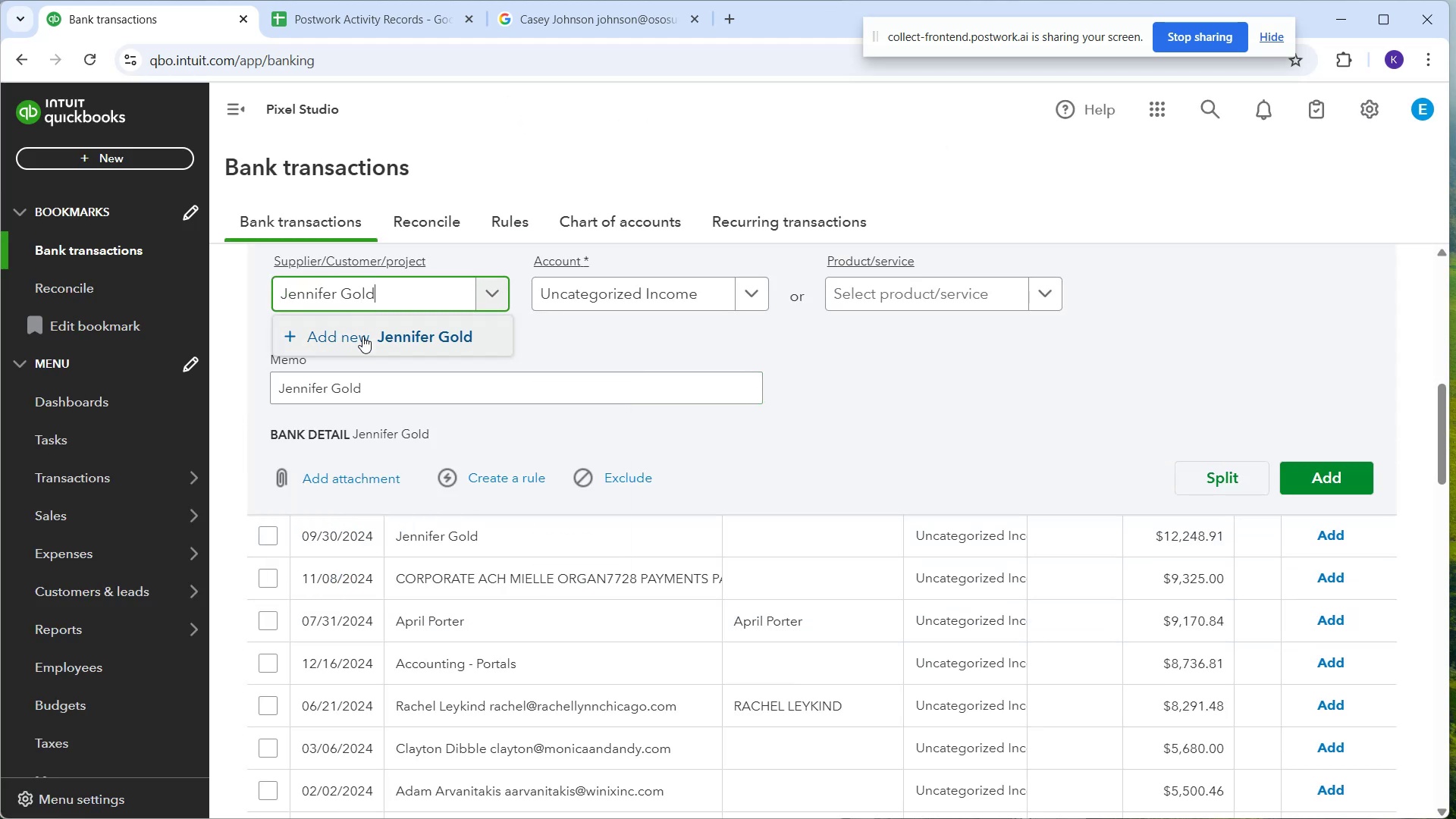 
left_click([1370, 775])
 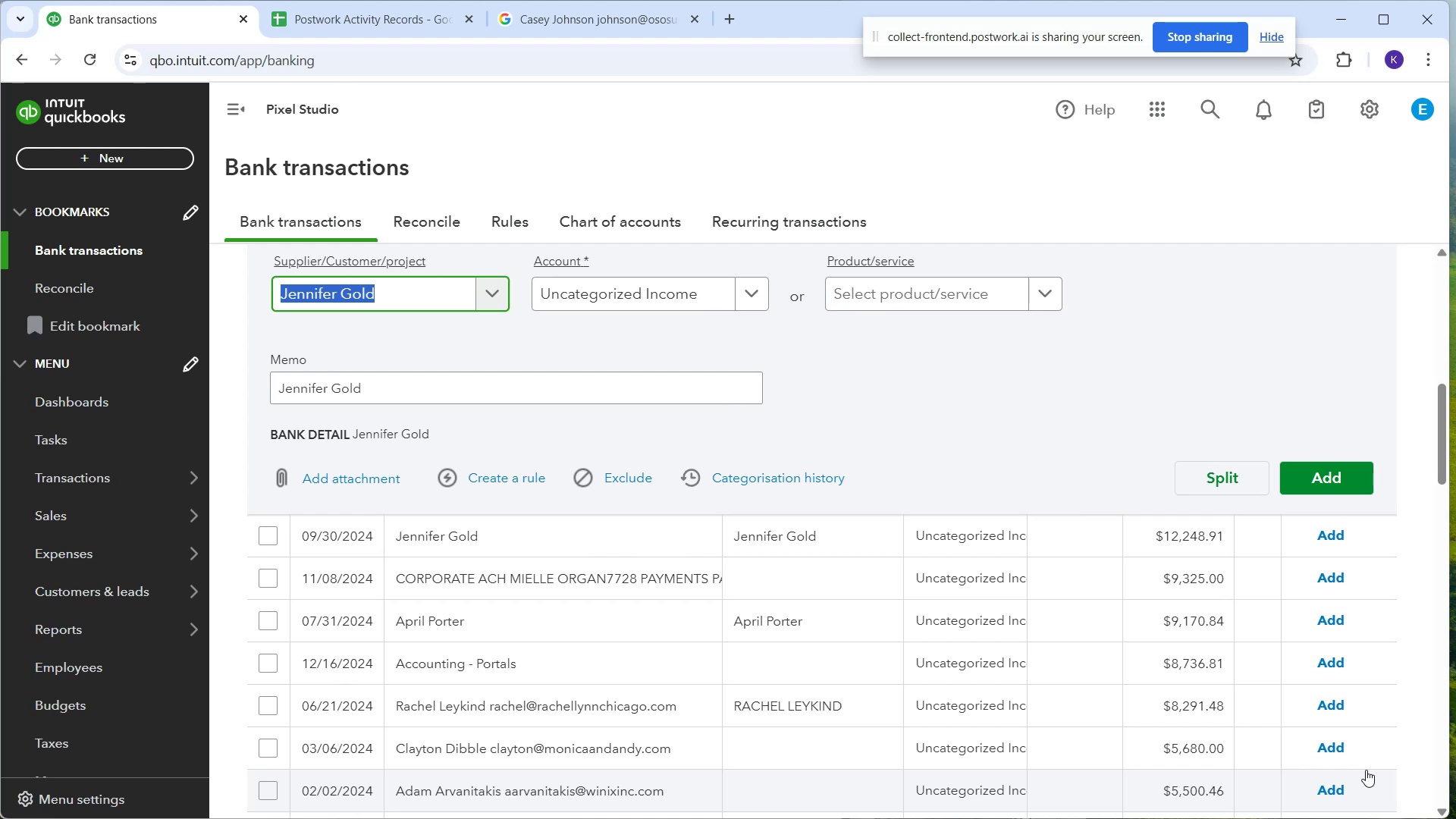 
wait(38.05)
 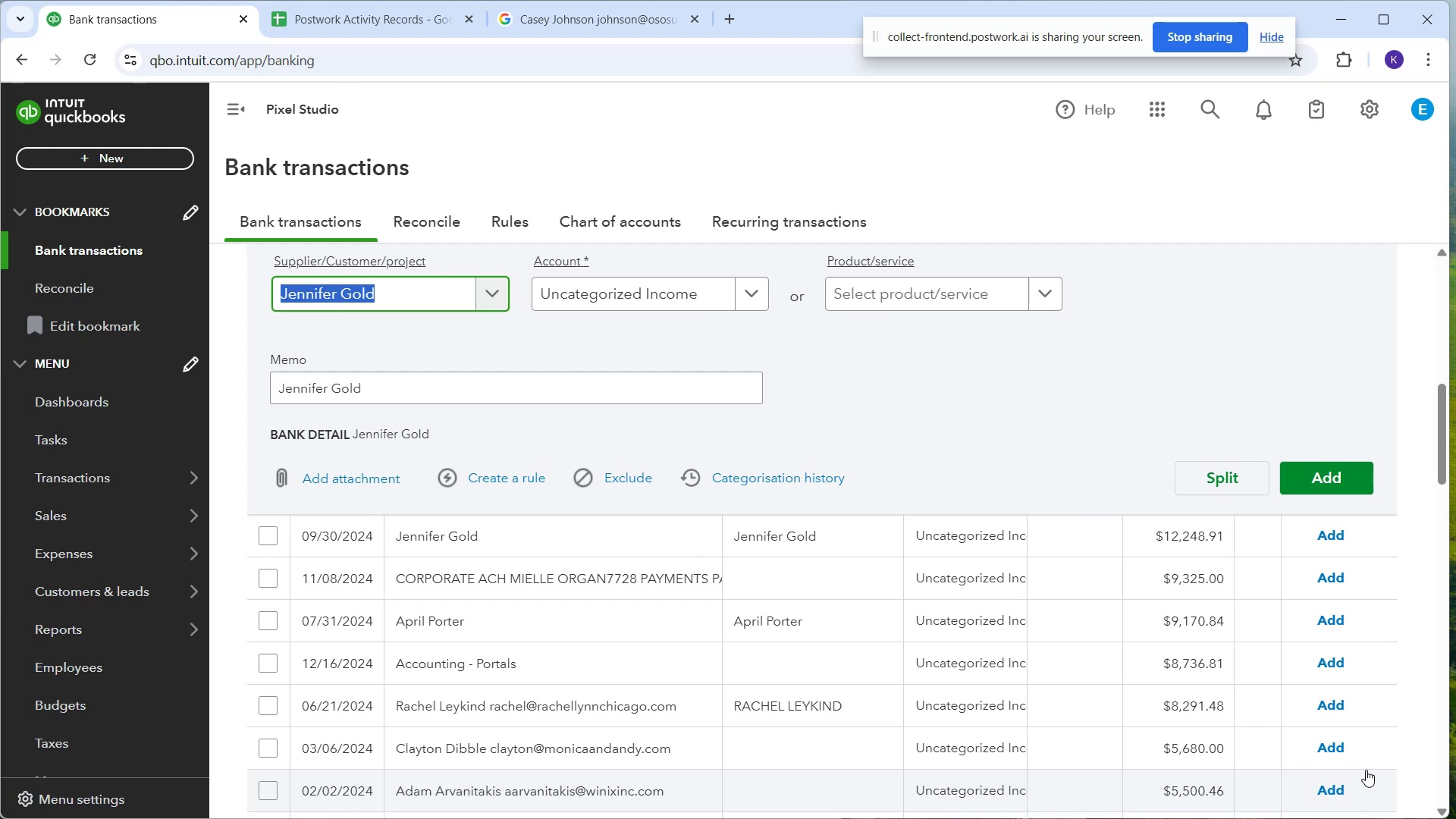 
left_click([1328, 541])
 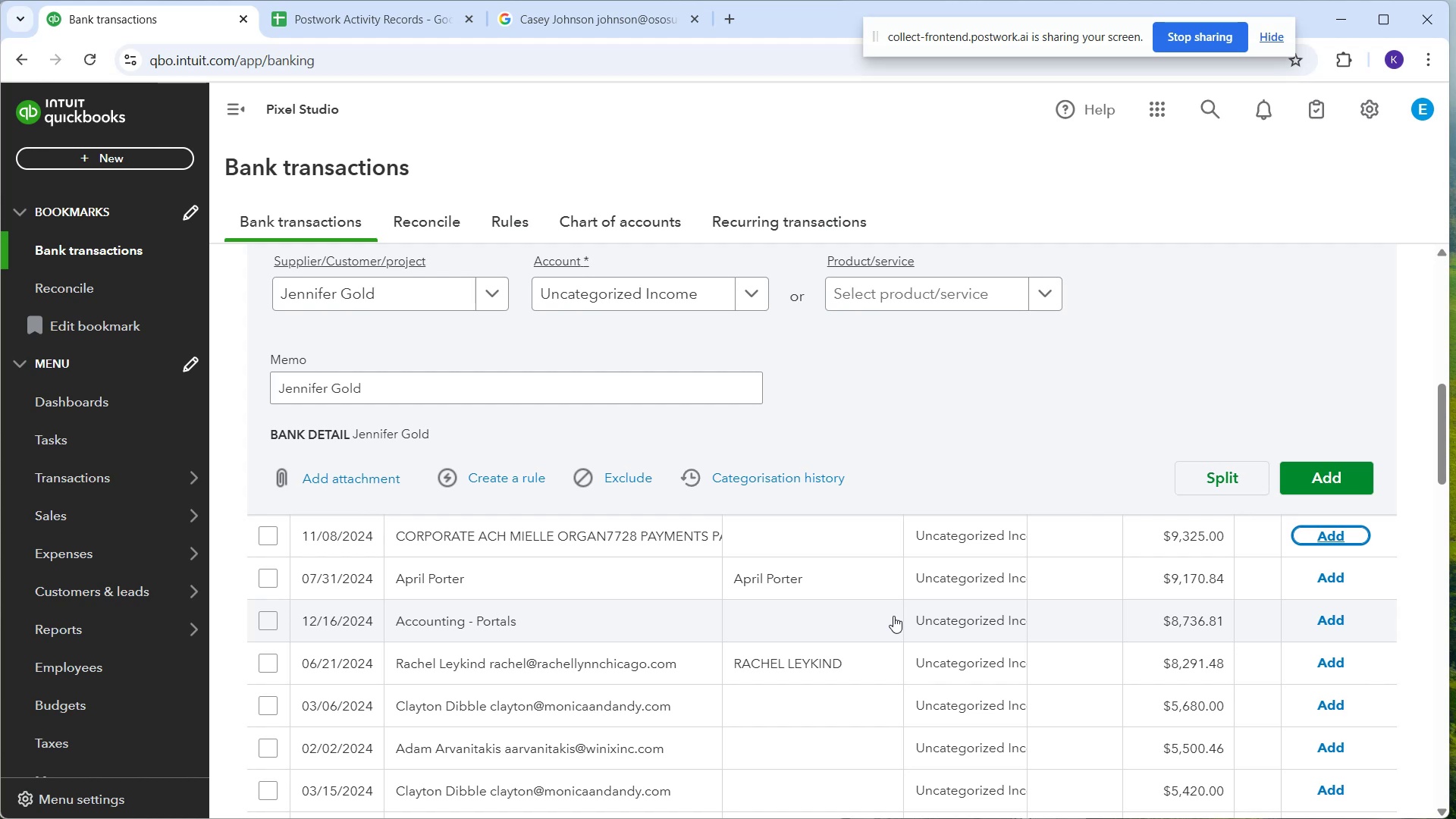 
wait(35.61)
 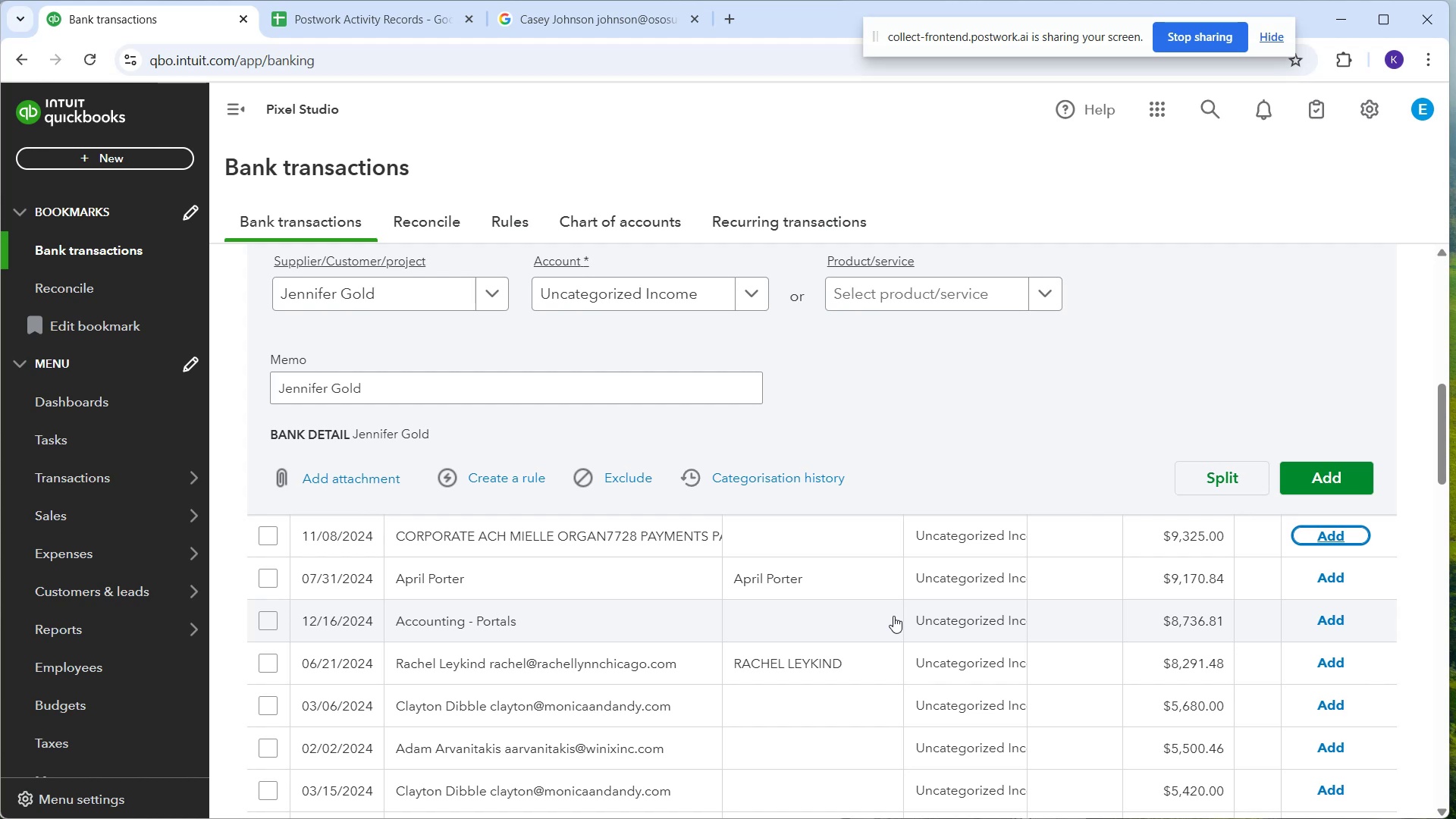 
scroll: coordinate [798, 652], scroll_direction: down, amount: 1.0
 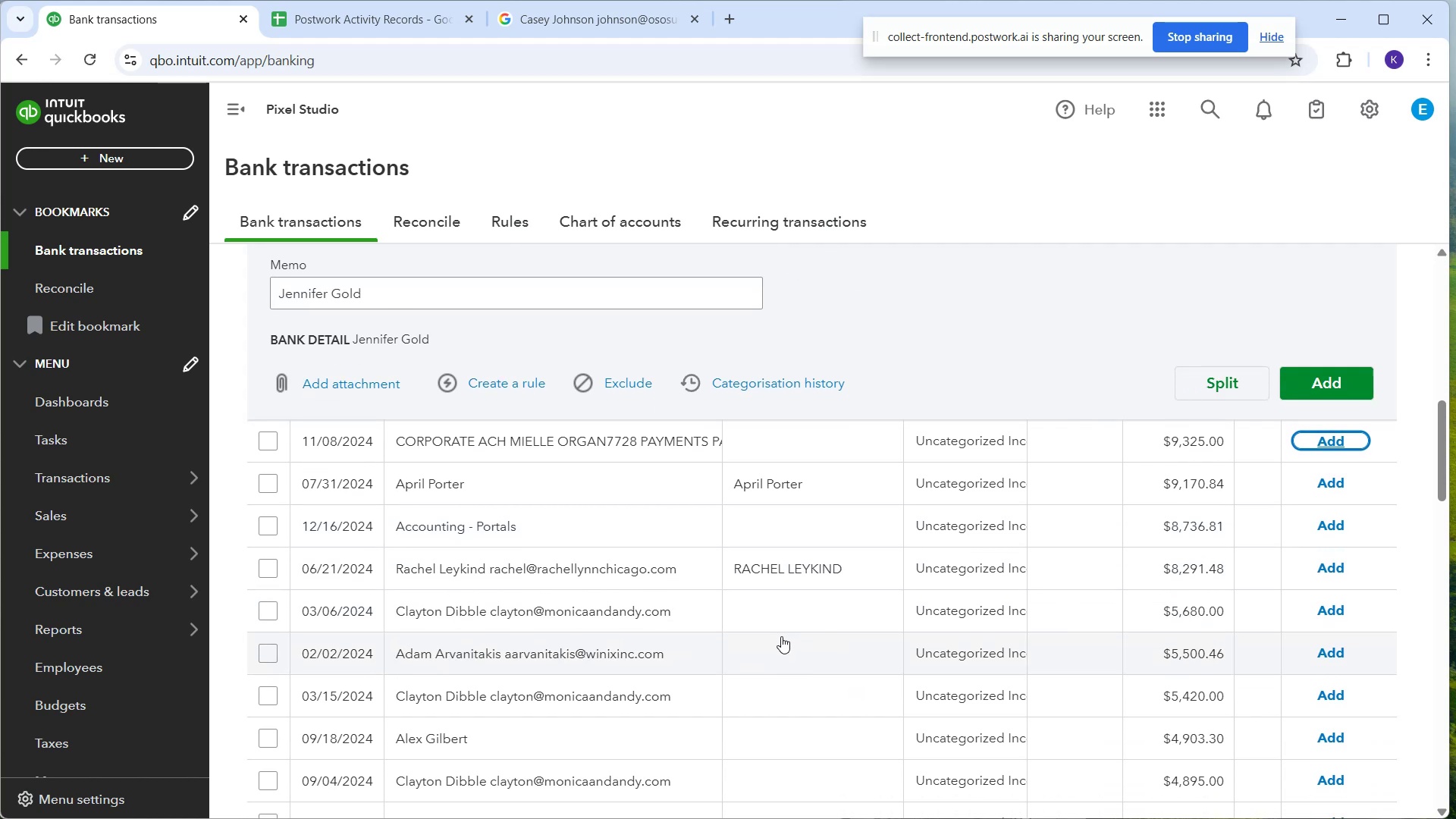 
left_click([767, 604])
 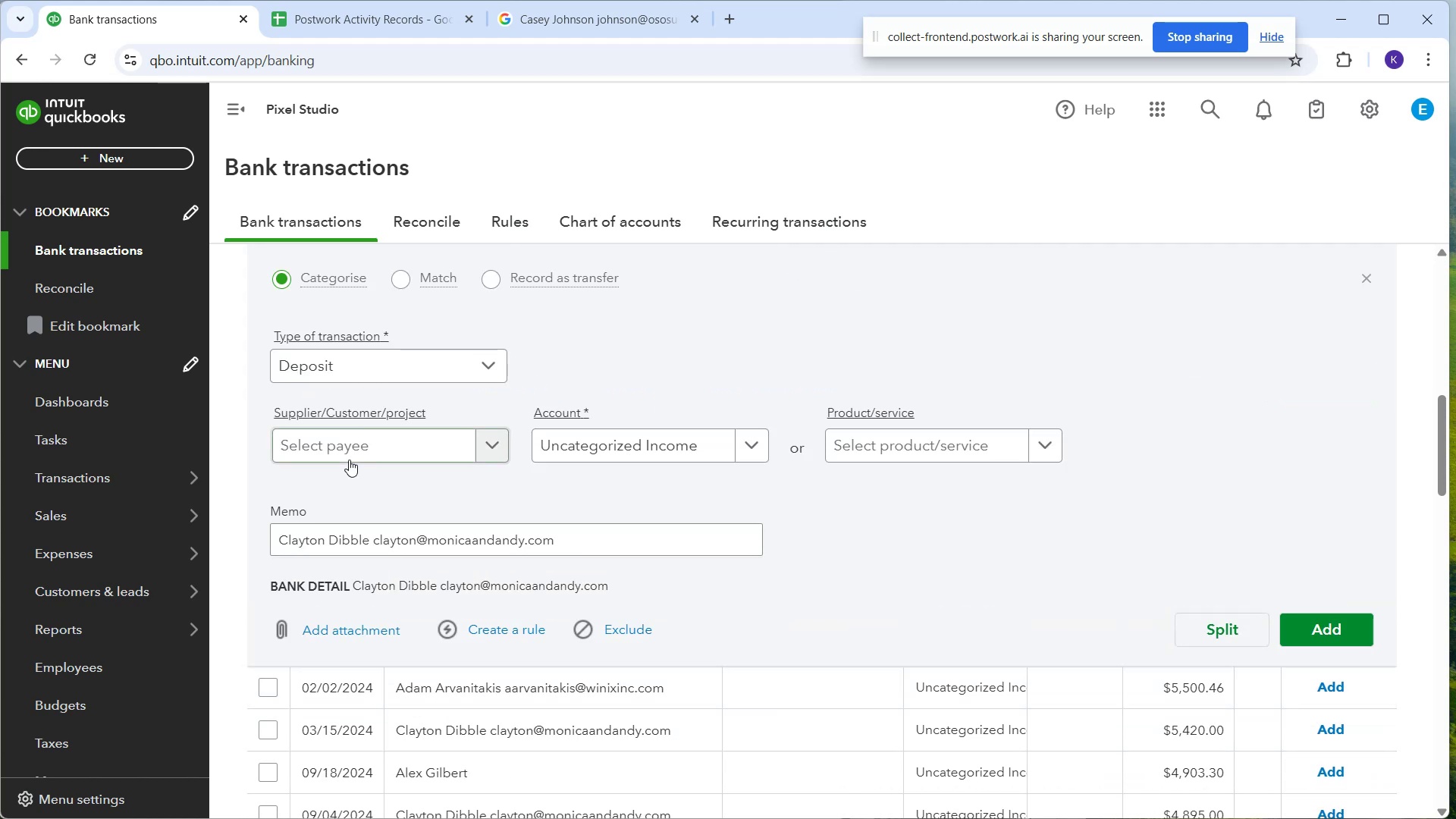 
left_click([348, 449])
 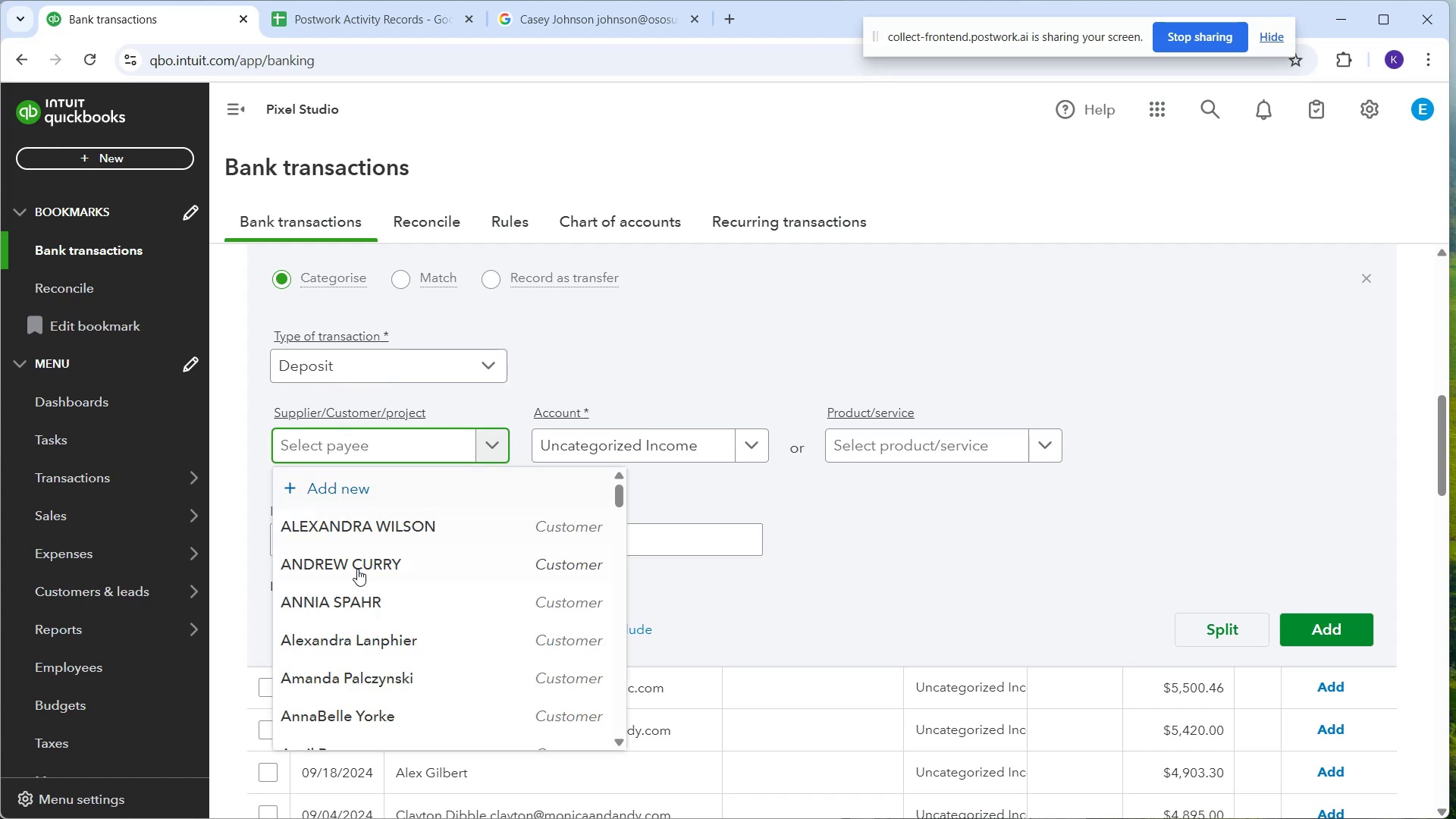 
scroll: coordinate [341, 649], scroll_direction: down, amount: 3.0
 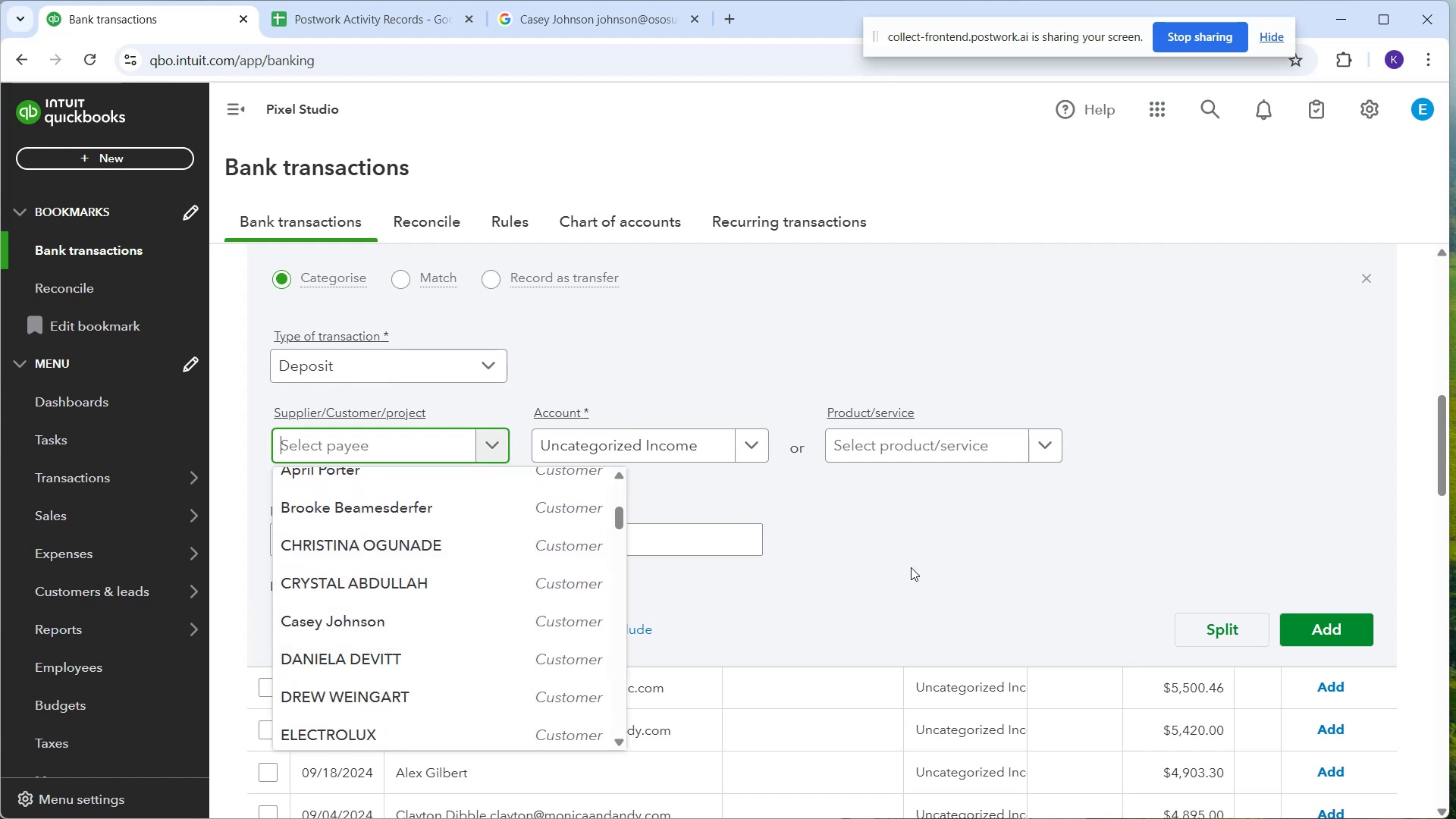 
left_click([912, 567])
 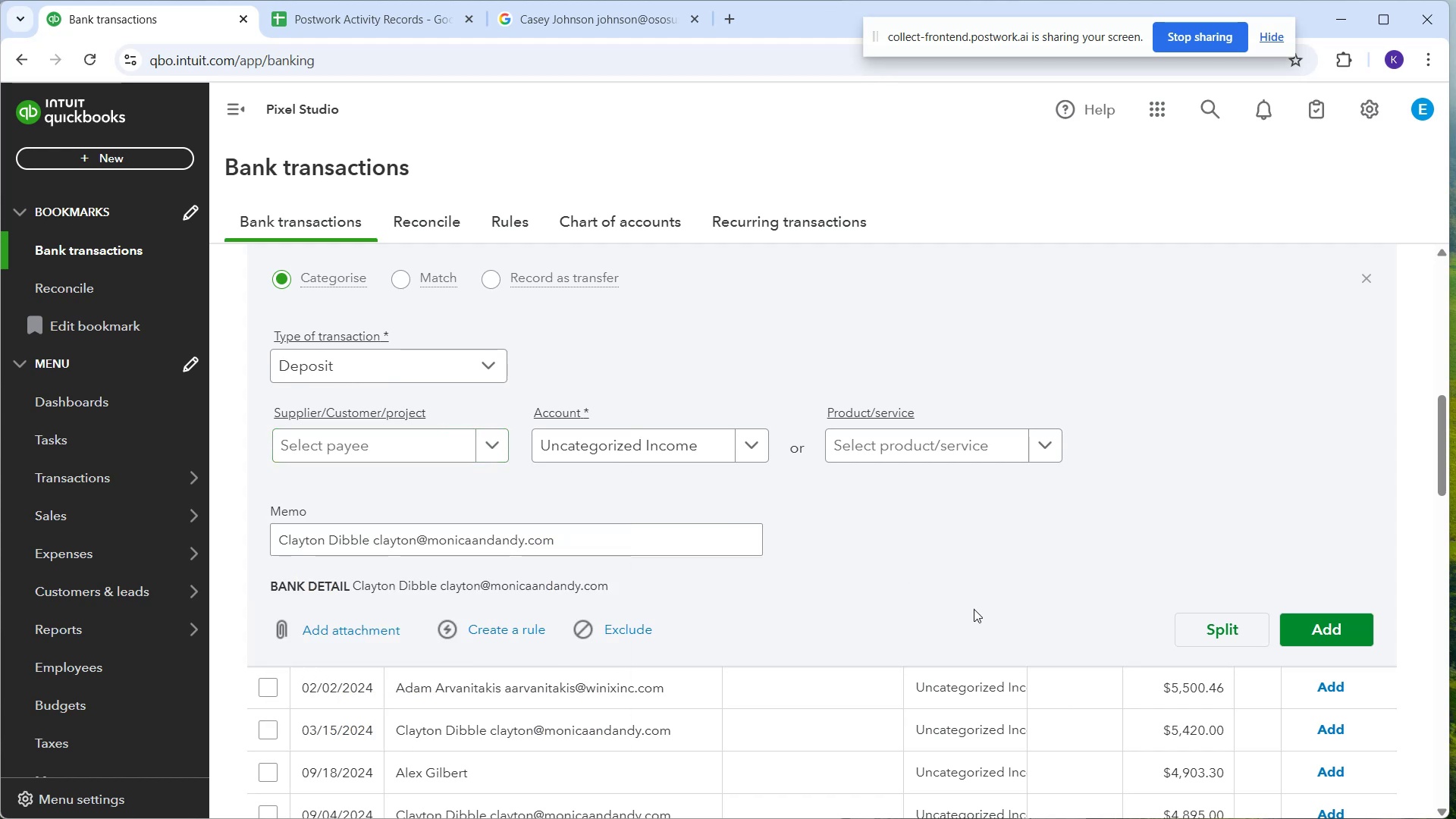 
scroll: coordinate [1015, 592], scroll_direction: down, amount: 5.0
 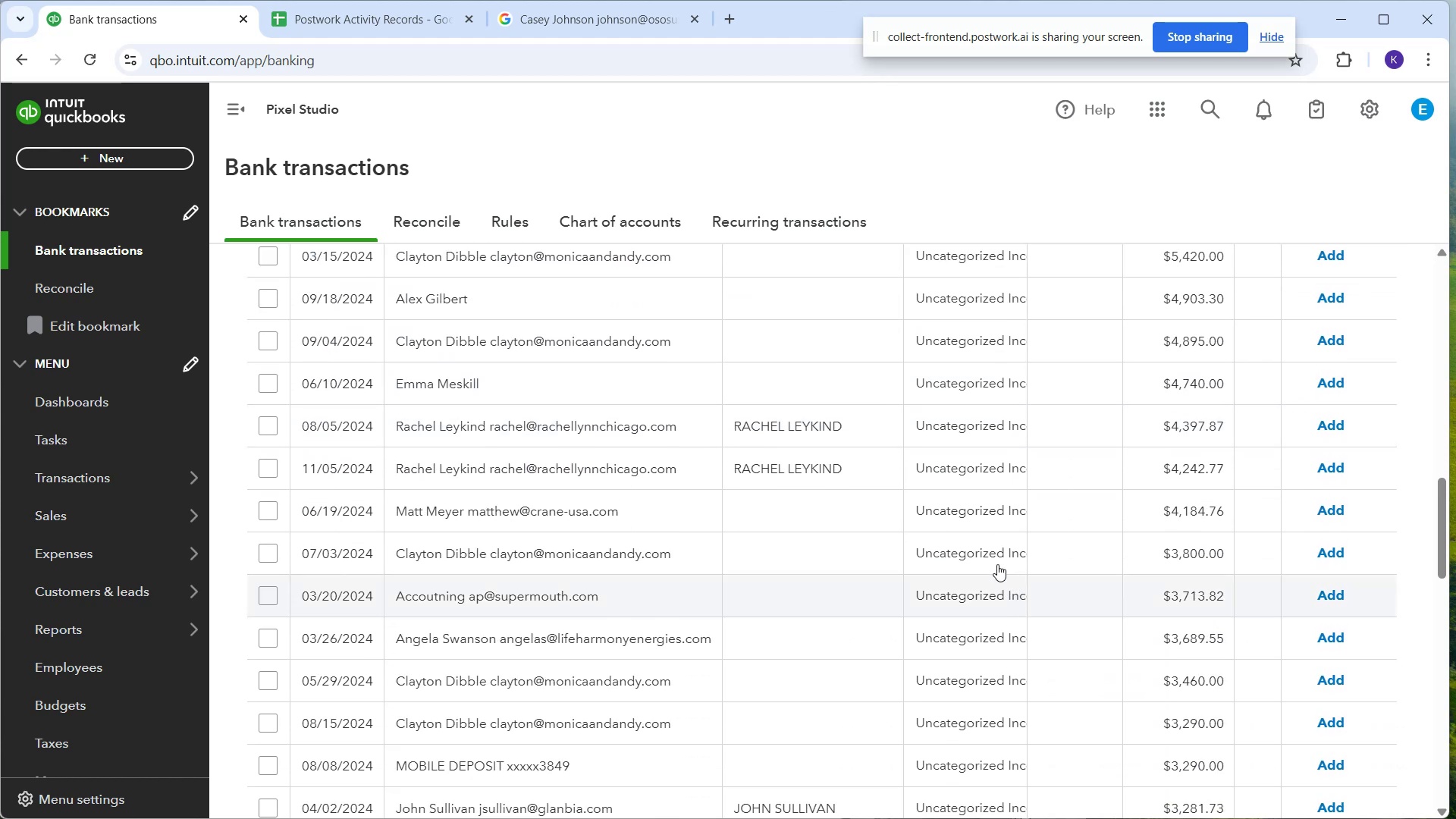 
left_click([846, 389])
 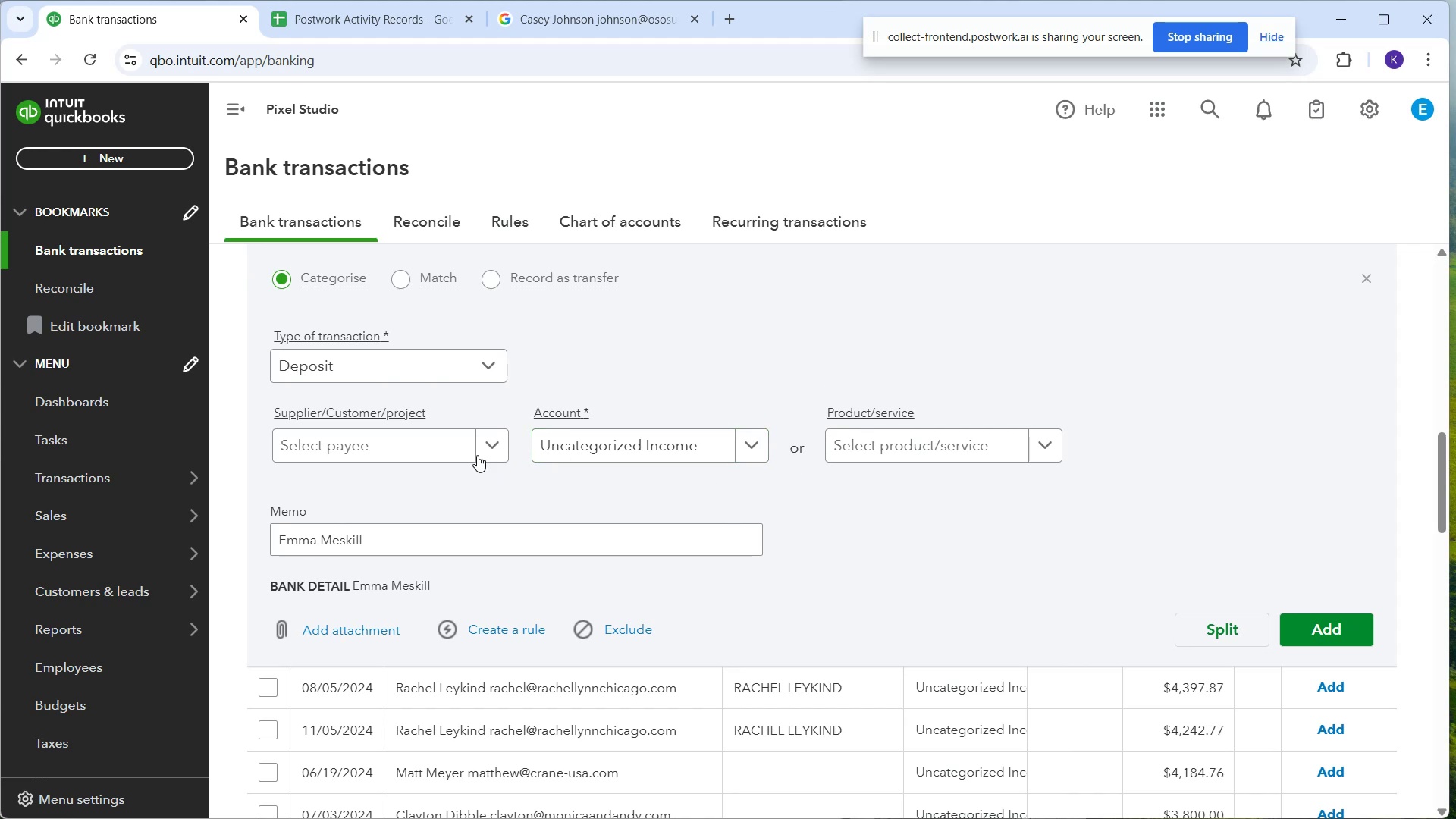 
wait(5.22)
 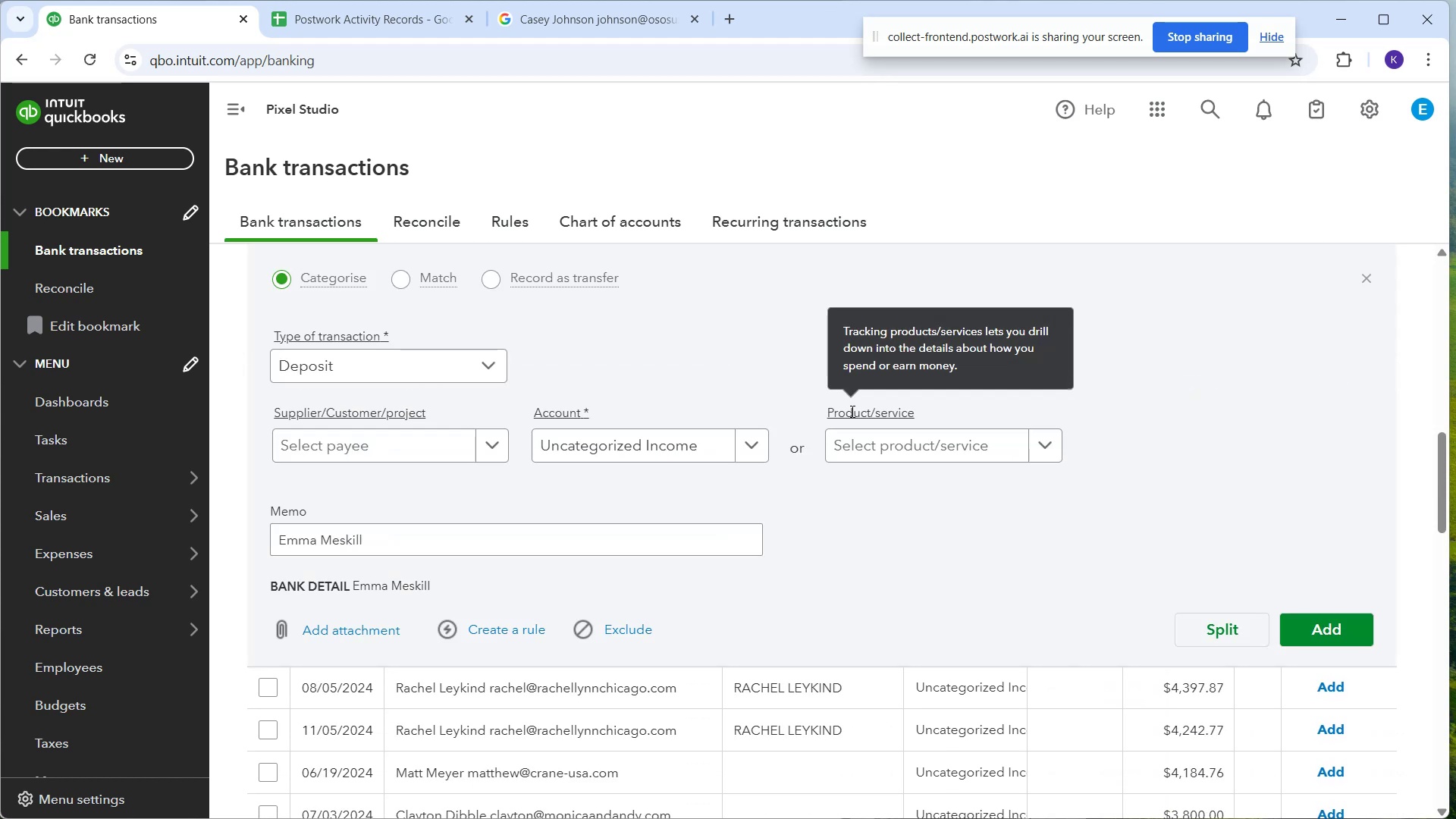 
type(EmmA )
key(Backspace)
key(Backspace)
type(a Meskill)
 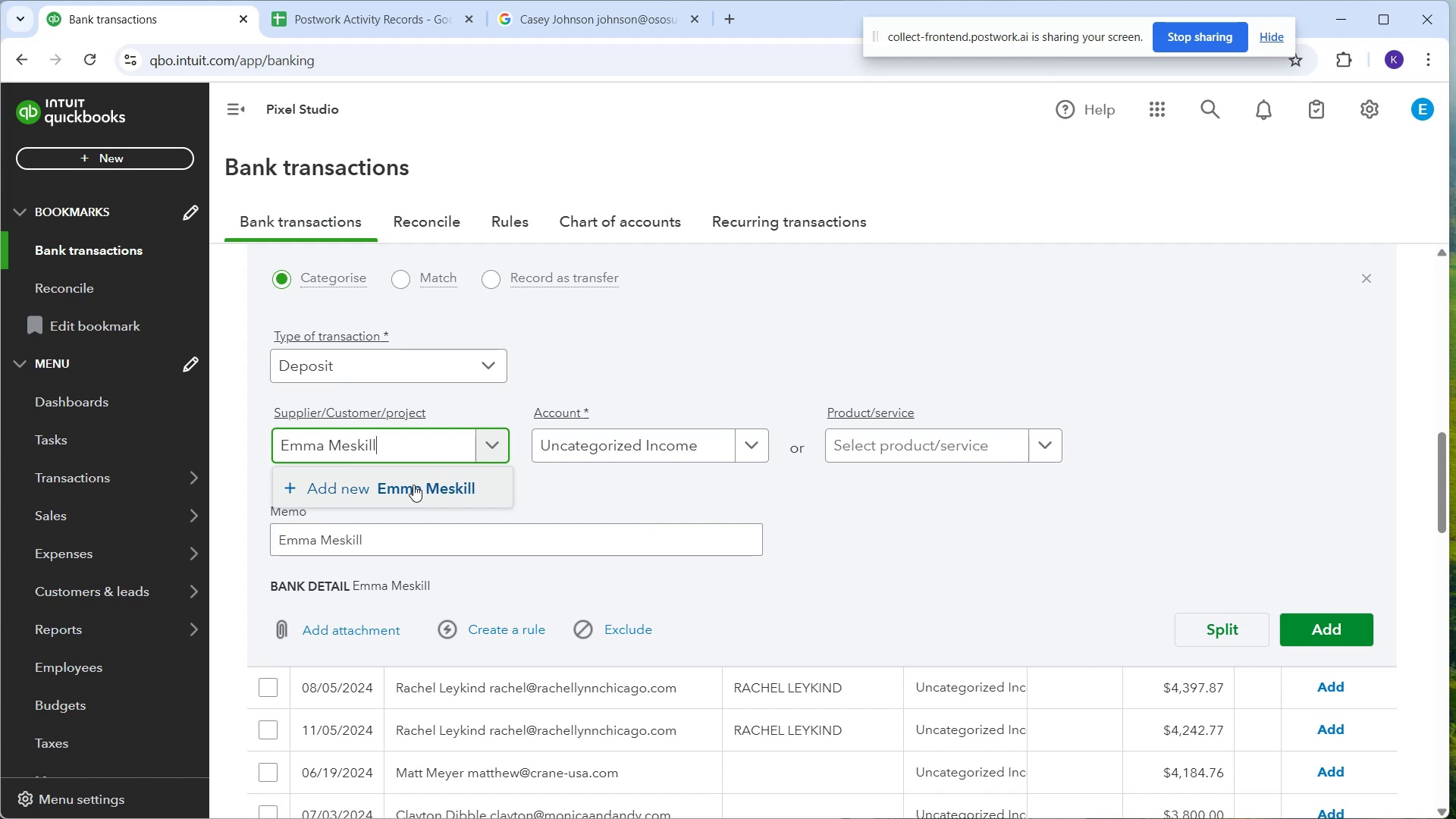 
wait(5.05)
 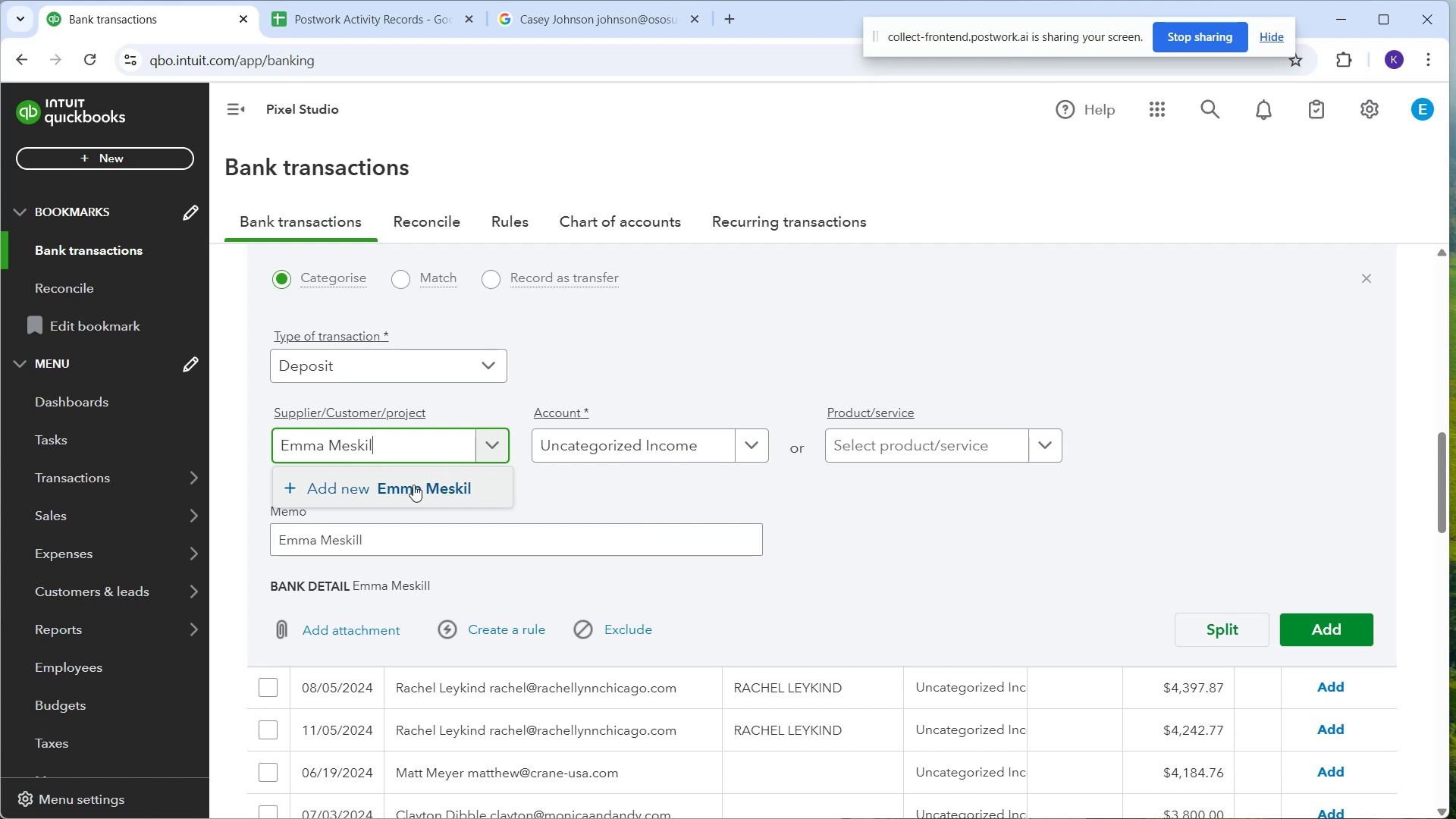 
left_click([1337, 776])
 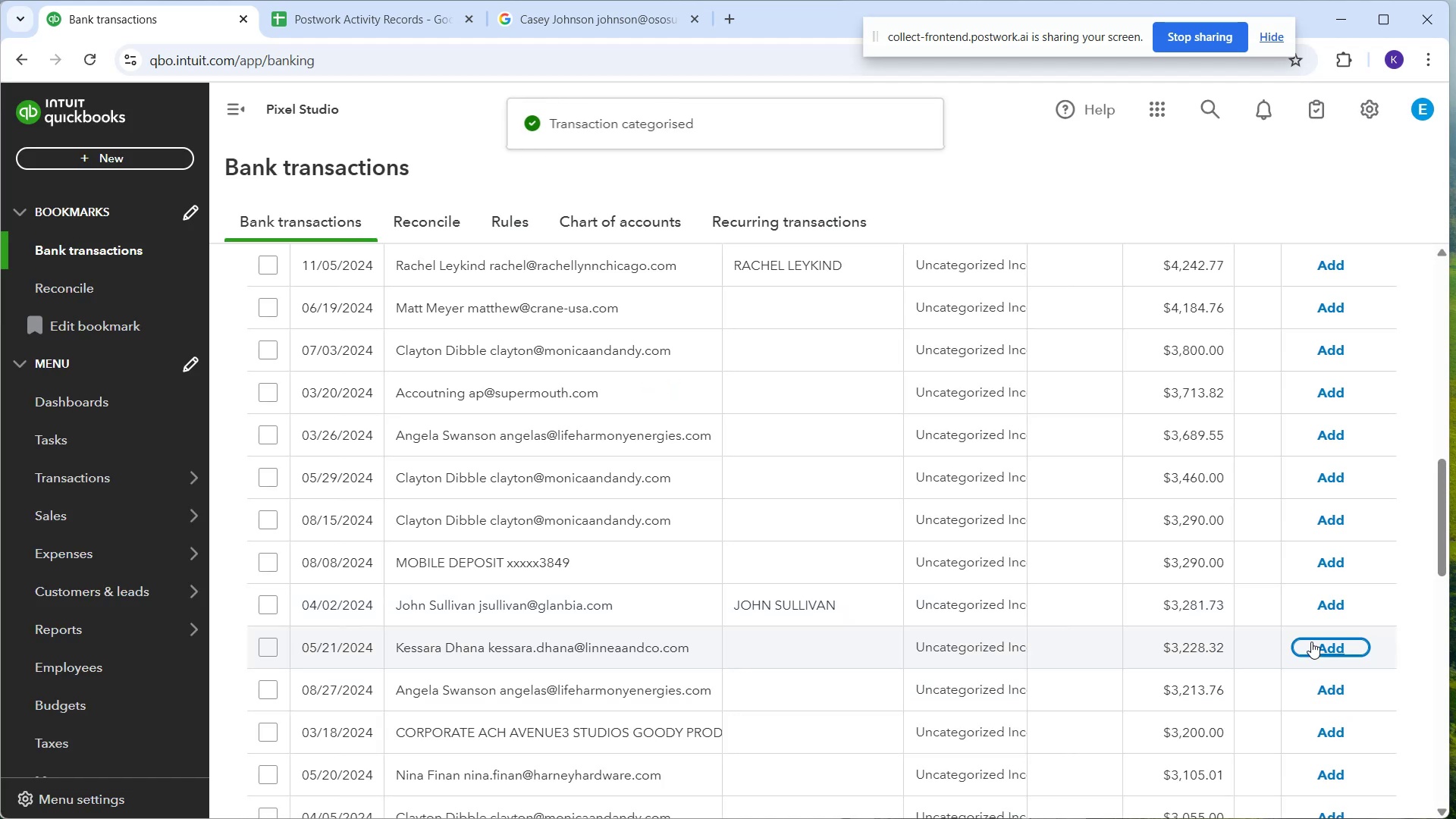 
wait(25.57)
 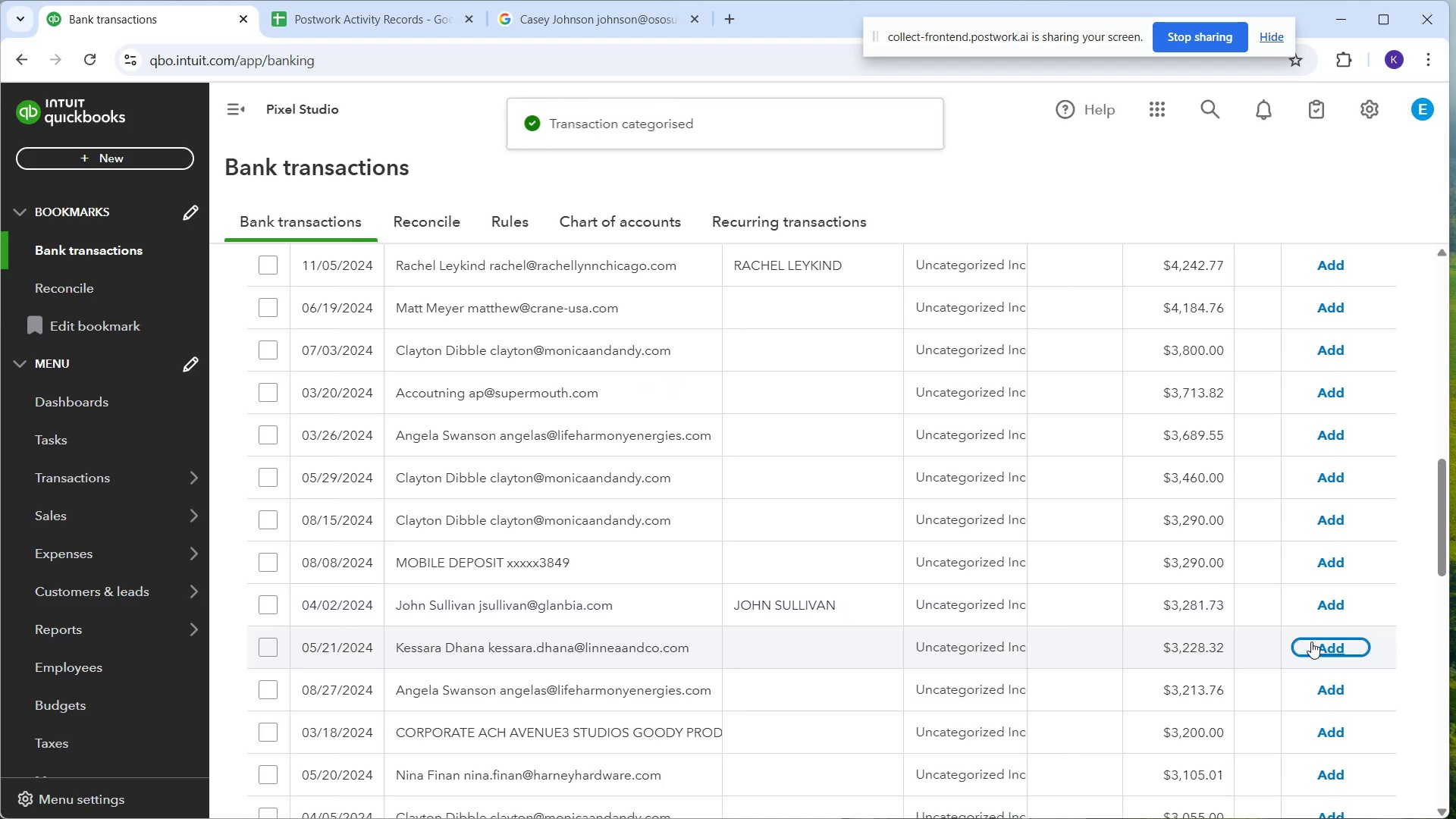 
scroll: coordinate [905, 730], scroll_direction: down, amount: 1.0
 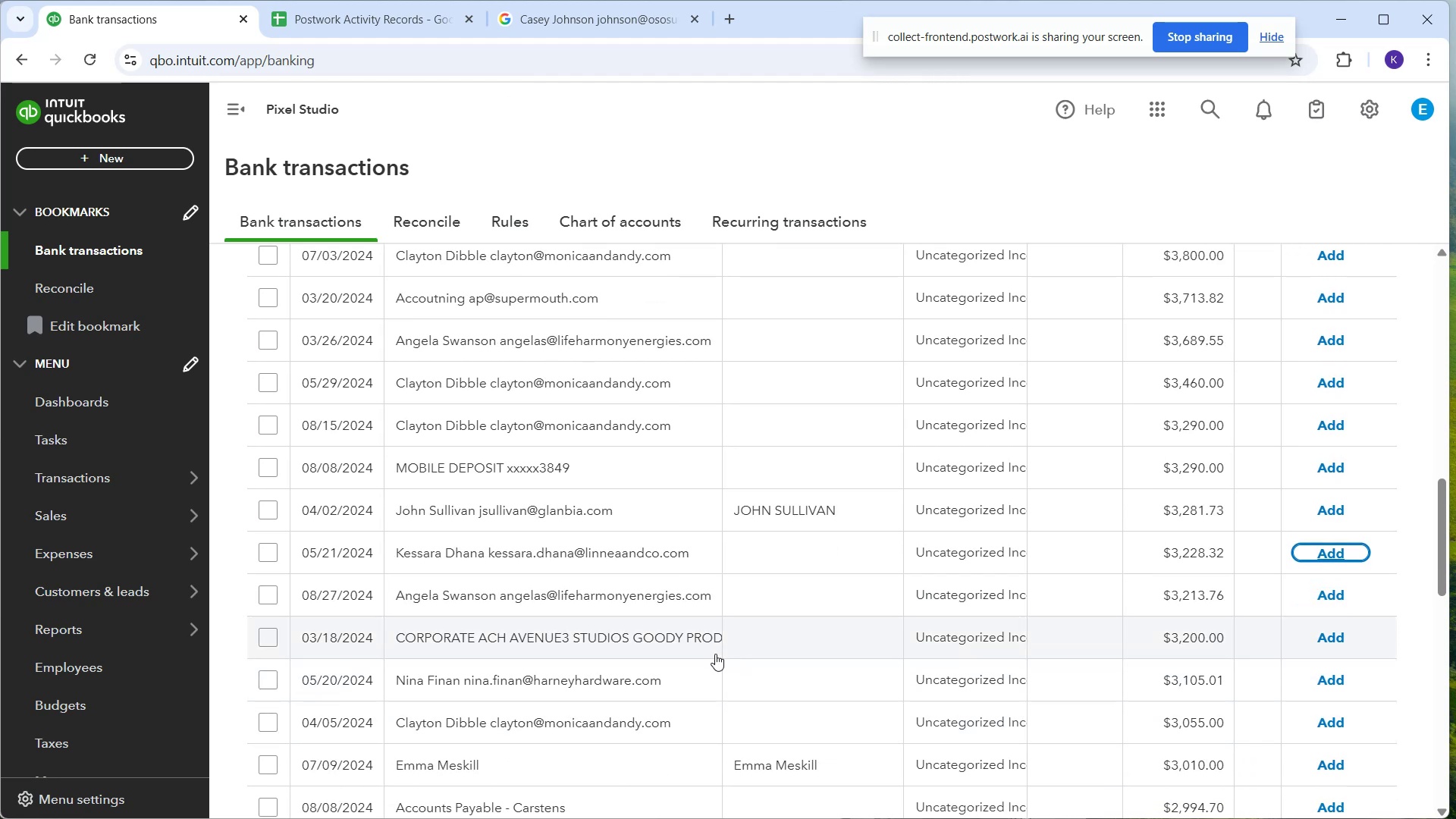 
left_click([715, 654])
 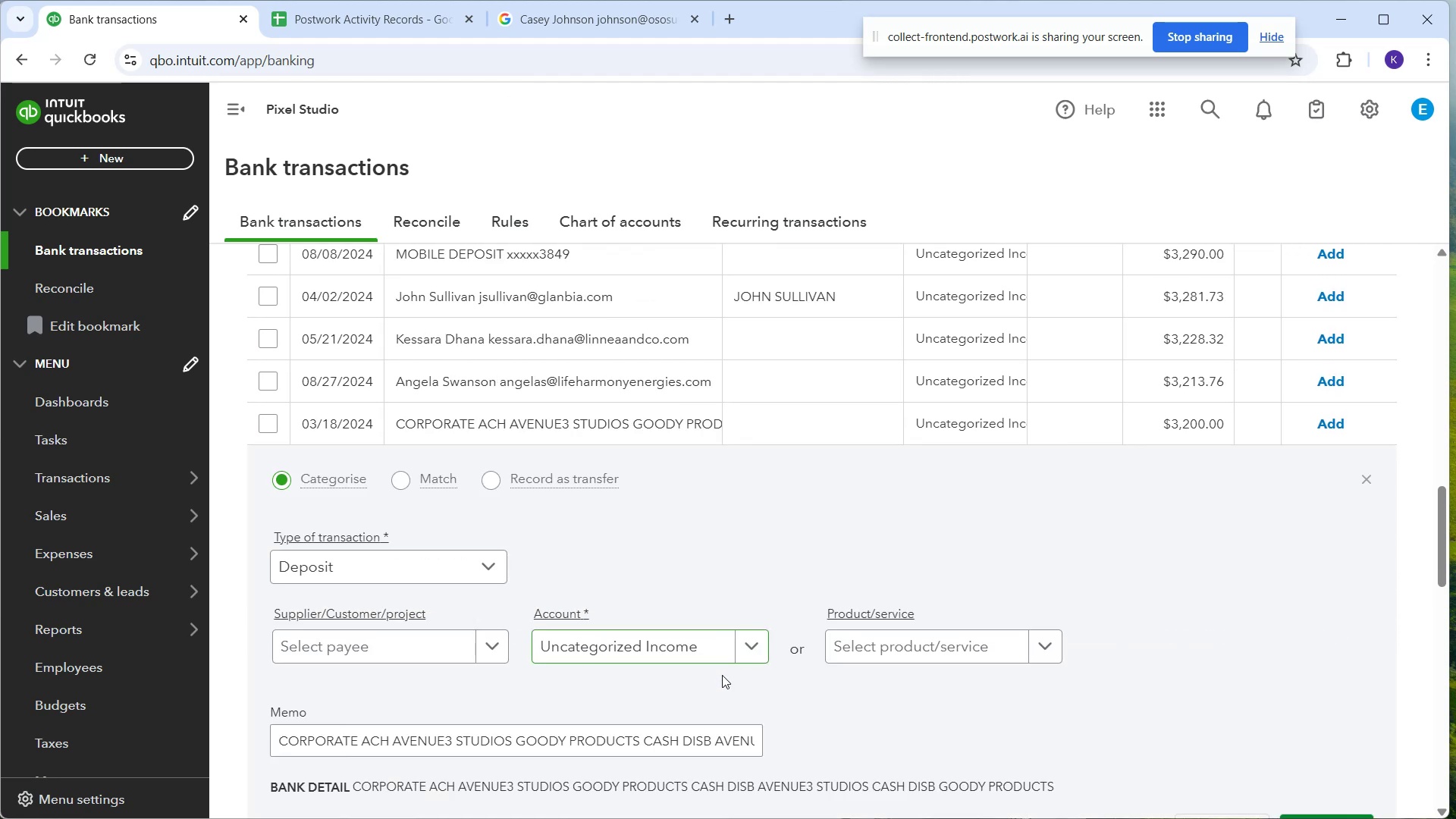 
scroll: coordinate [978, 607], scroll_direction: down, amount: 5.0
 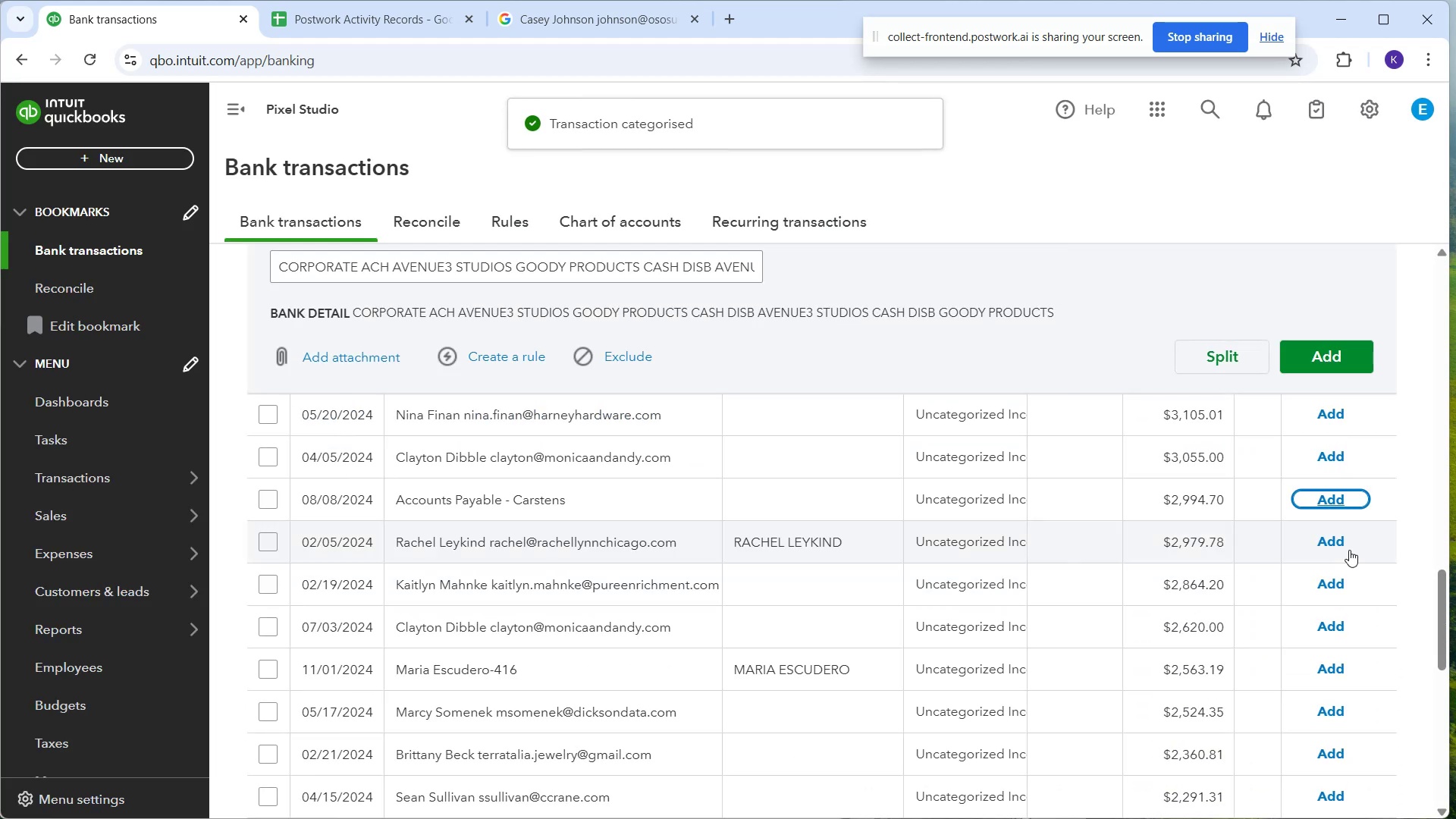 
wait(5.7)
 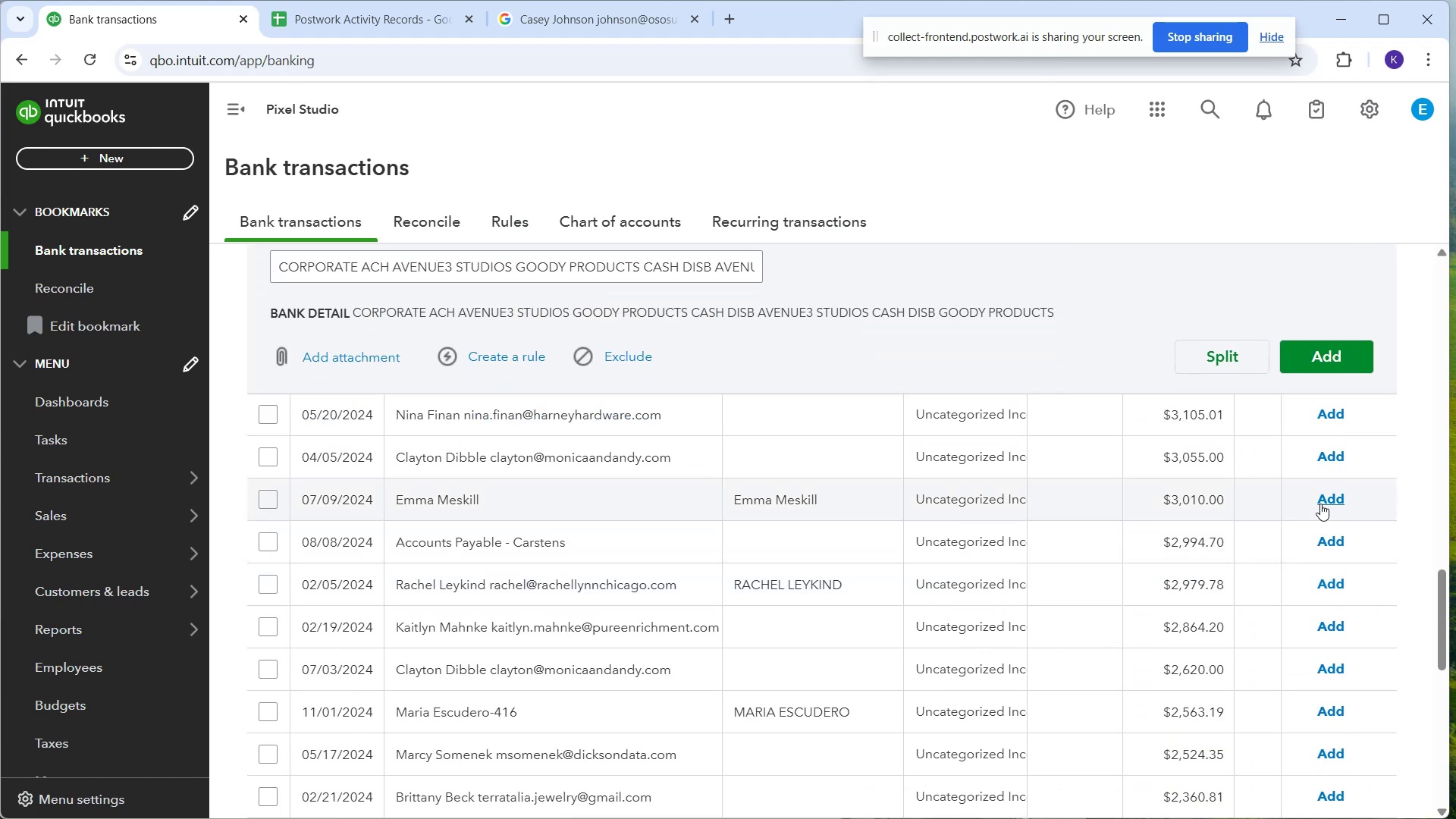 
scroll: coordinate [1369, 694], scroll_direction: down, amount: 2.0
 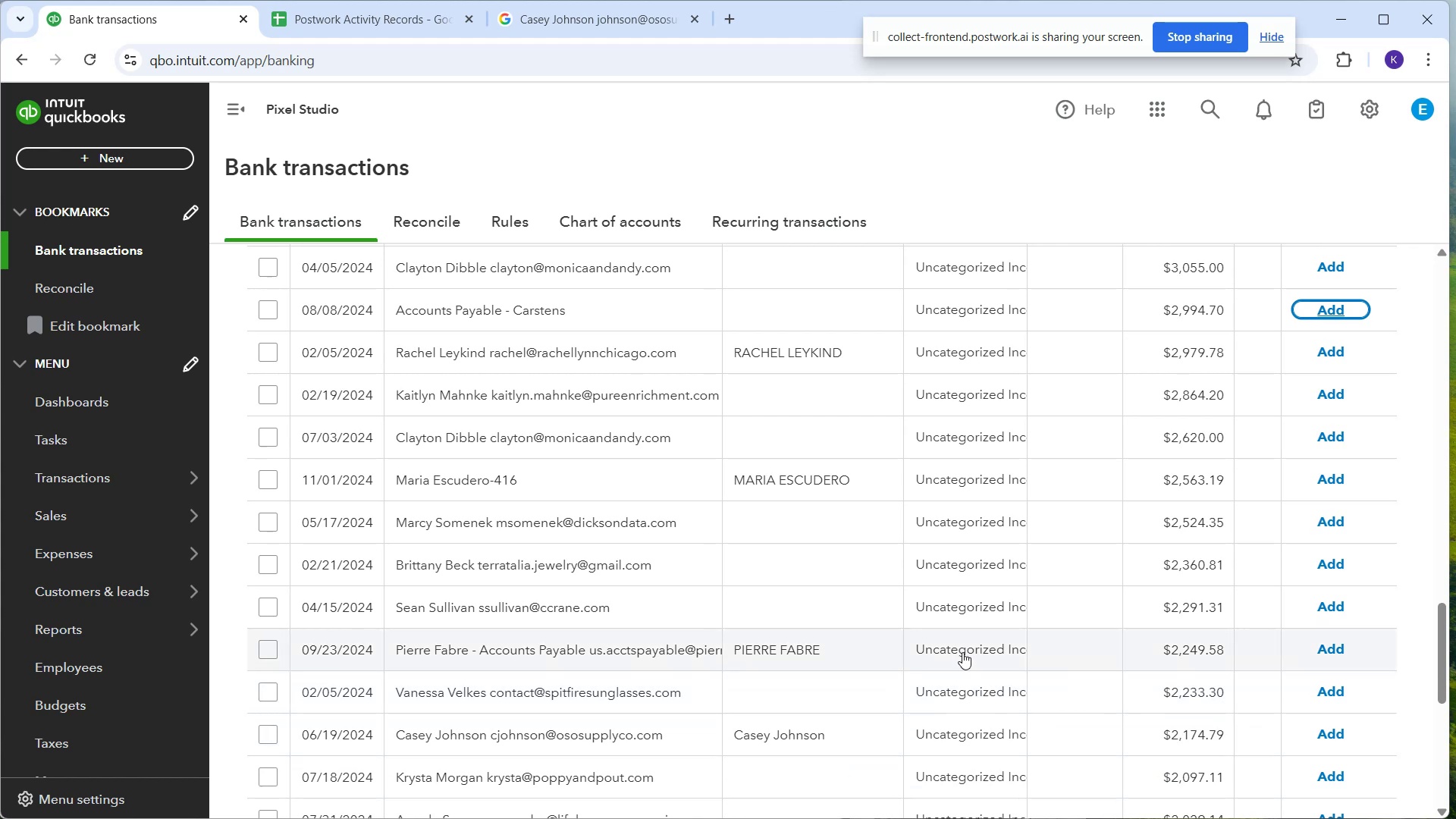 
wait(12.8)
 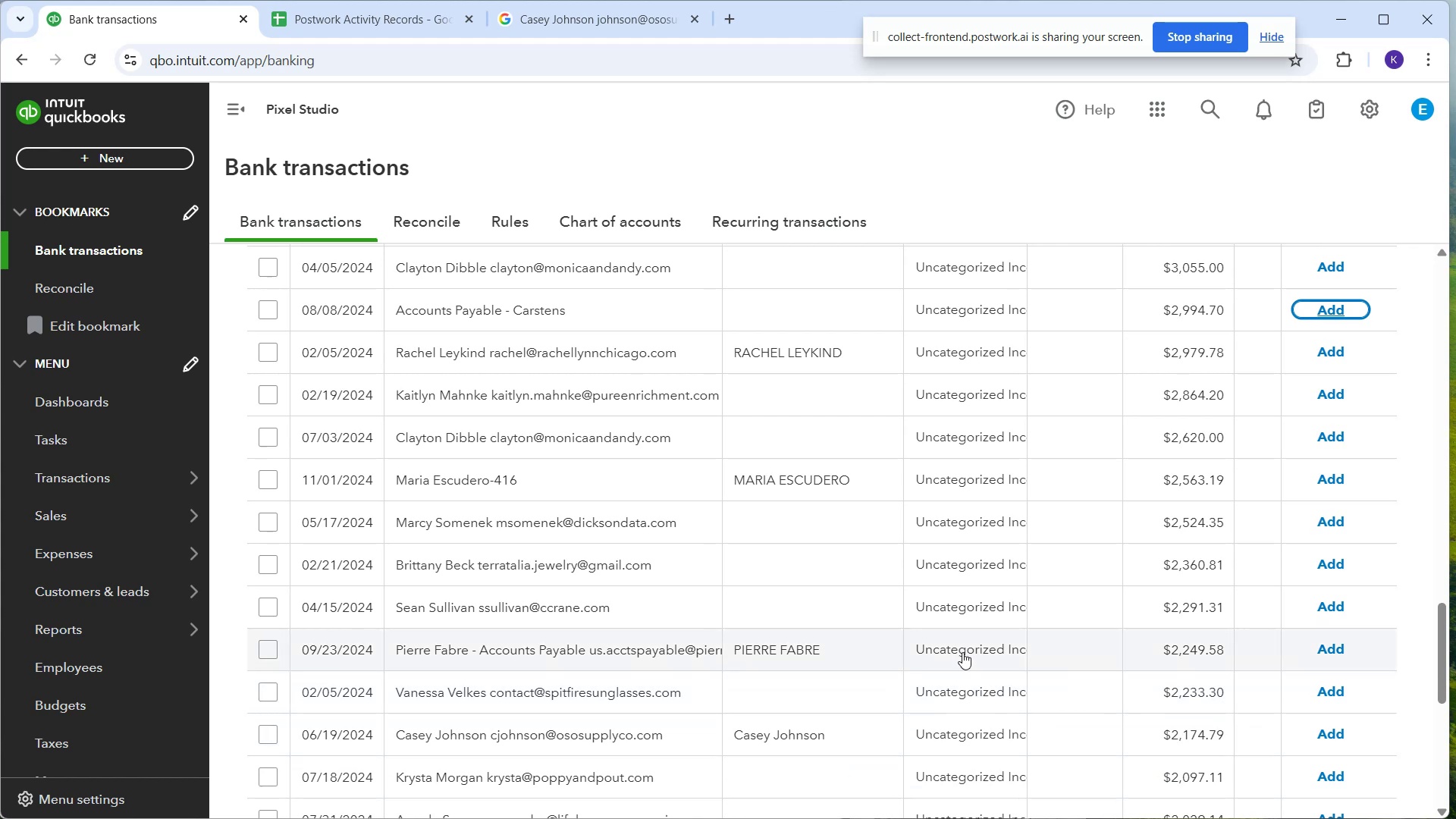 
scroll: coordinate [776, 717], scroll_direction: down, amount: 4.0
 